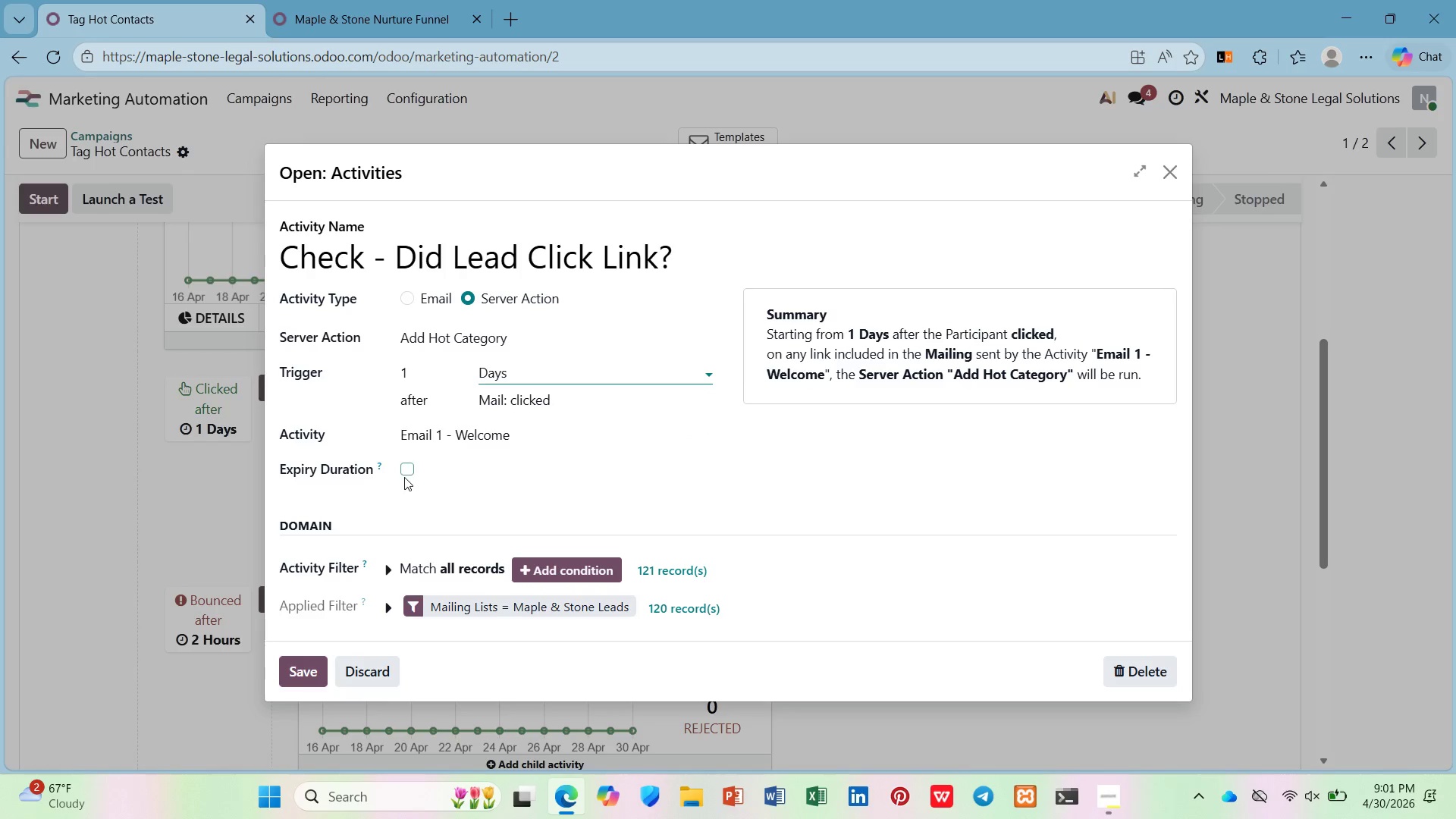 
wait(15.61)
 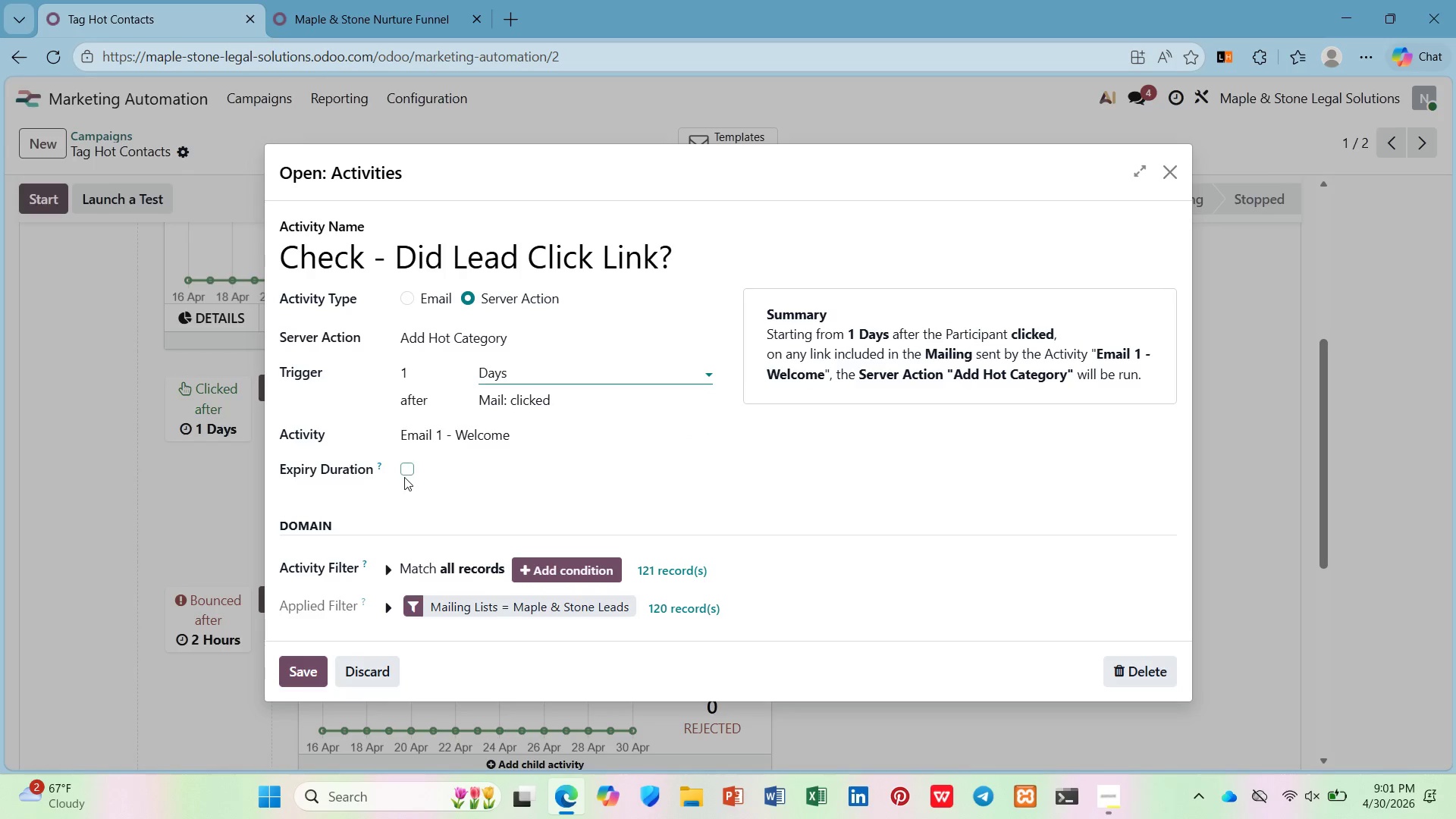 
left_click([479, 489])
 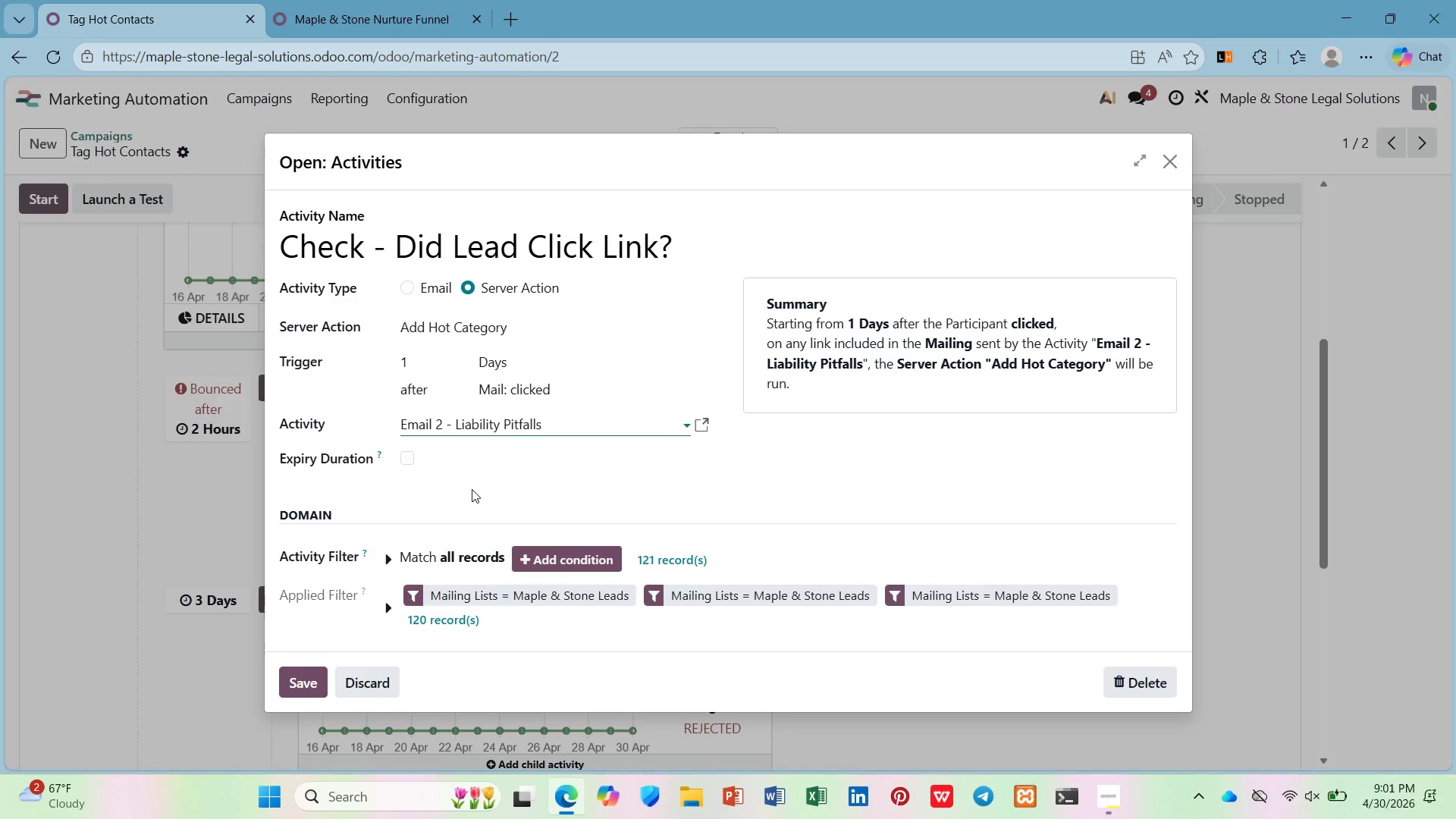 
scroll: coordinate [471, 491], scroll_direction: down, amount: 1.0
 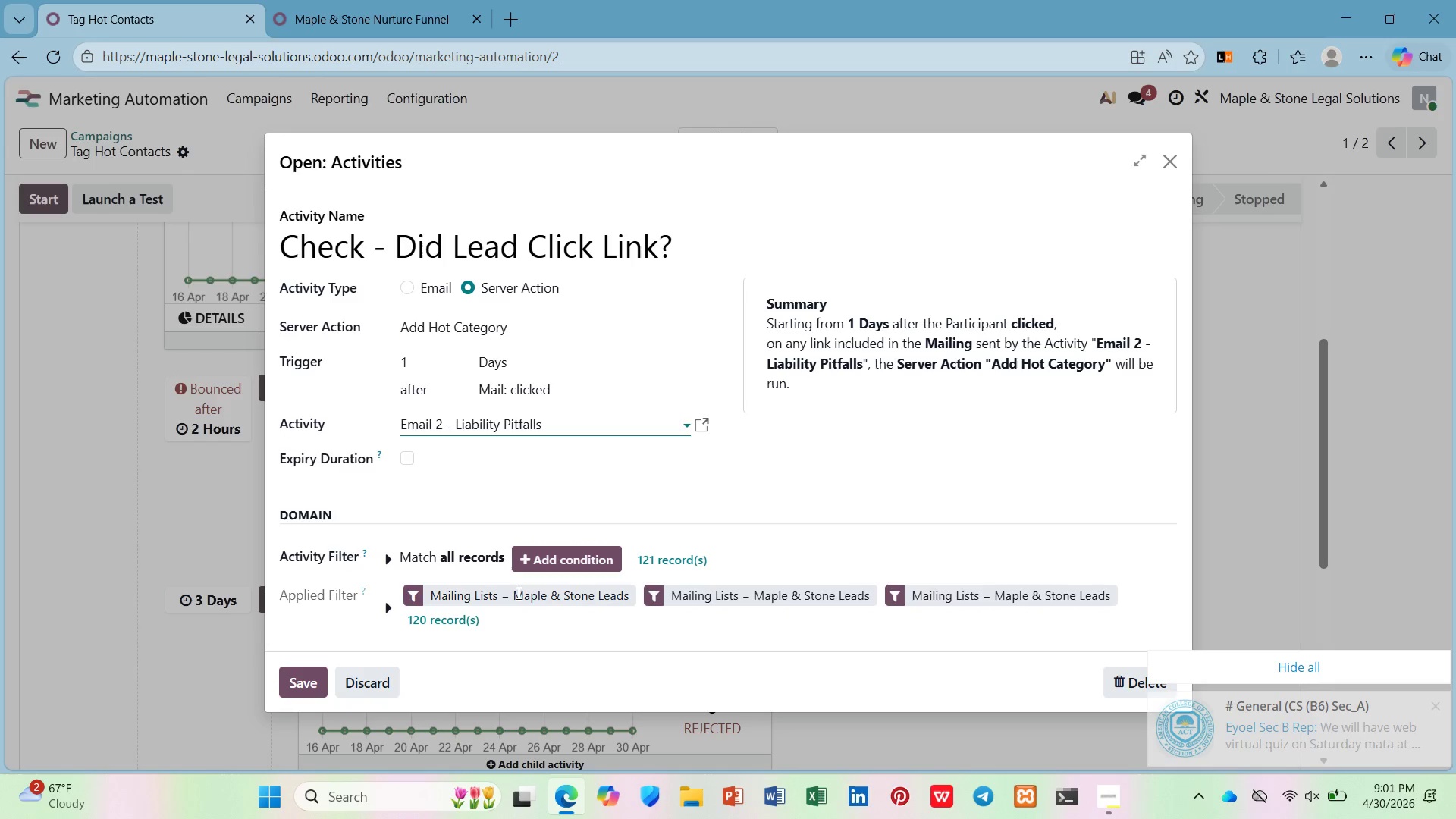 
wait(38.14)
 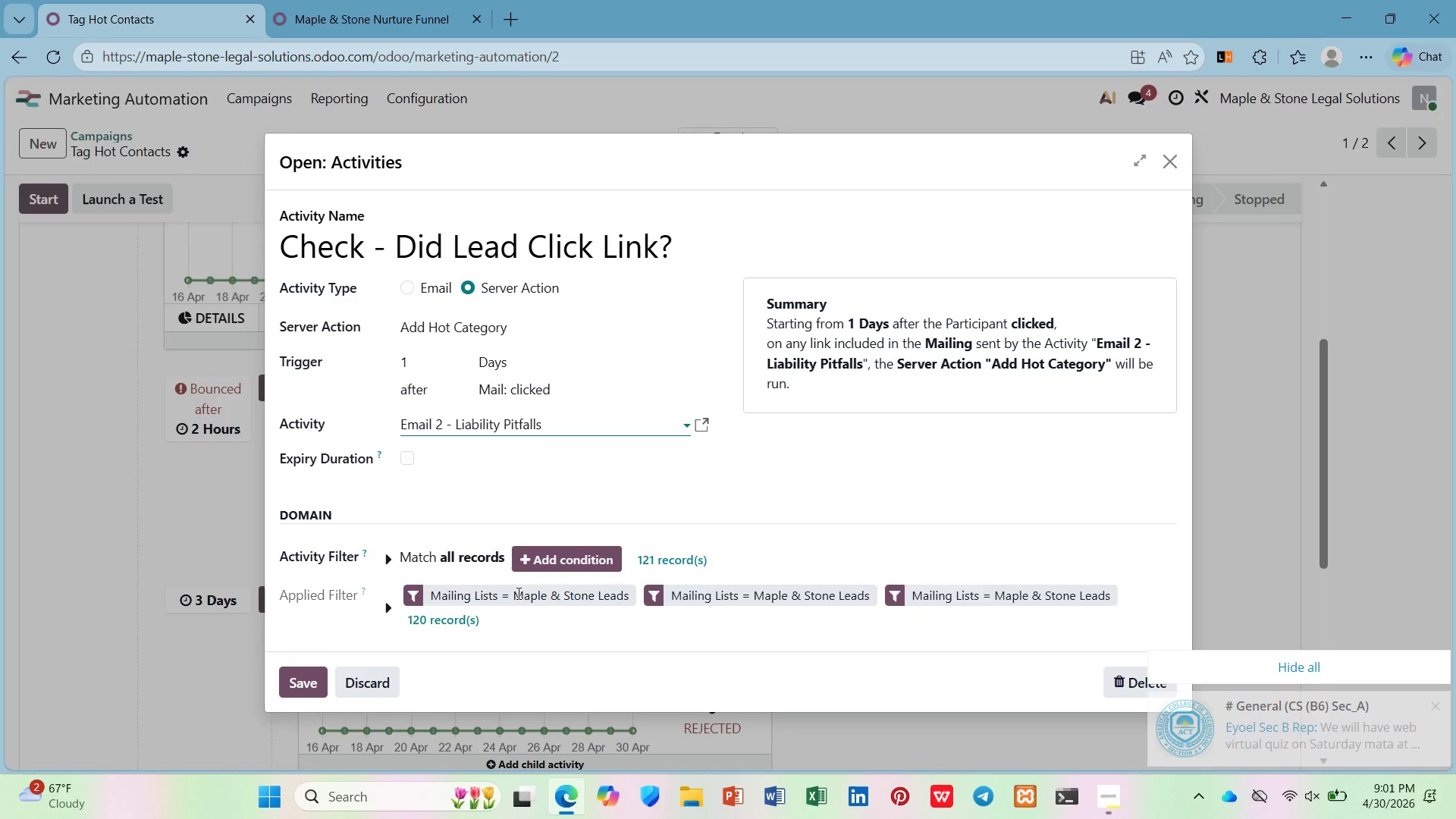 
left_click([307, 676])
 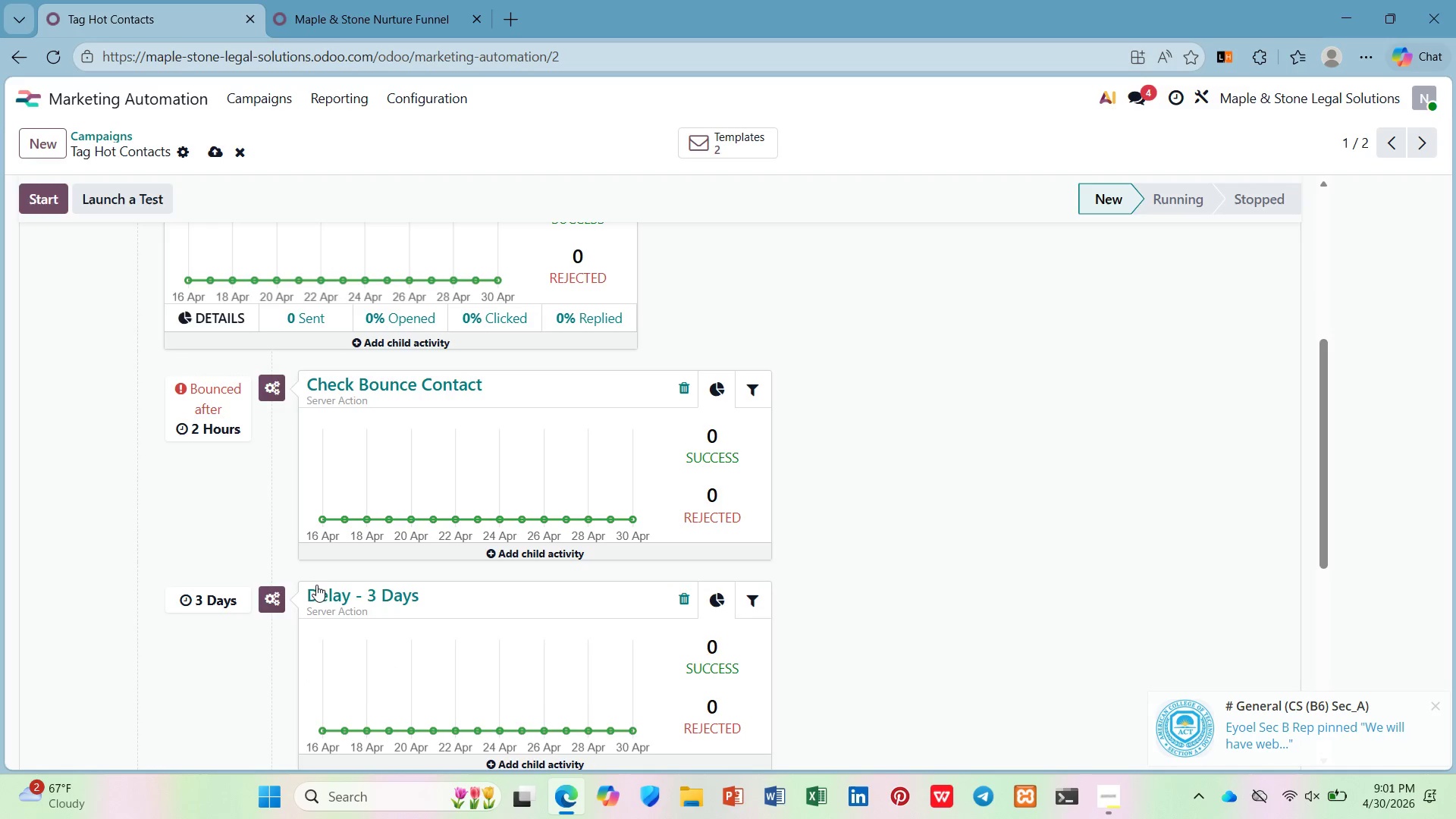 
scroll: coordinate [701, 569], scroll_direction: down, amount: 10.0
 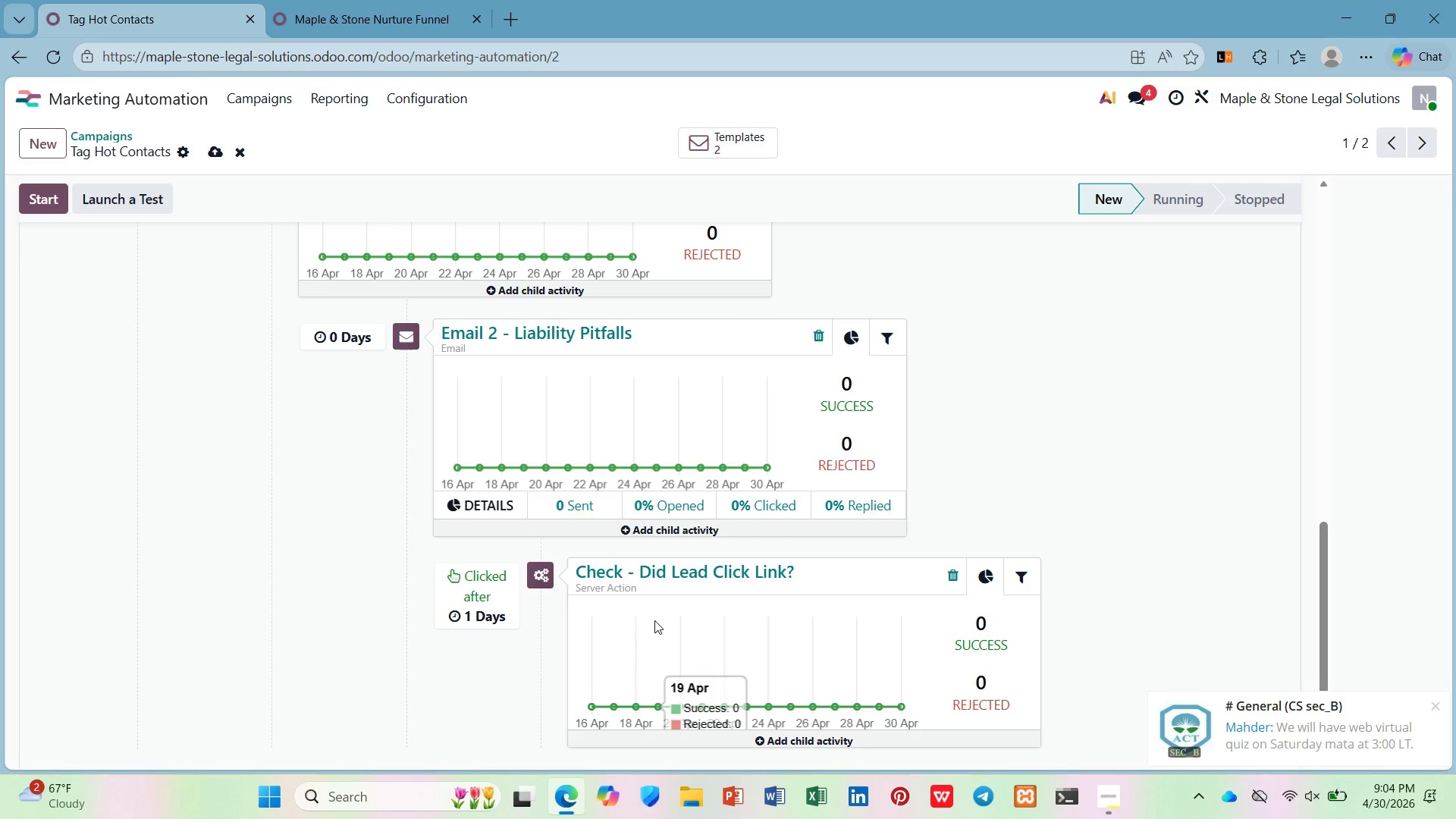 
wait(171.41)
 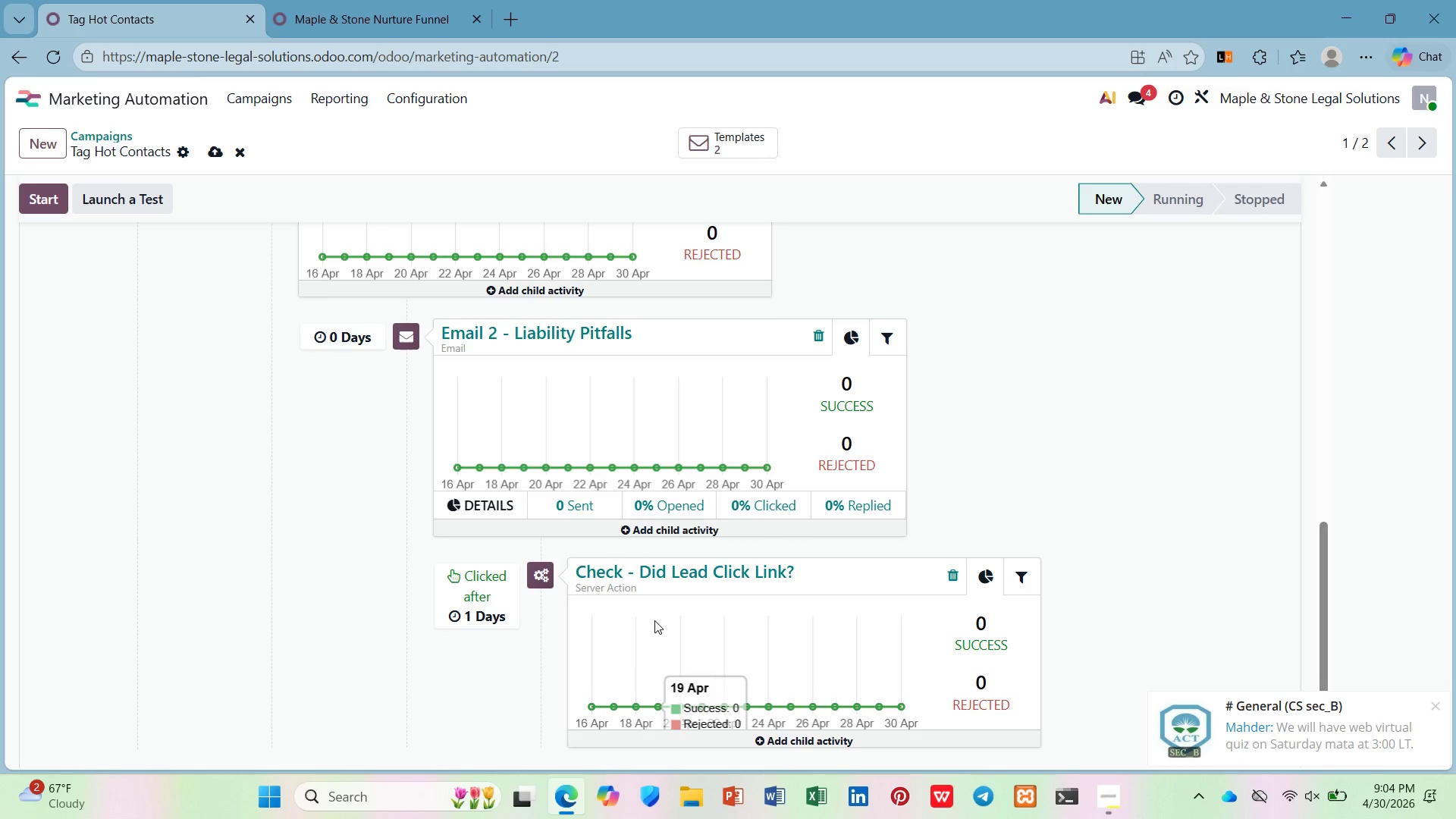 
left_click([668, 565])
 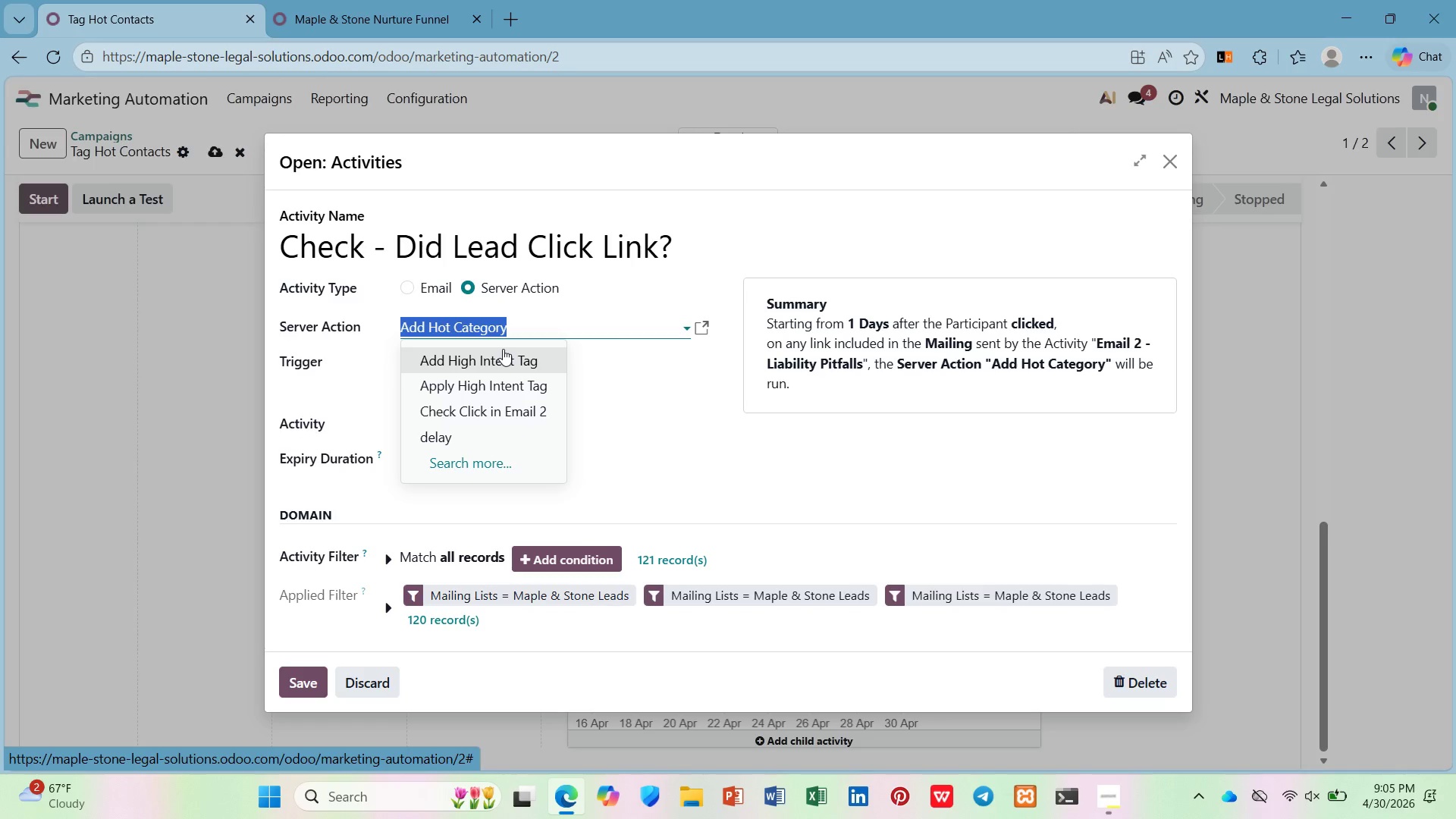 
wait(51.19)
 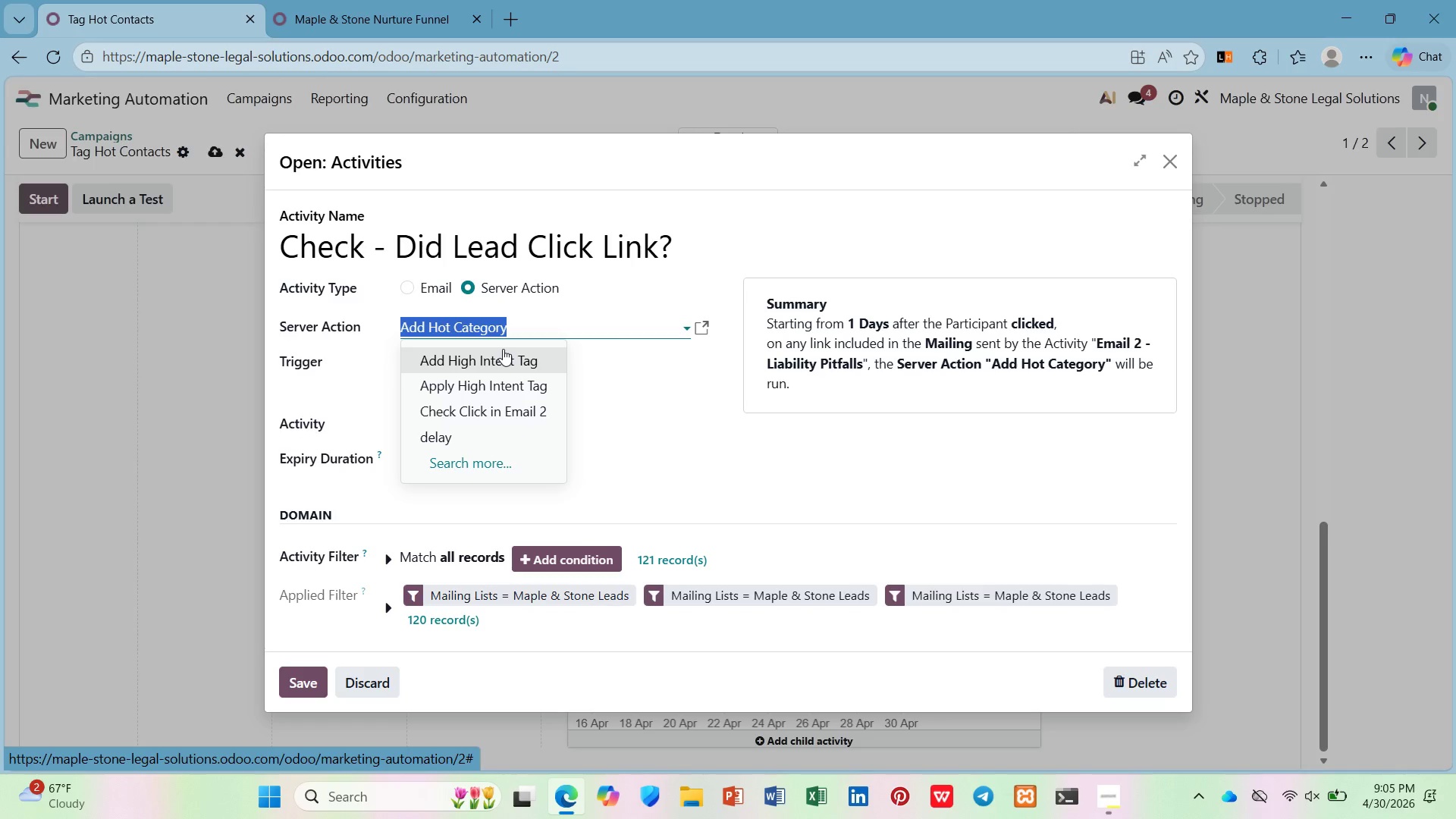 
left_click([479, 362])
 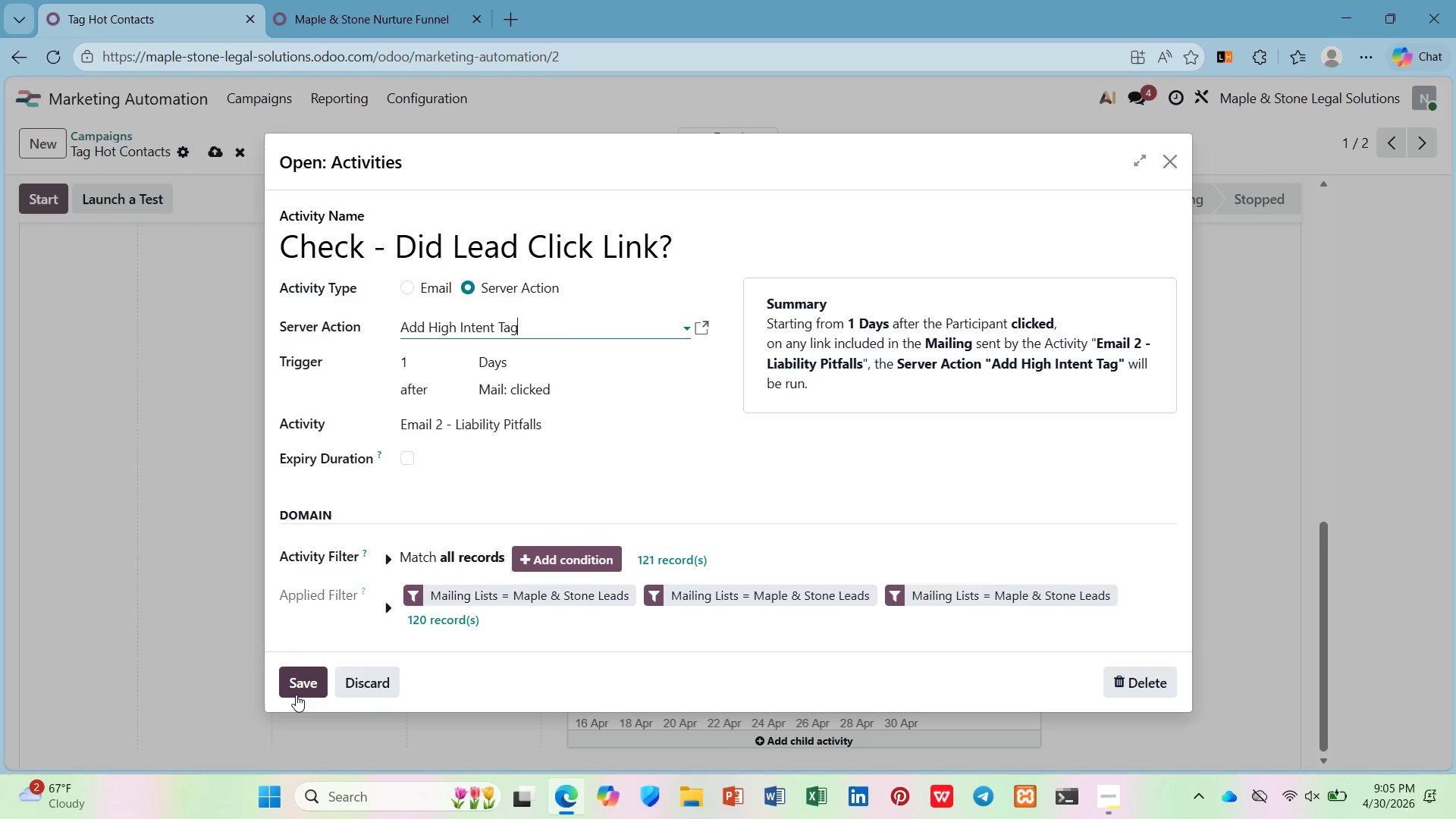 
wait(7.55)
 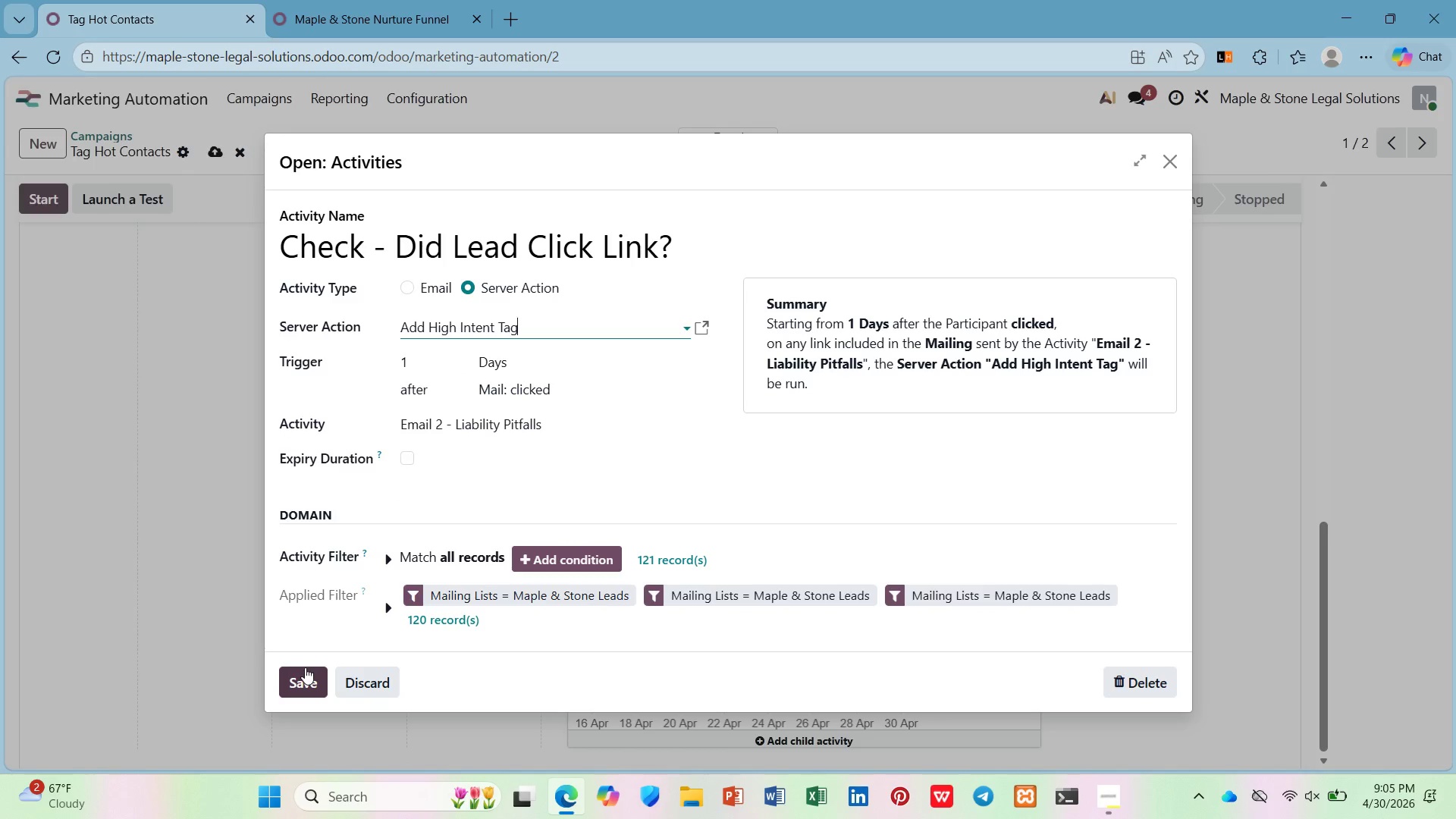 
scroll: coordinate [513, 585], scroll_direction: down, amount: 3.0
 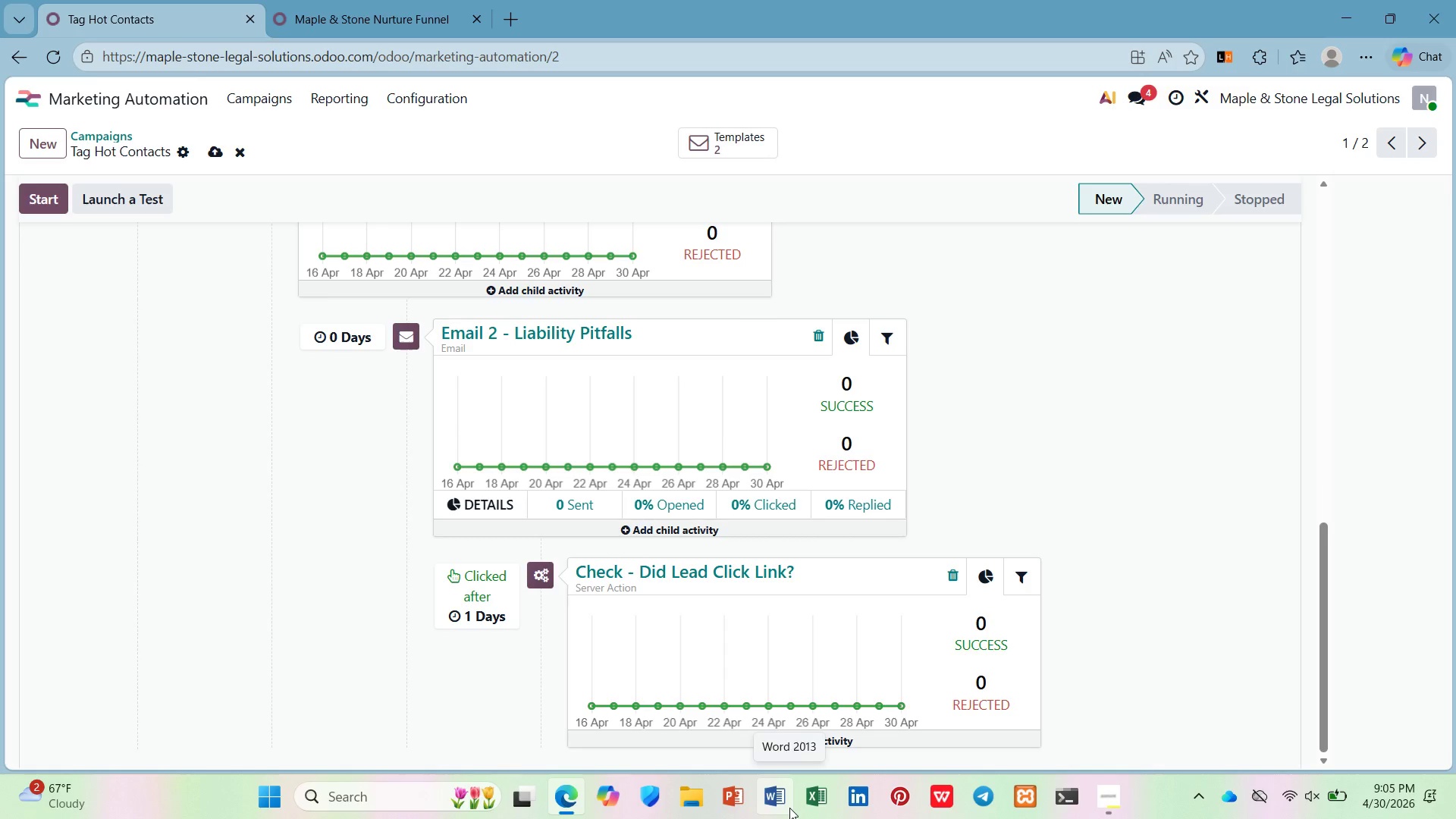 
wait(9.92)
 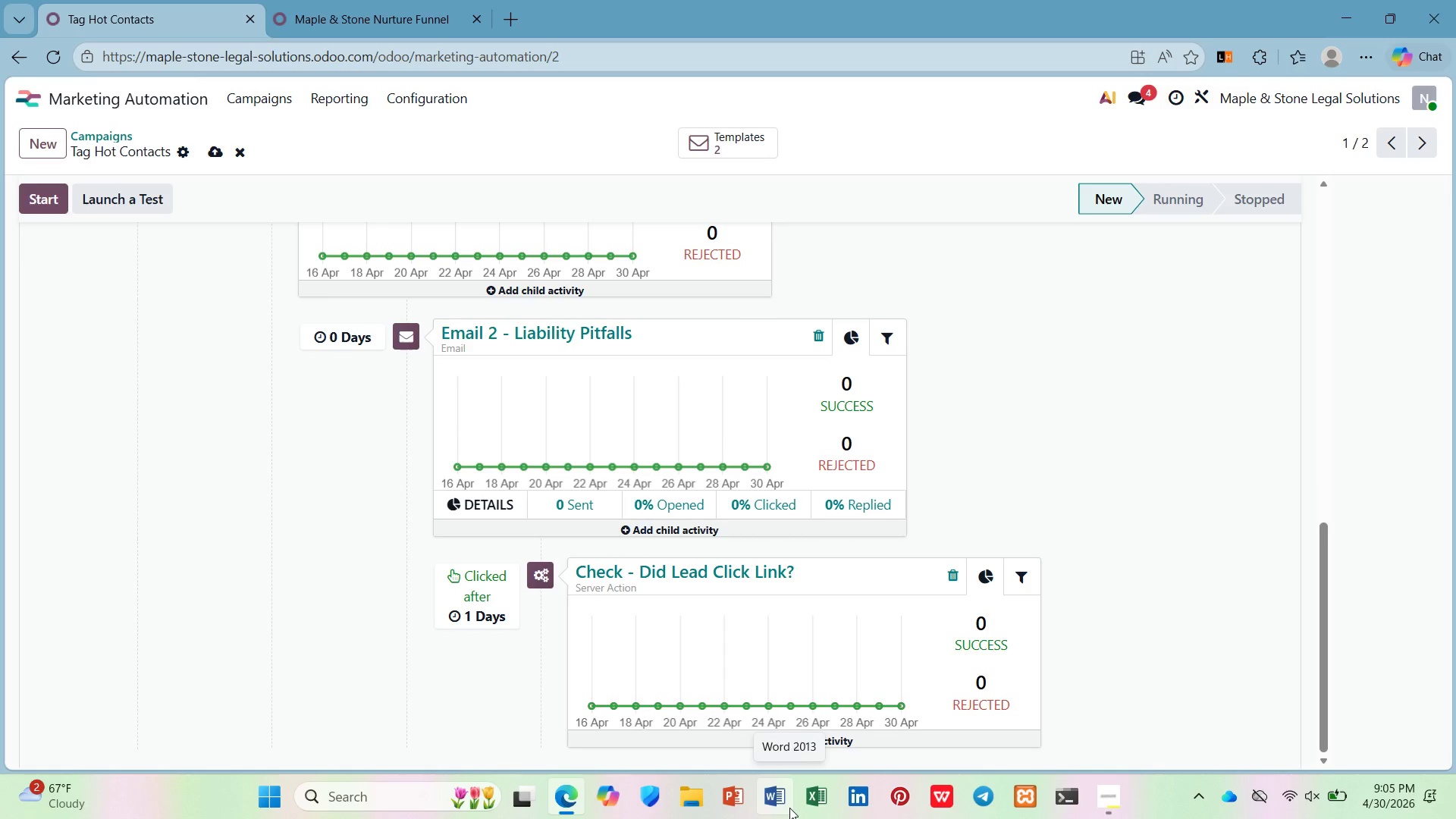 
scroll: coordinate [764, 734], scroll_direction: down, amount: 2.0
 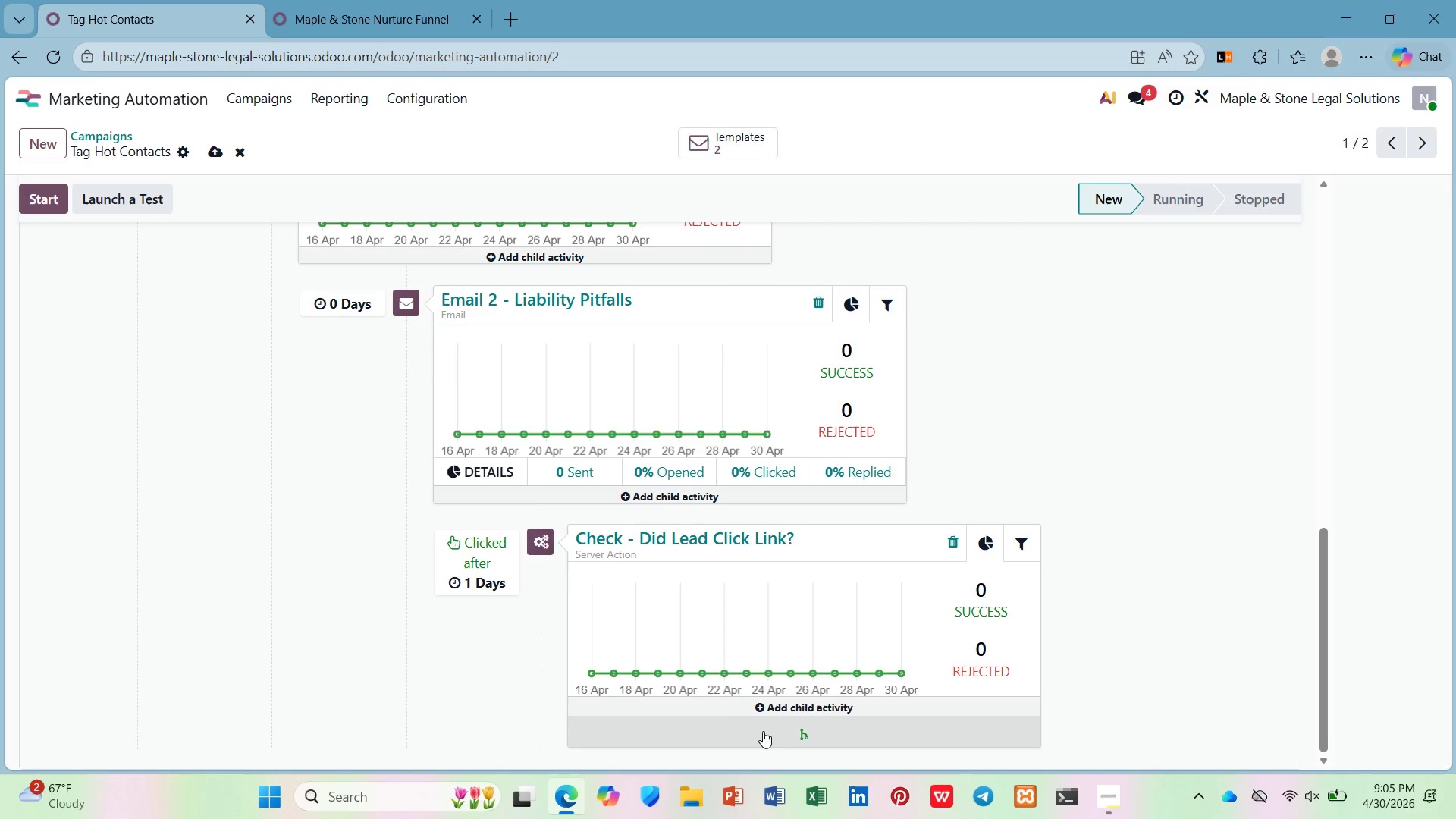 
left_click([761, 731])
 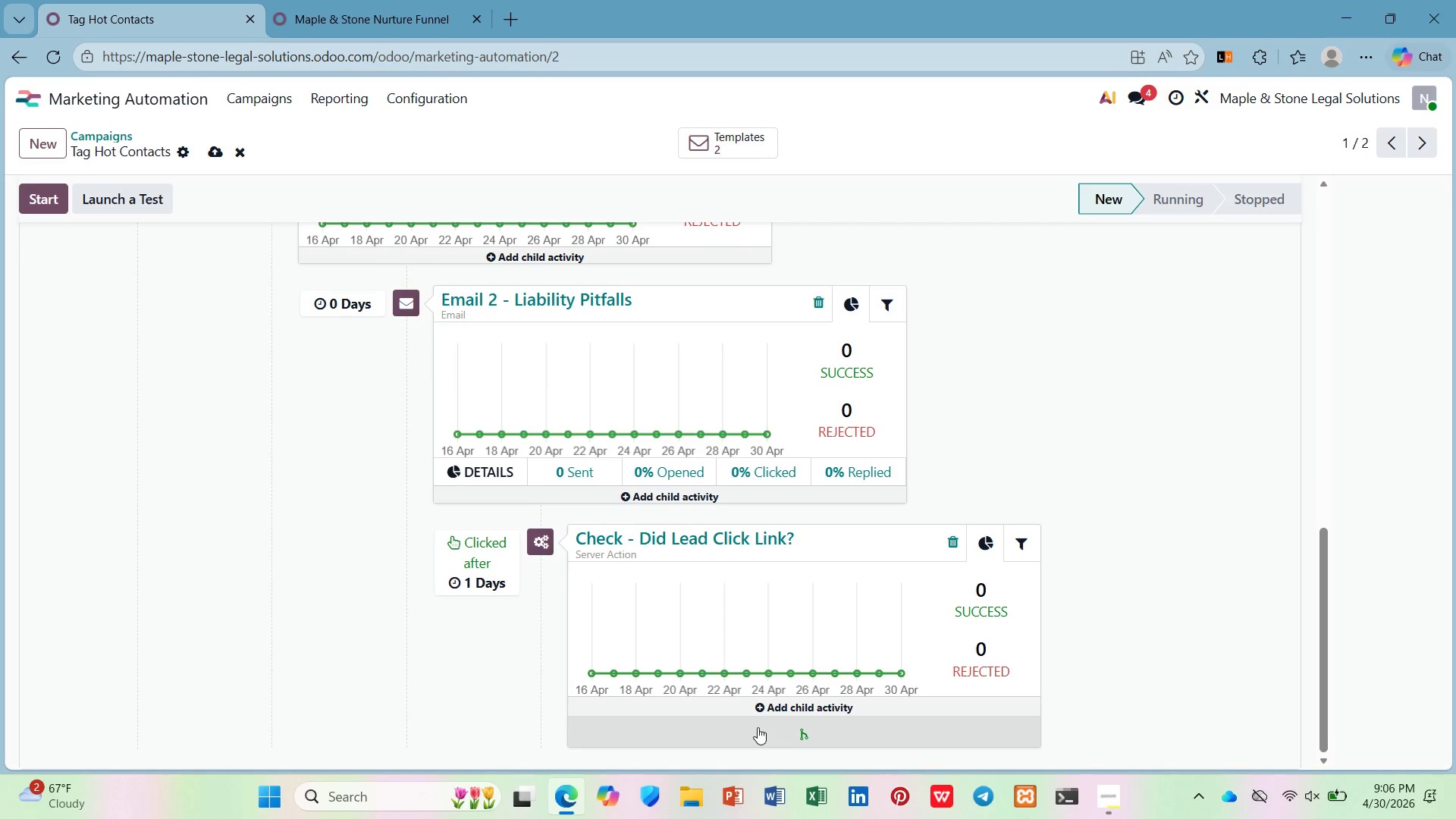 
mouse_move([829, 737])
 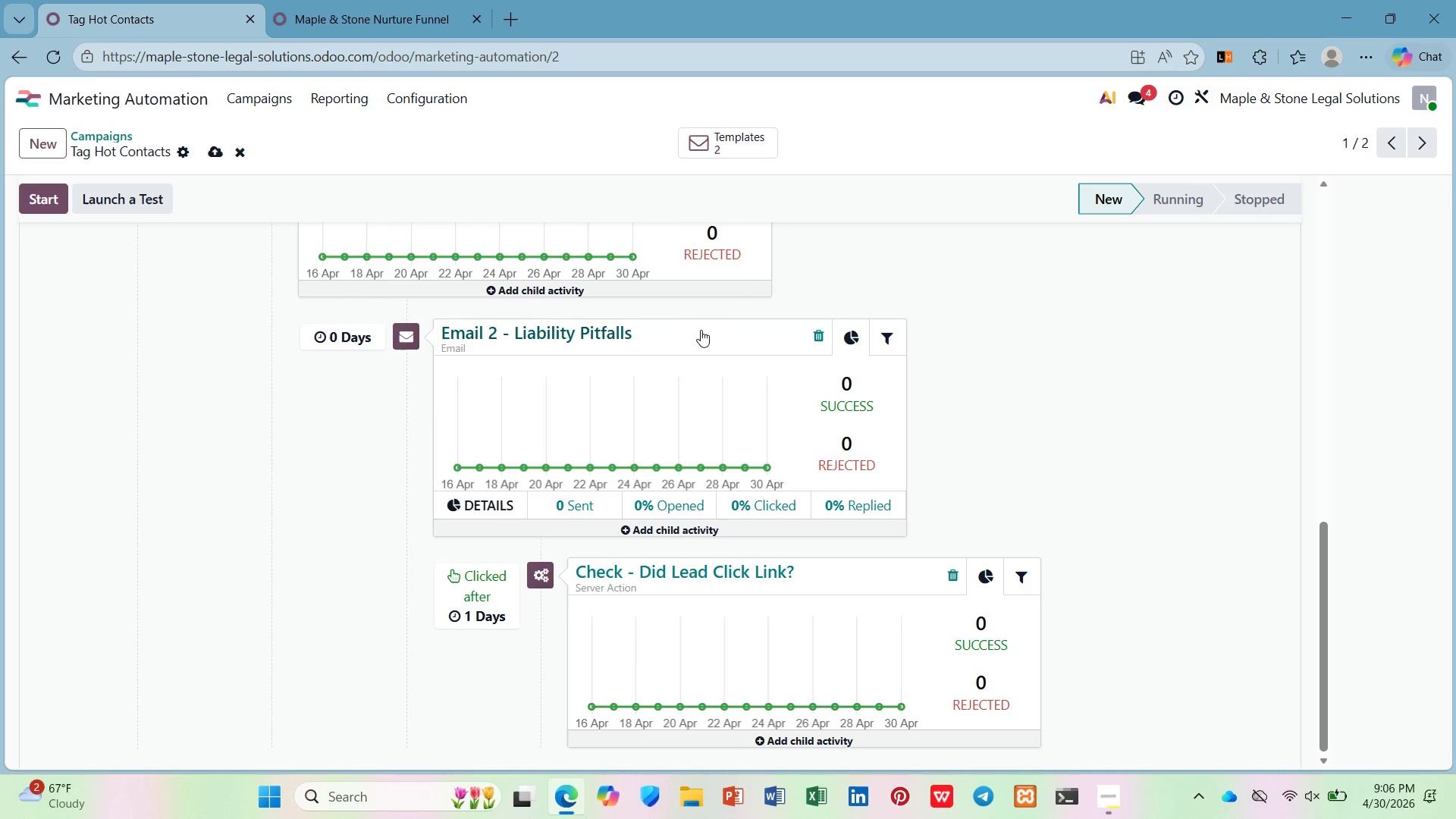 
scroll: coordinate [730, 606], scroll_direction: down, amount: 9.0
 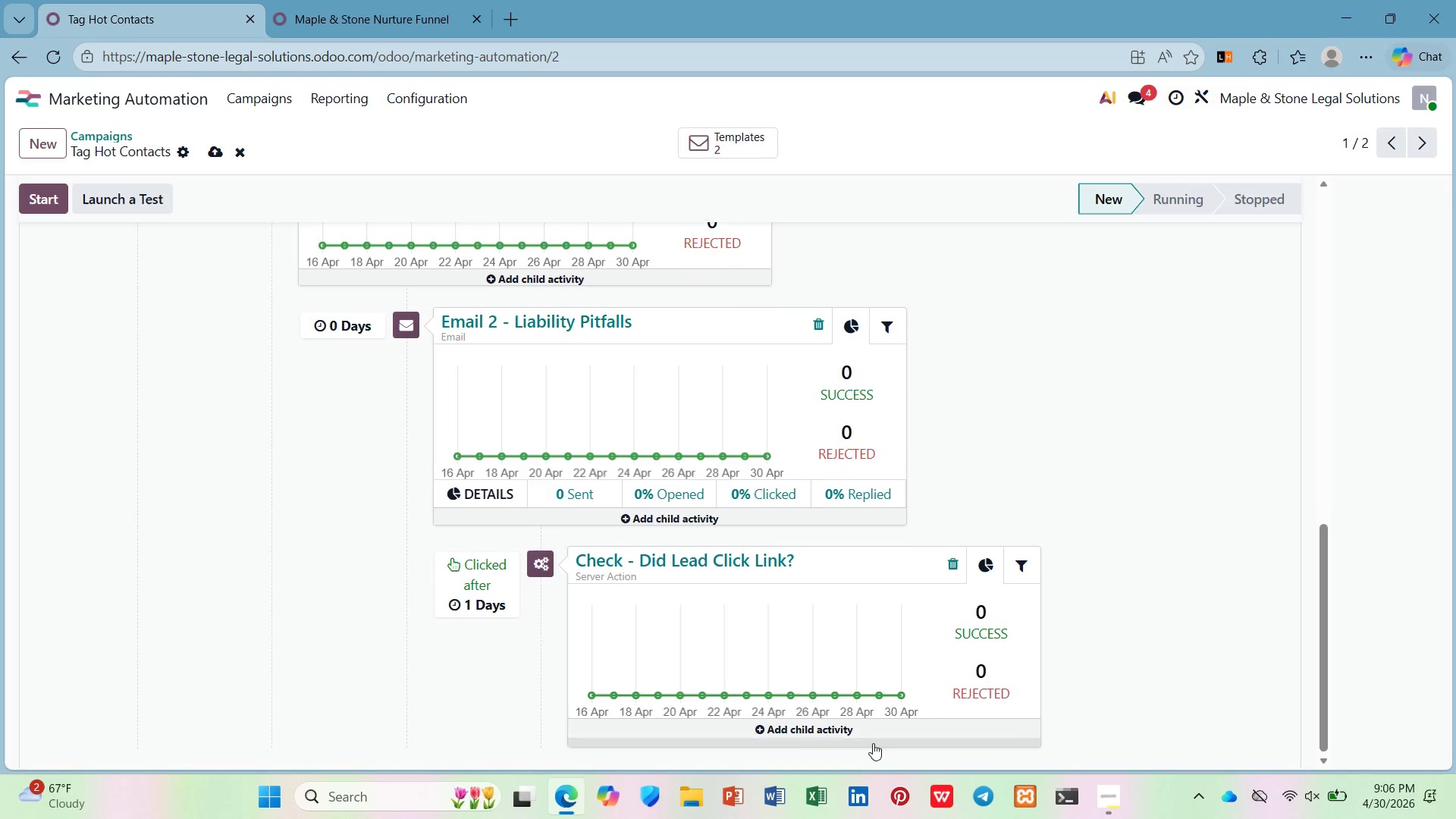 
left_click([850, 736])
 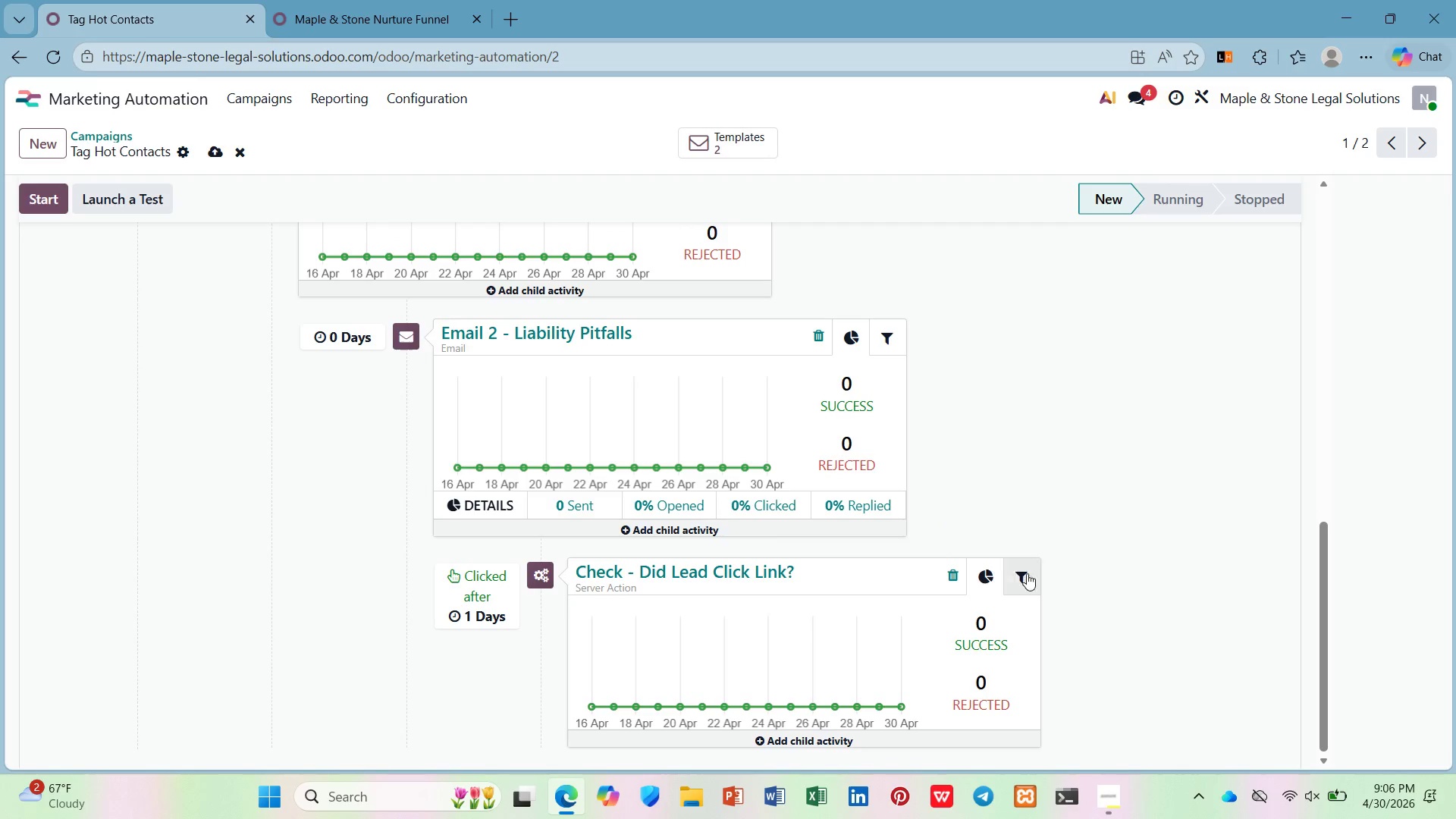 
left_click([1023, 574])
 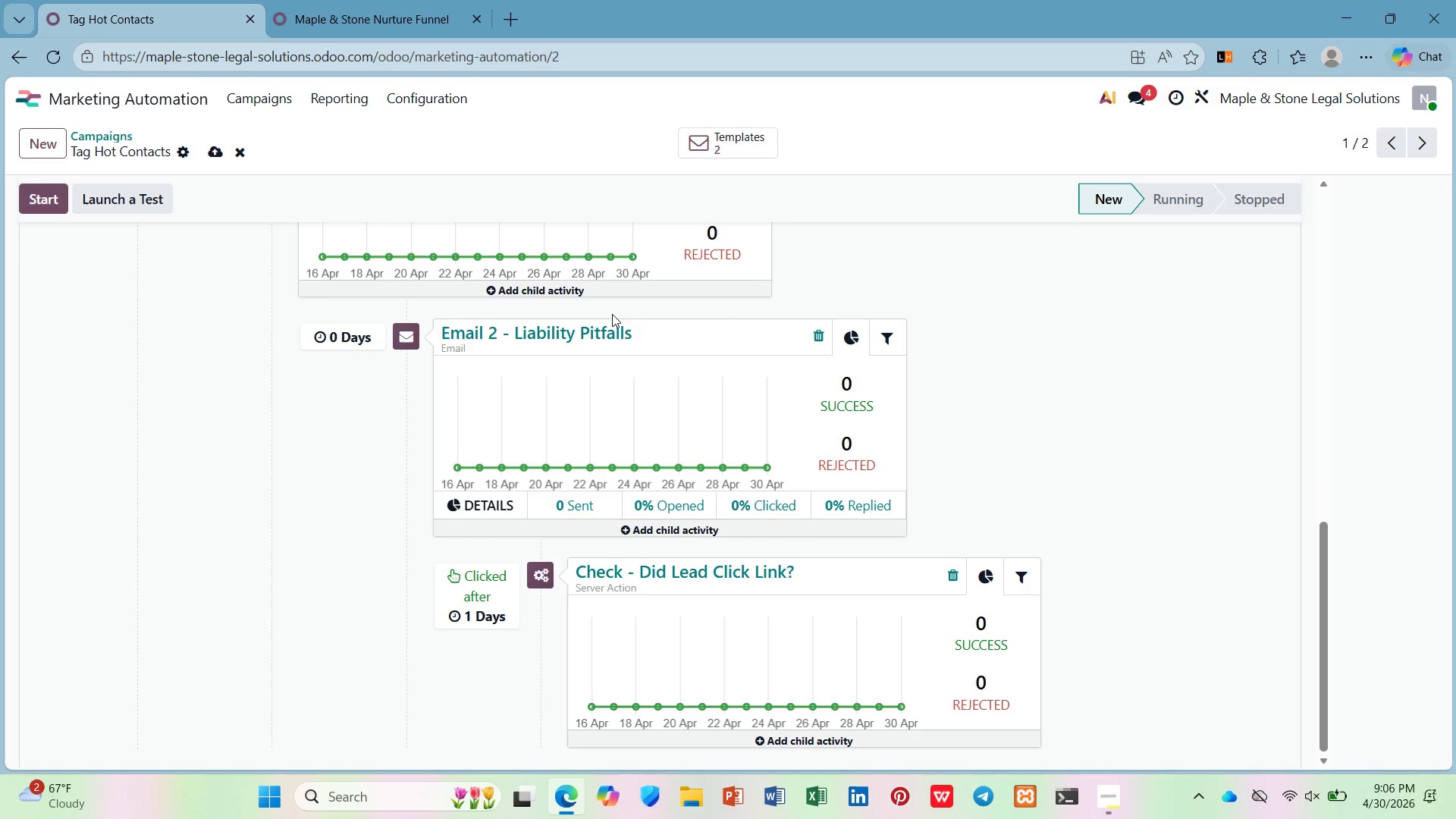 
wait(5.78)
 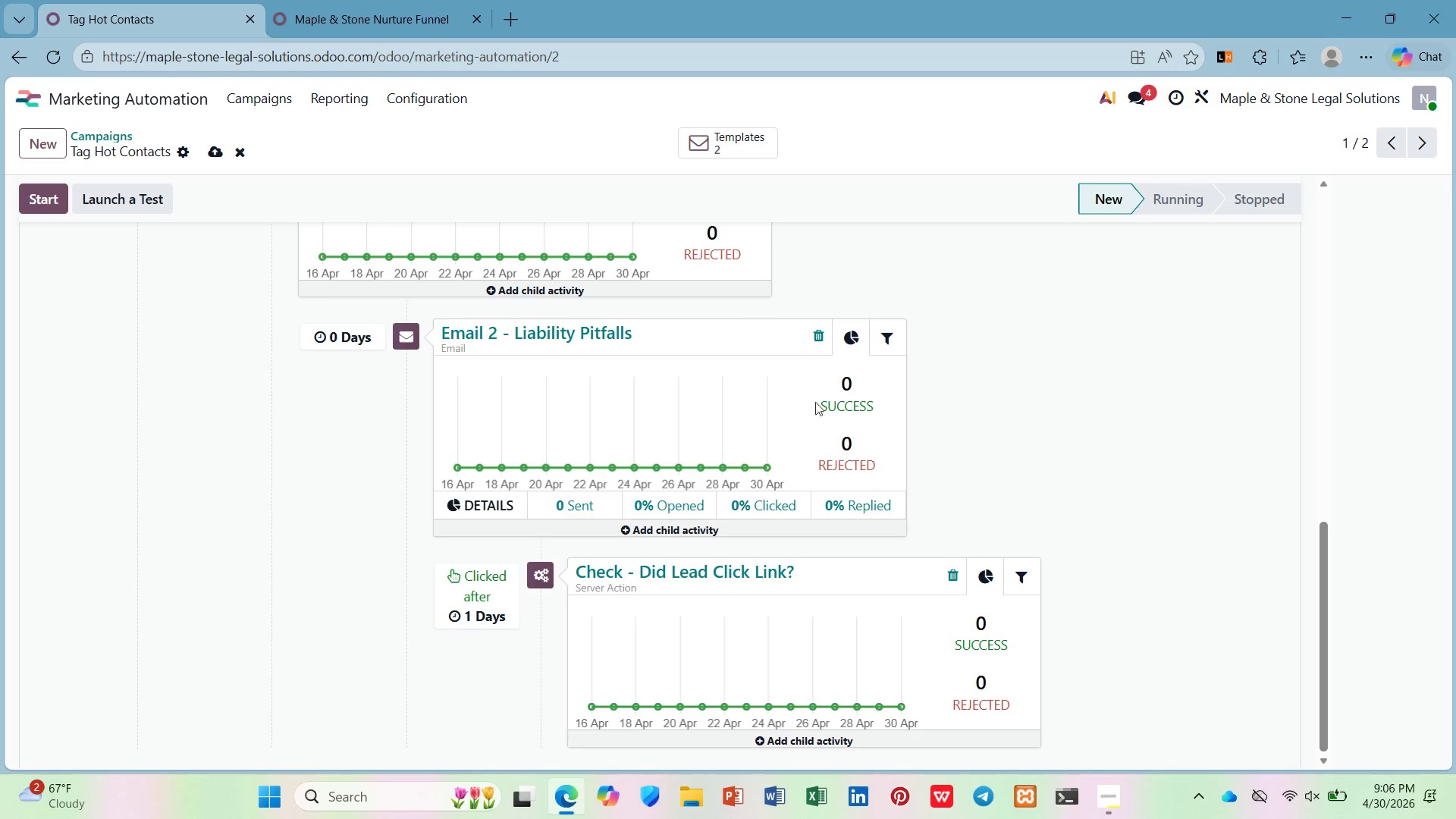 
left_click([551, 279])
 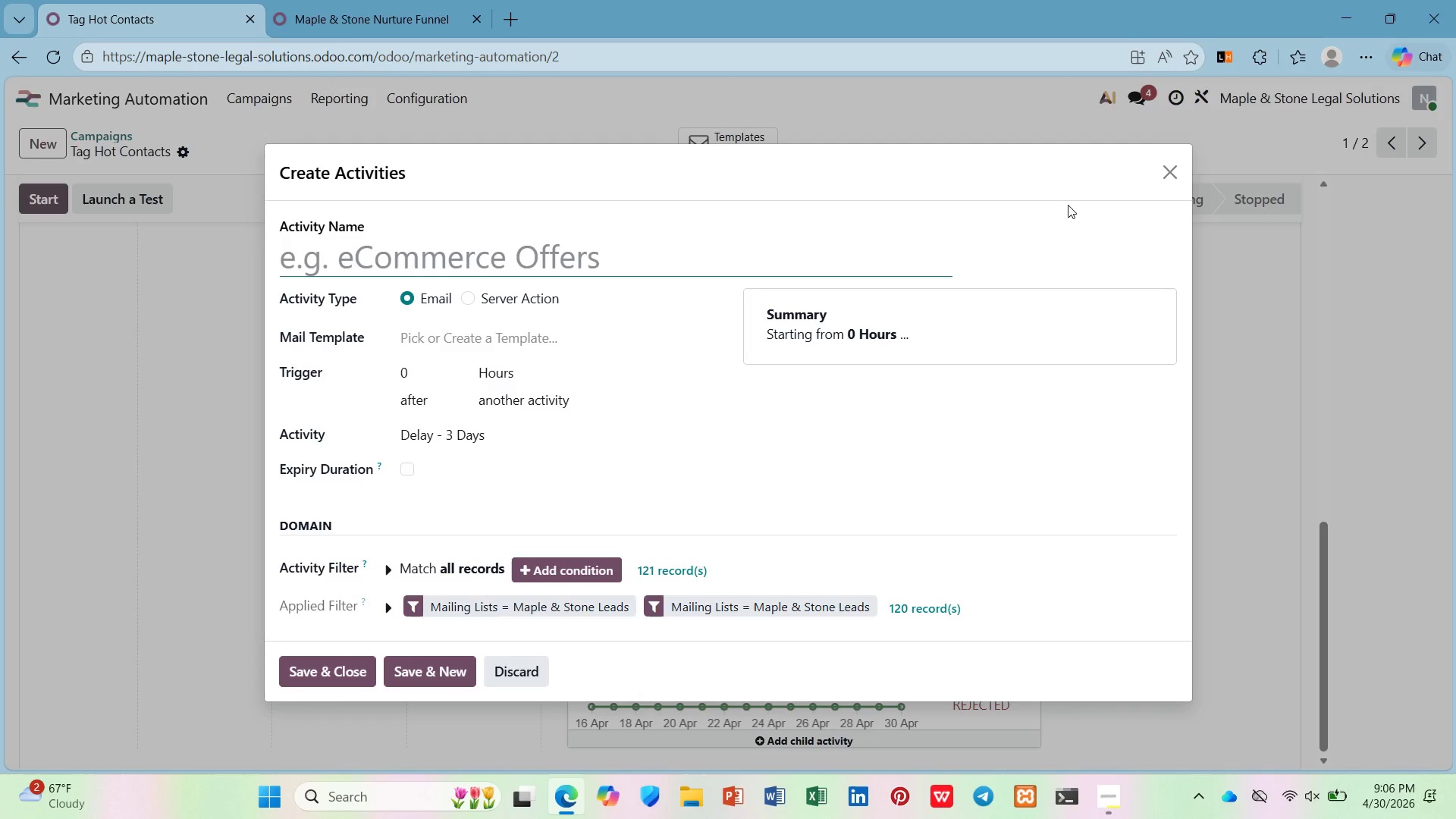 
left_click([1171, 167])
 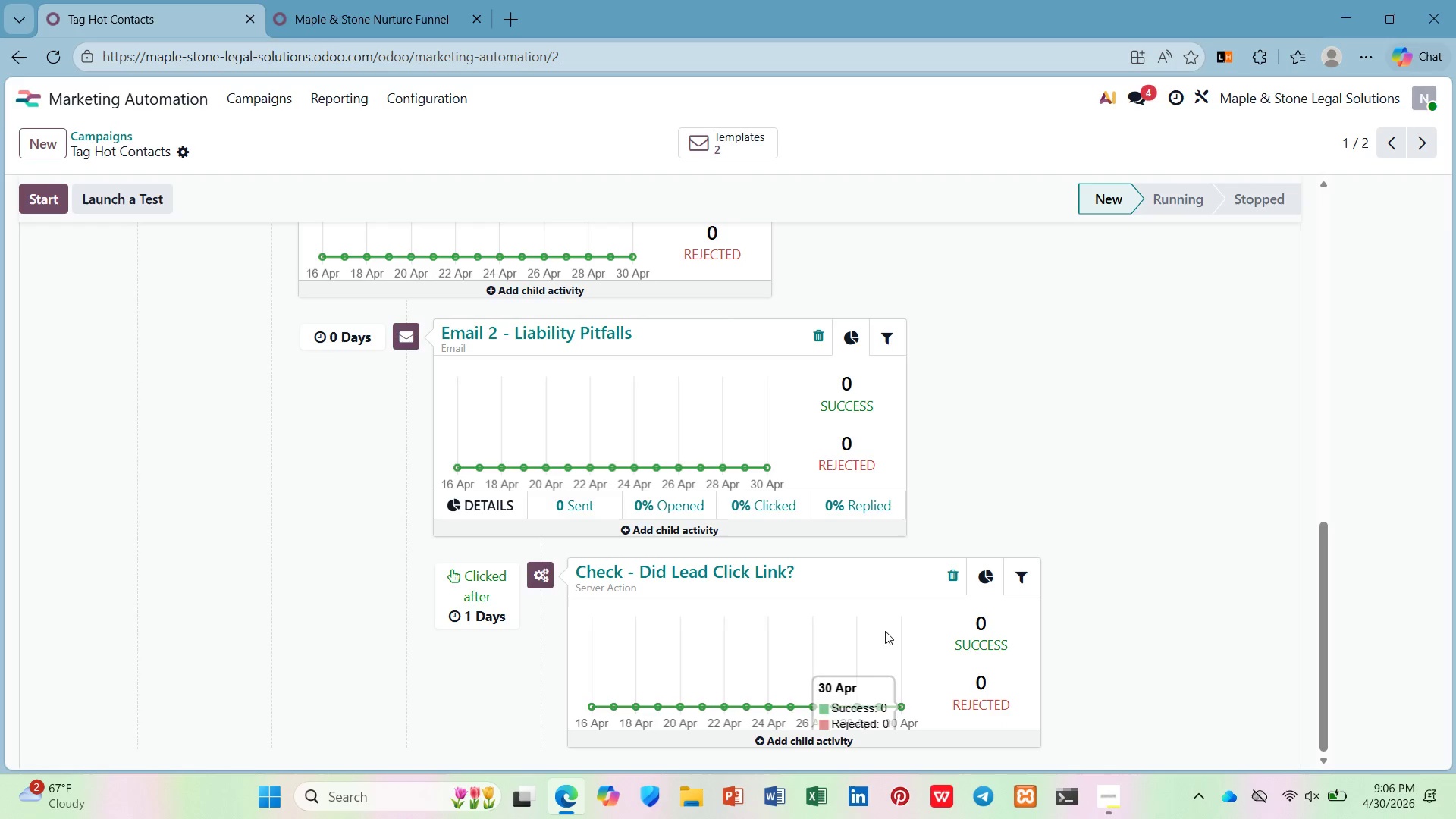 
scroll: coordinate [864, 675], scroll_direction: down, amount: 1.0
 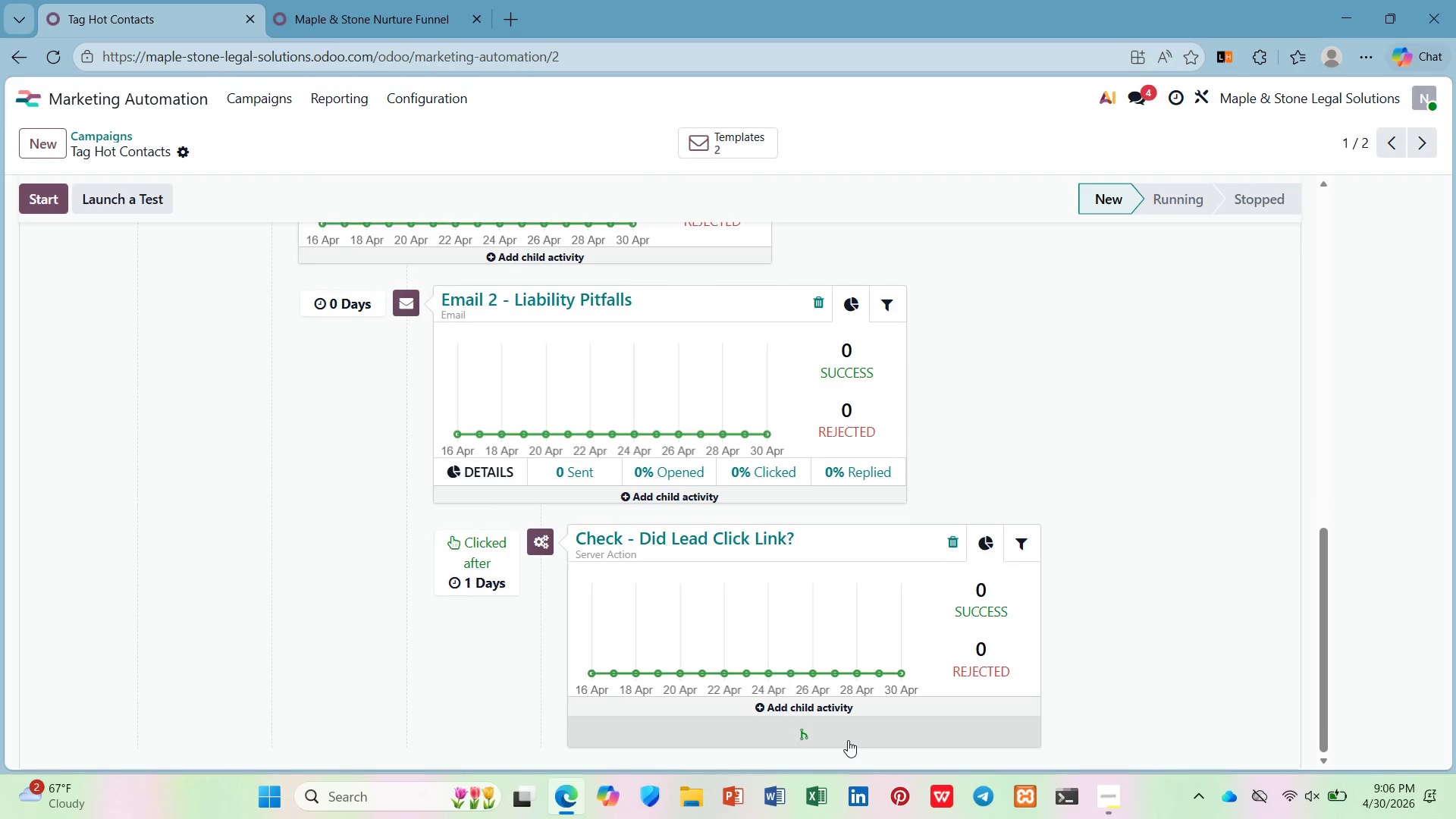 
left_click([848, 740])
 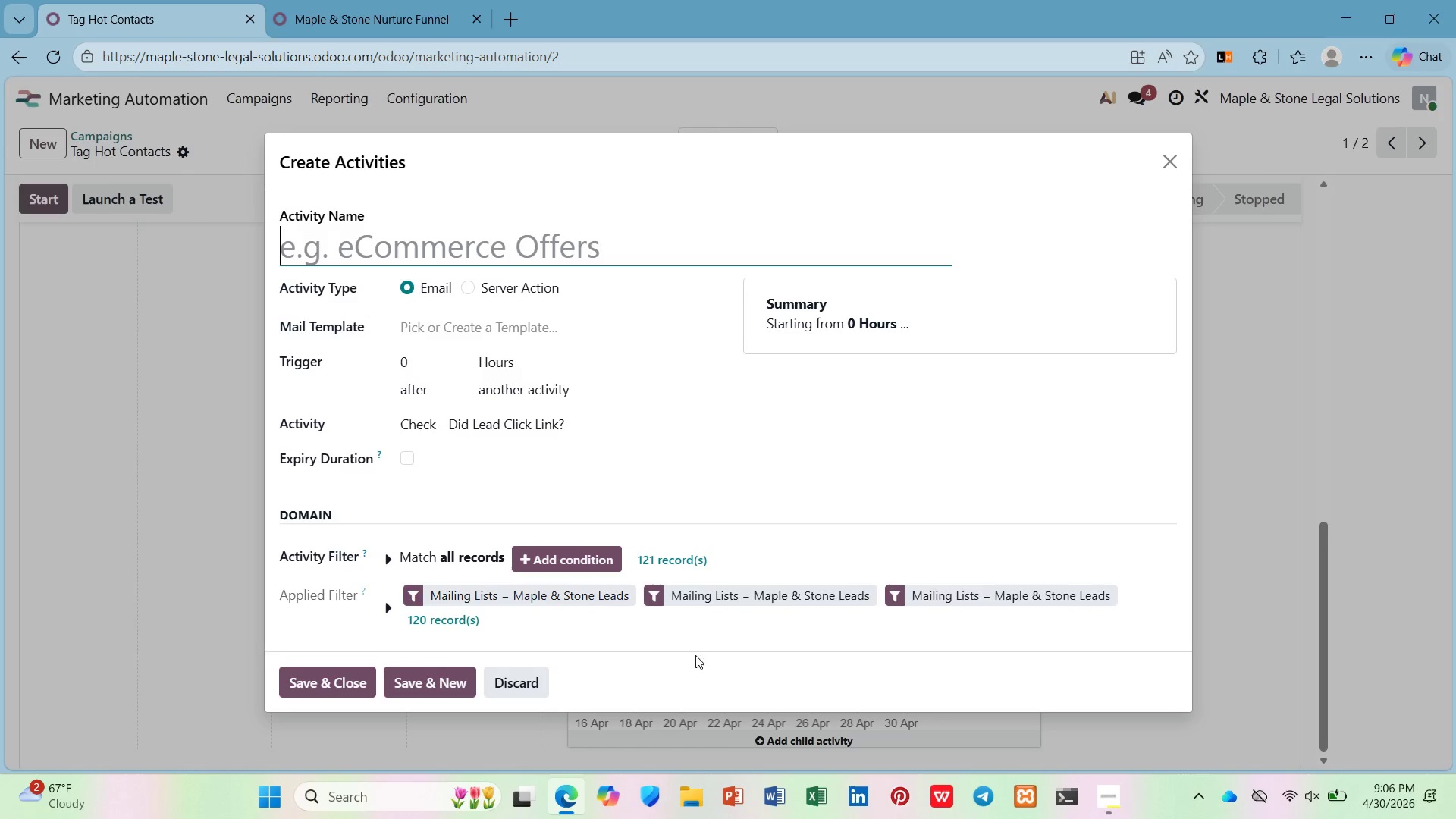 
type(Brank)
key(Backspace)
type(ch - High Intent)
 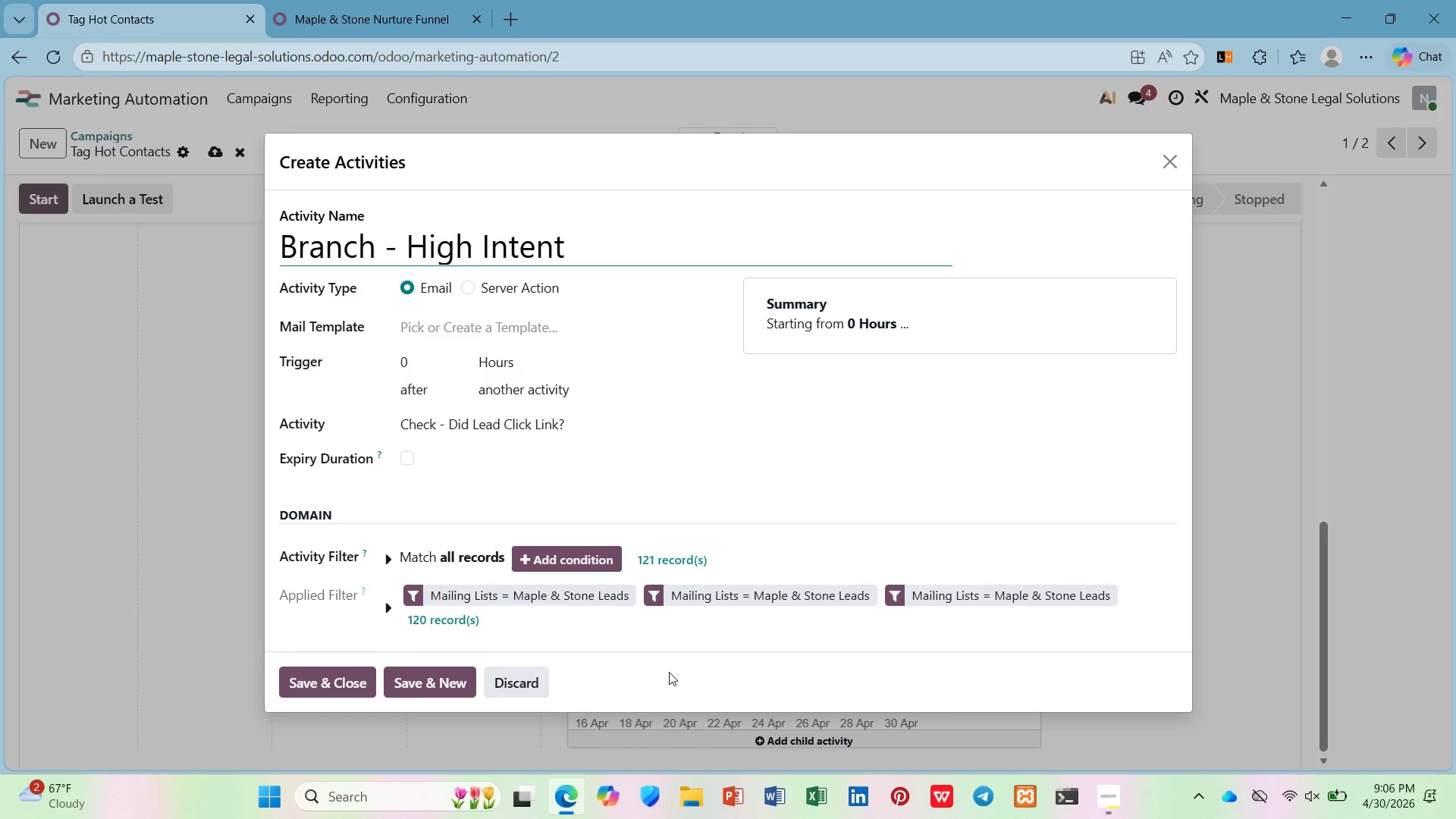 
wait(44.84)
 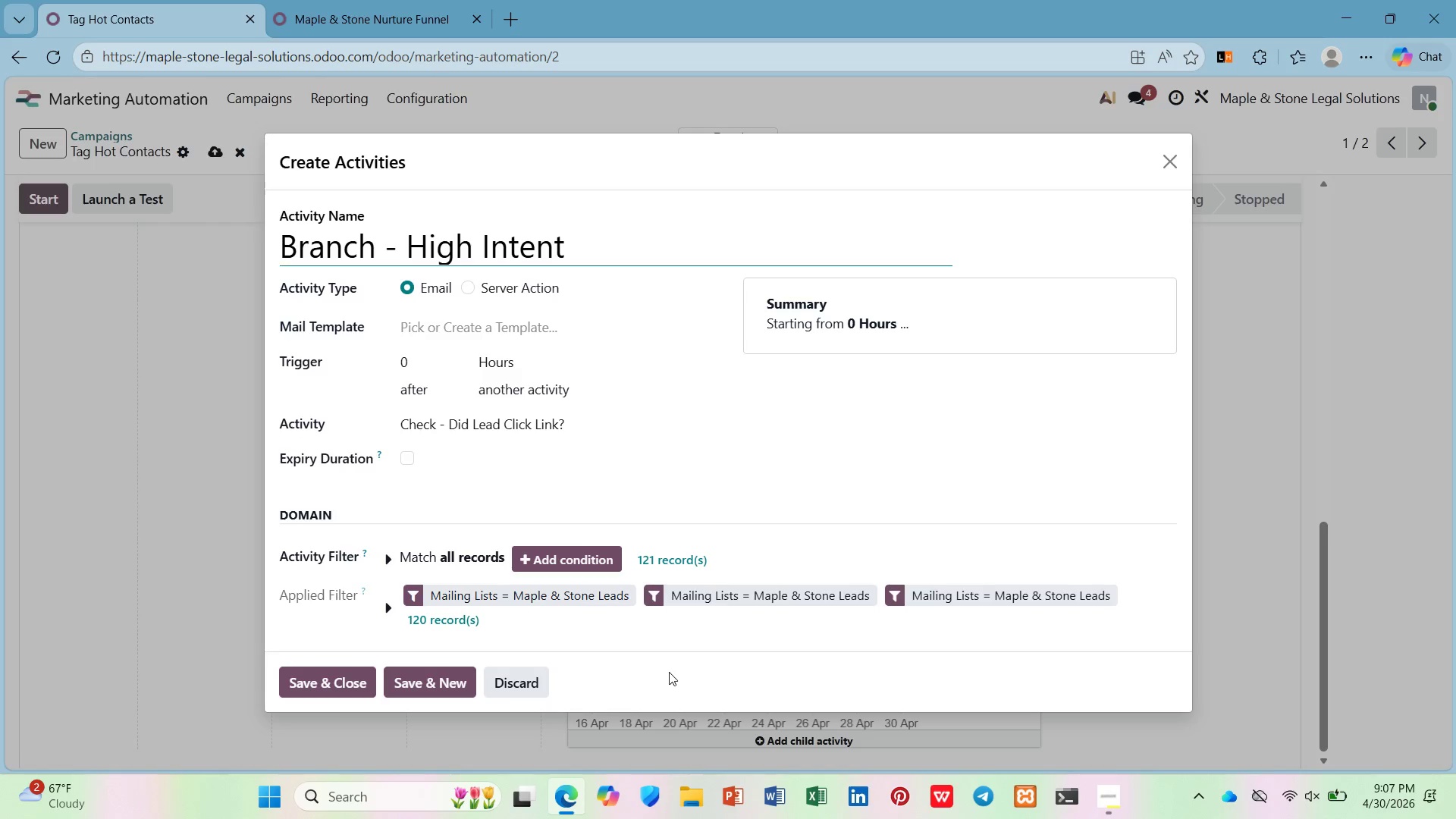 
key(Shift+ShiftRight)
 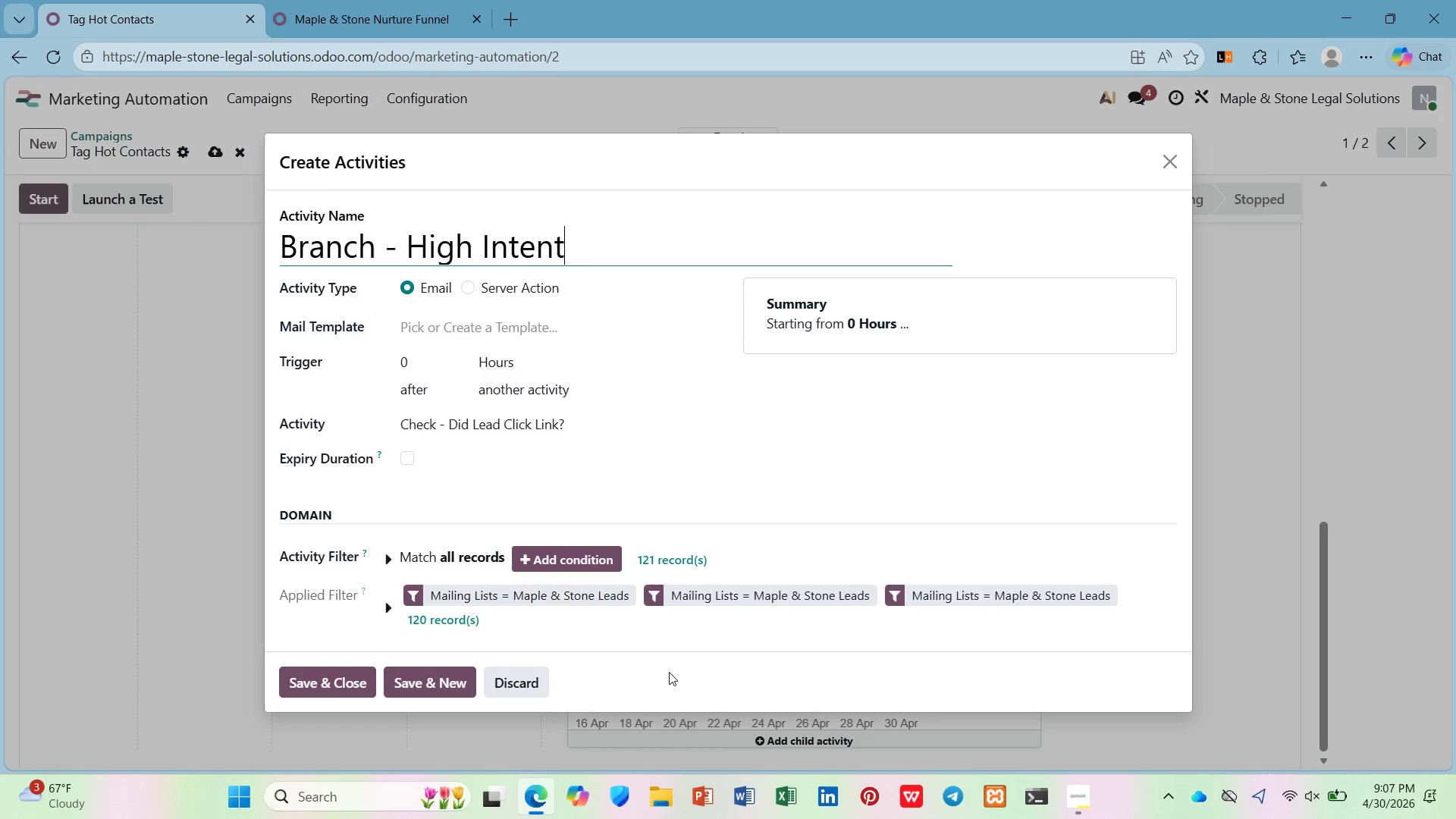 
key(Slash)
 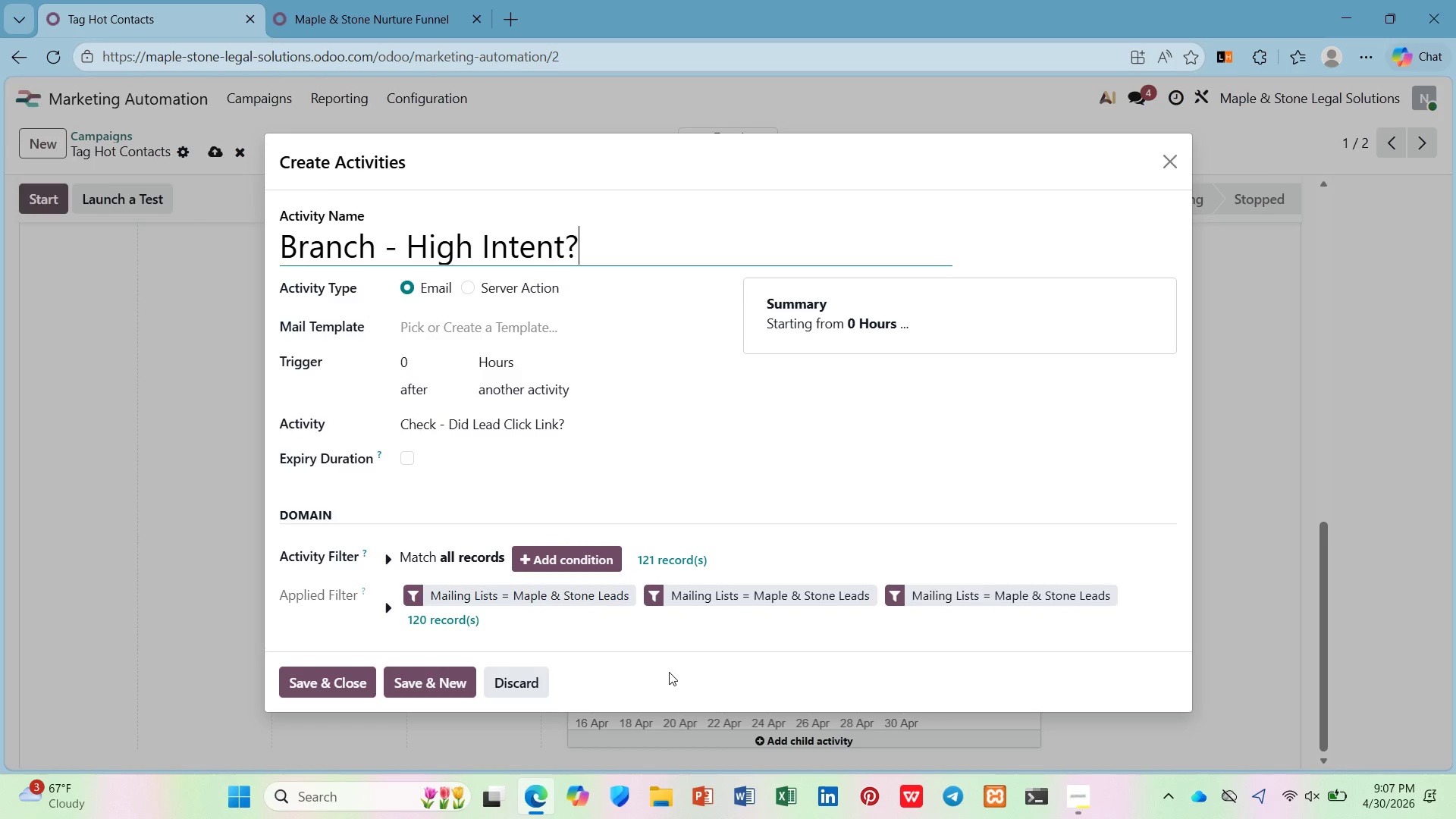 
wait(9.3)
 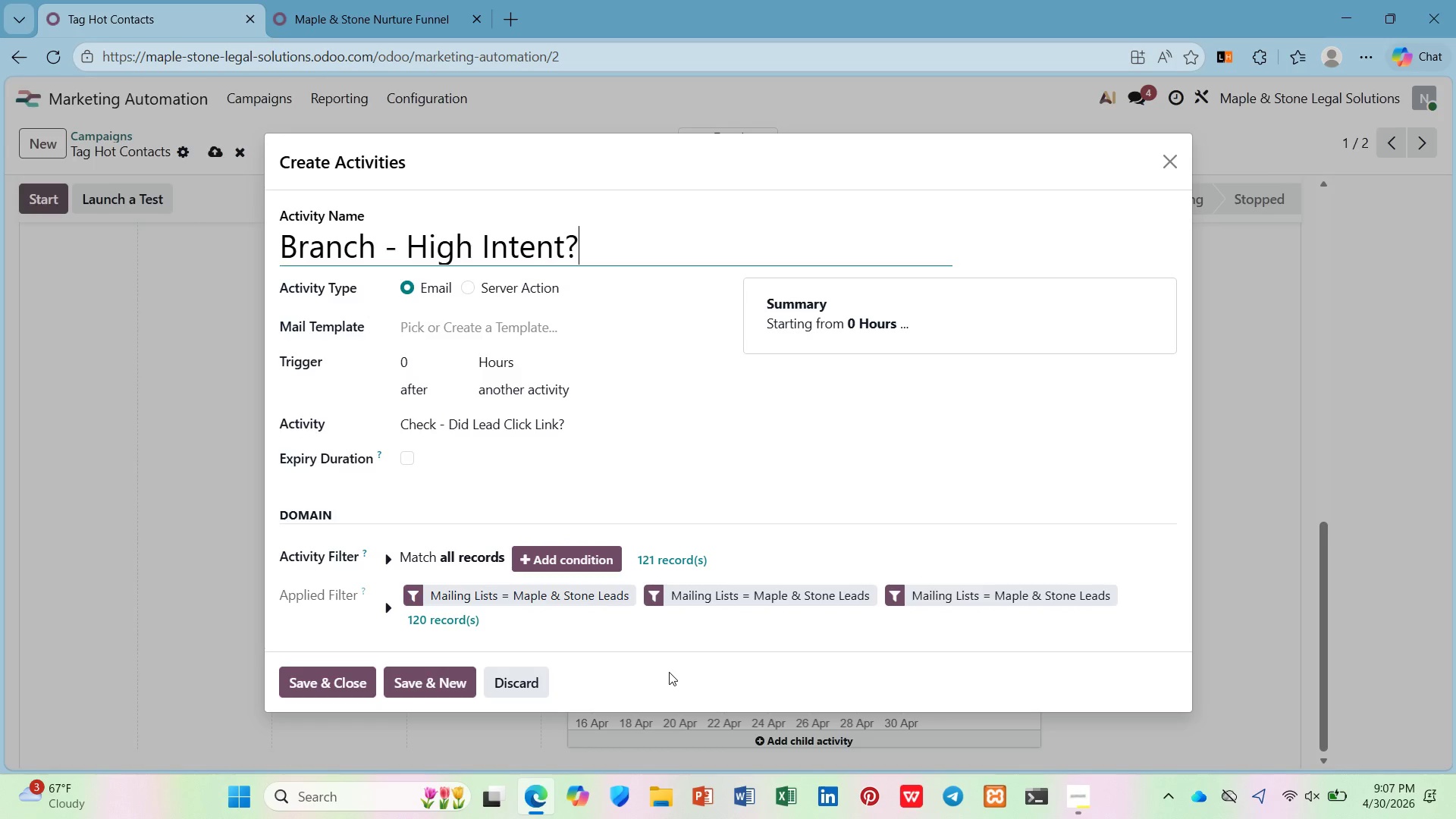 
mouse_move([429, 541])
 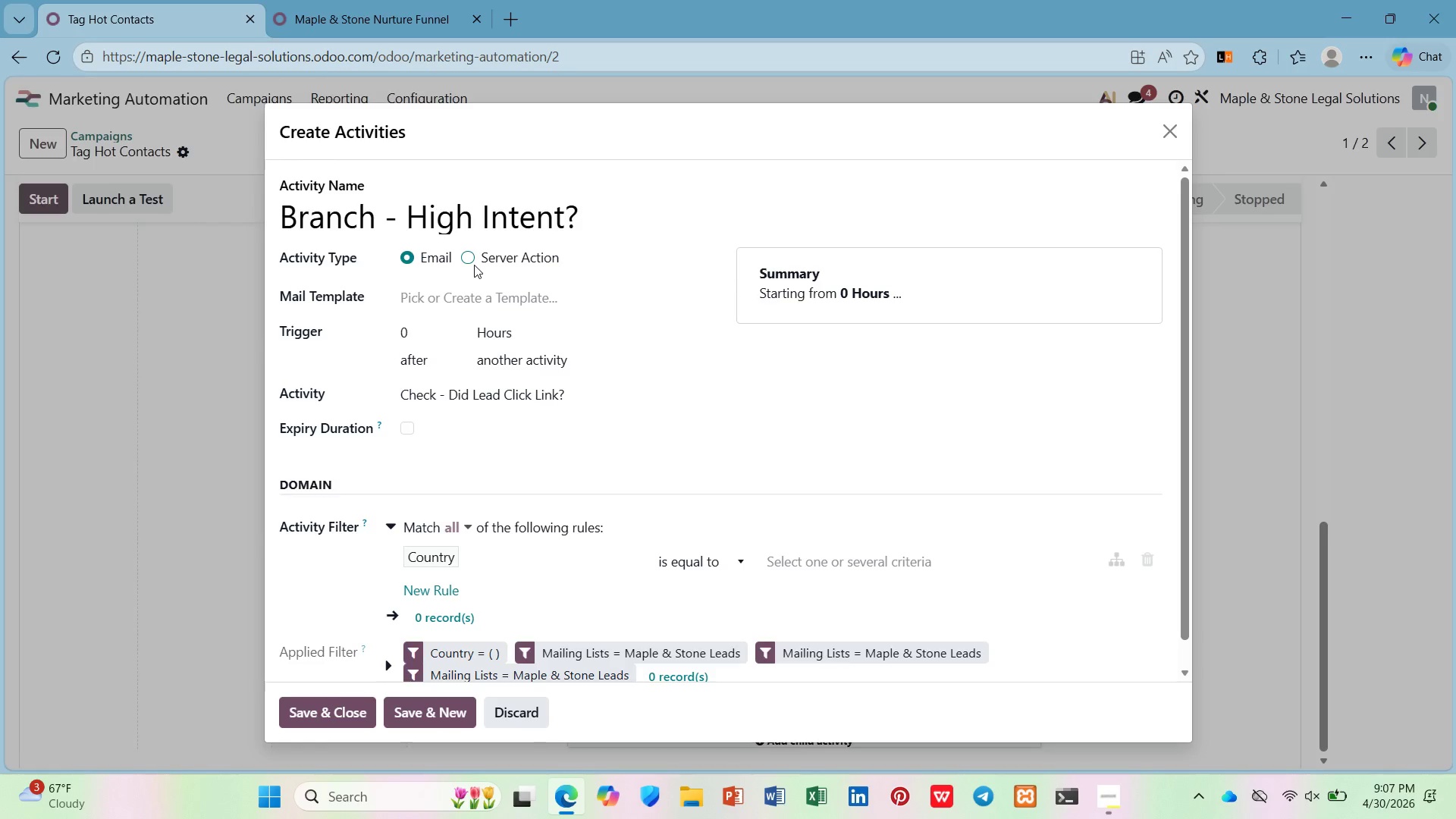 
wait(9.71)
 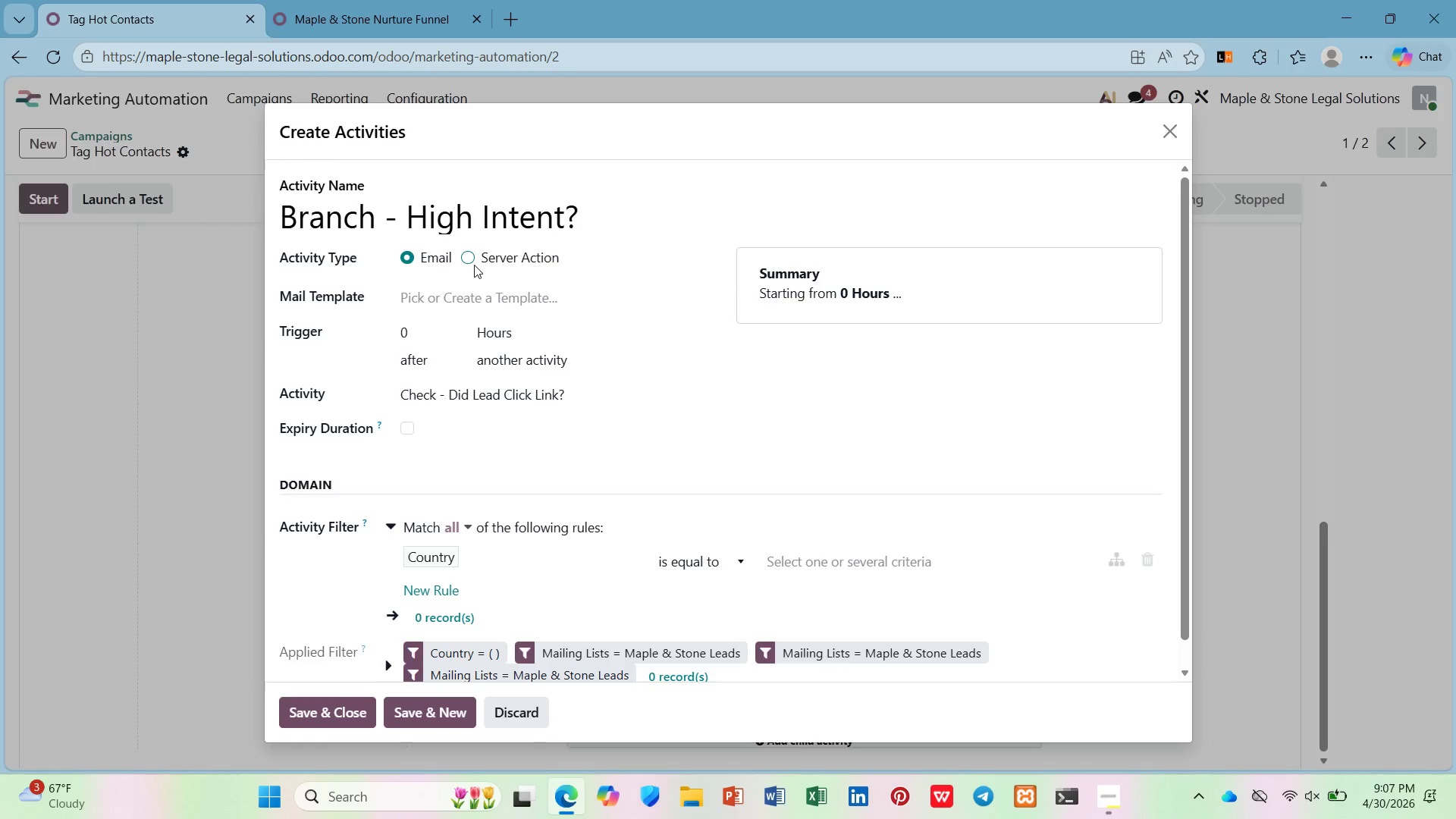 
left_click([465, 257])
 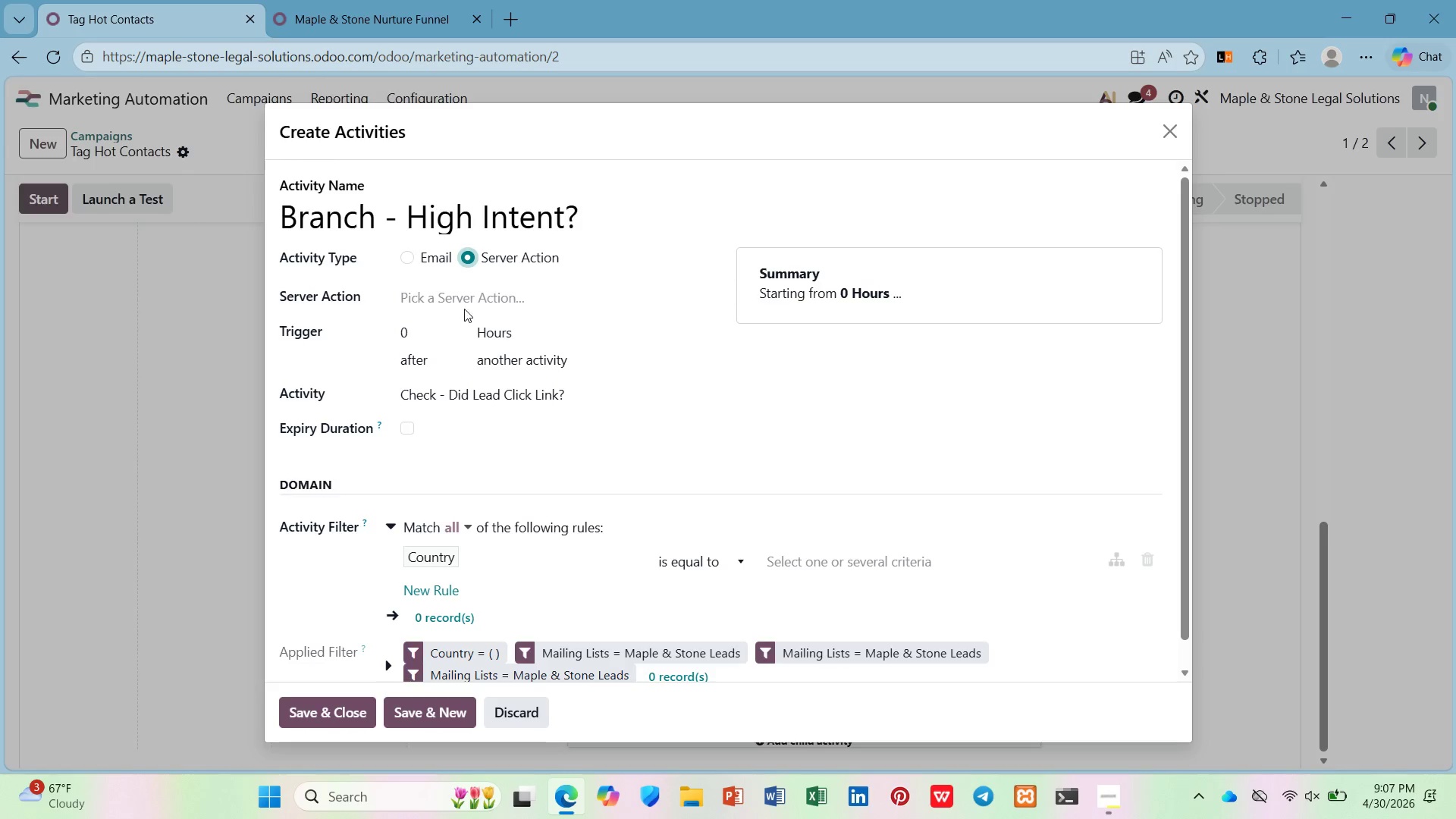 
left_click([466, 301])
 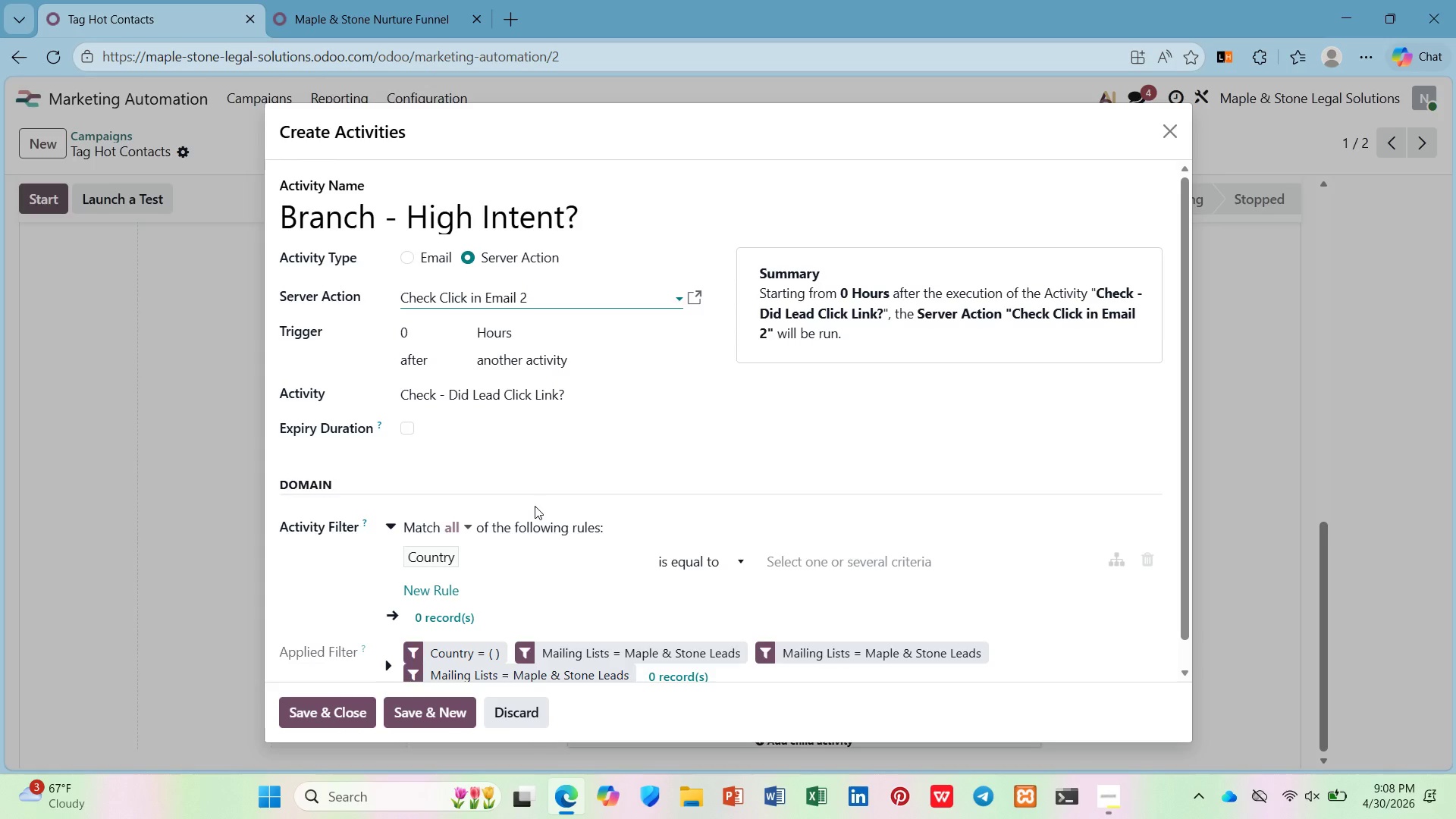 
wait(21.66)
 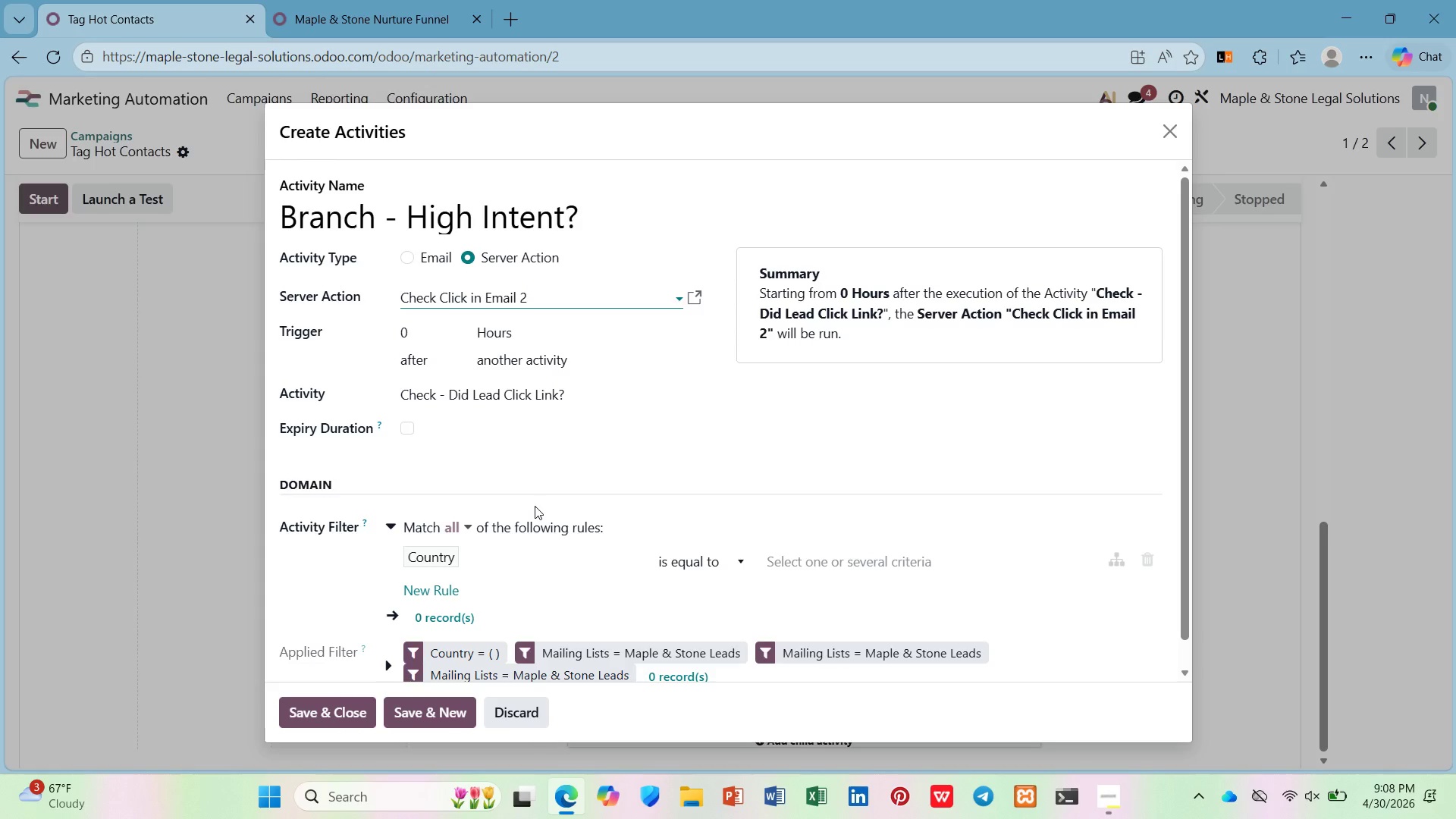 
scroll: coordinate [447, 554], scroll_direction: down, amount: 3.0
 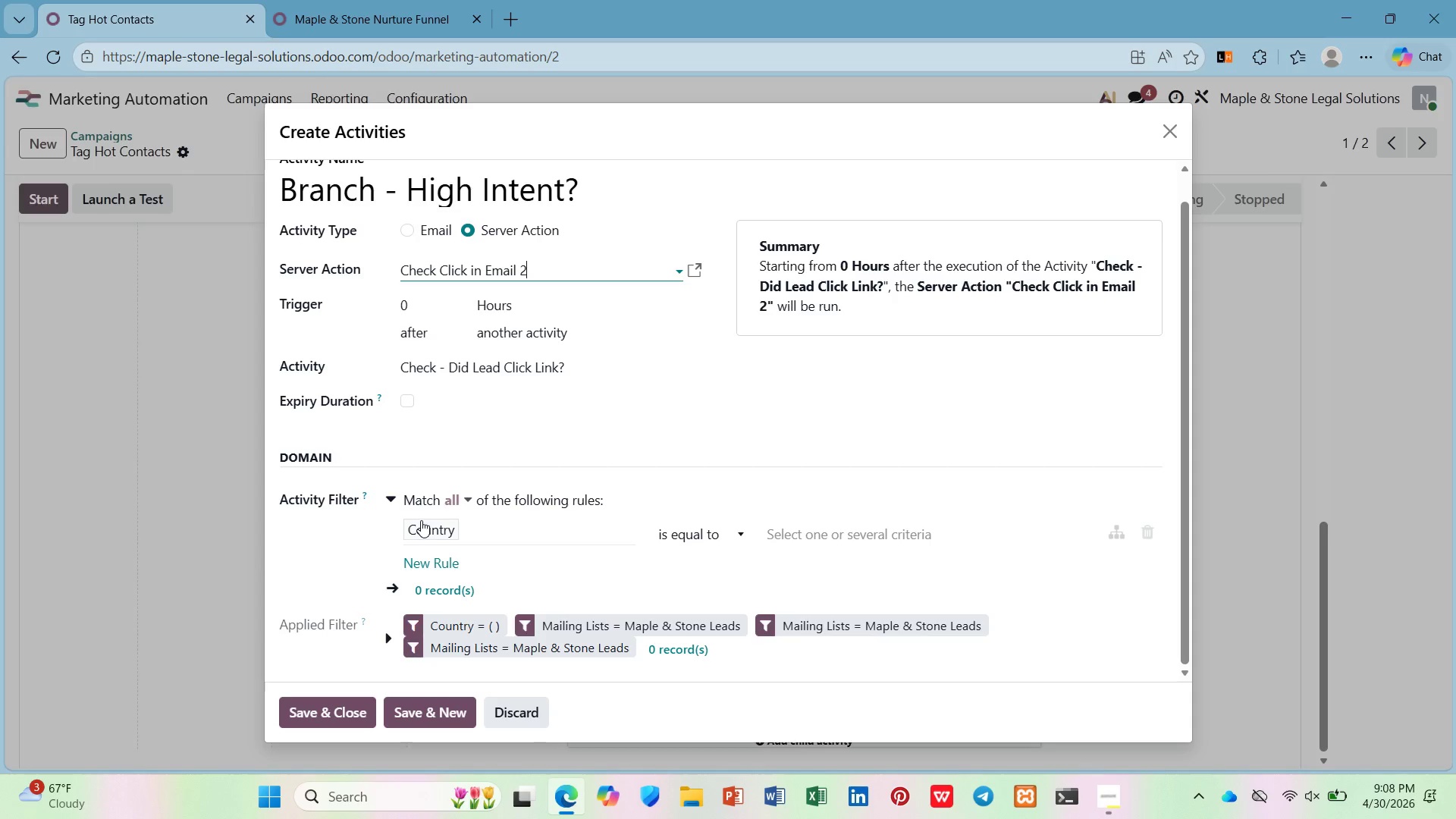 
left_click([420, 524])
 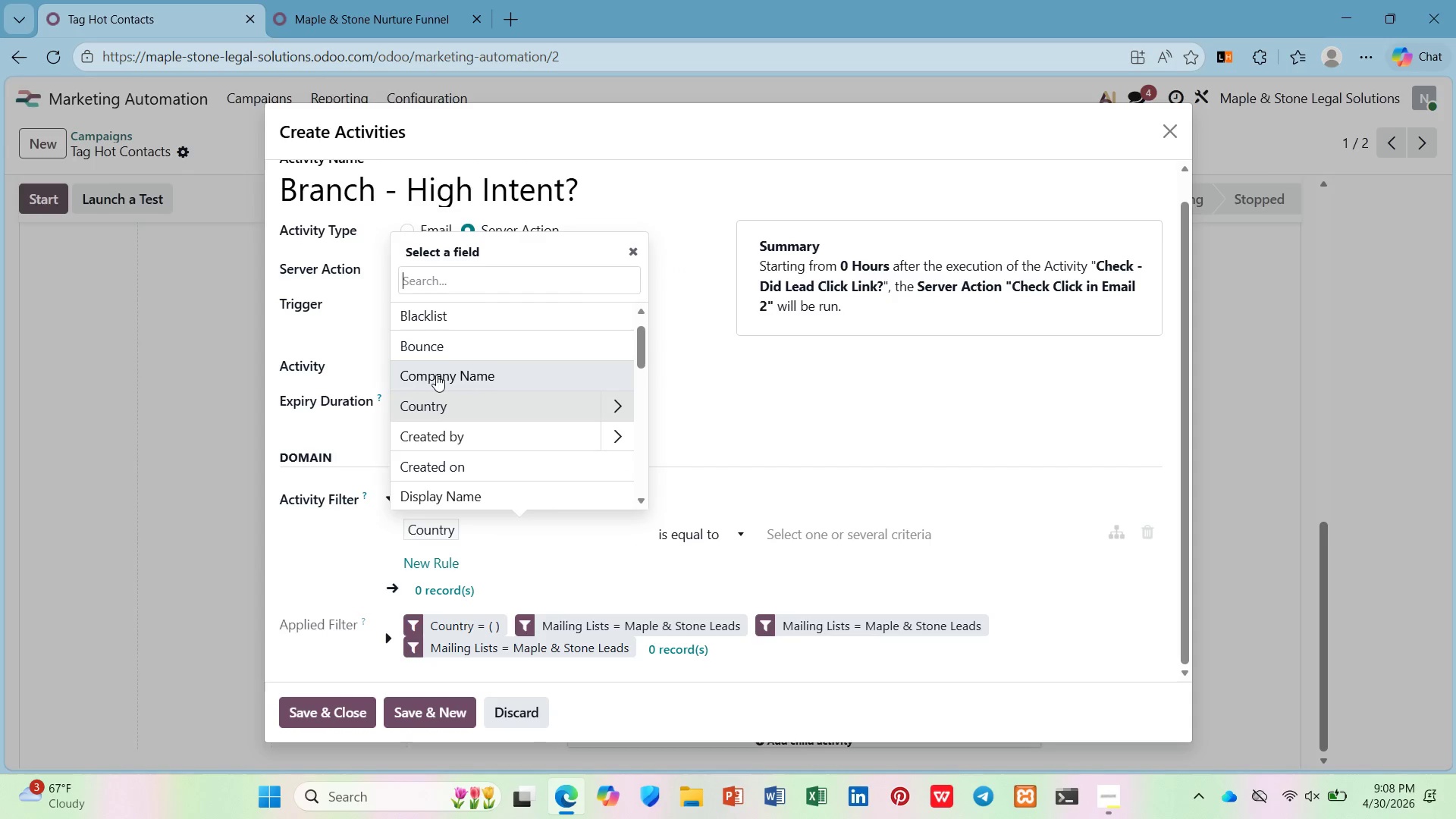 
type(tag)
 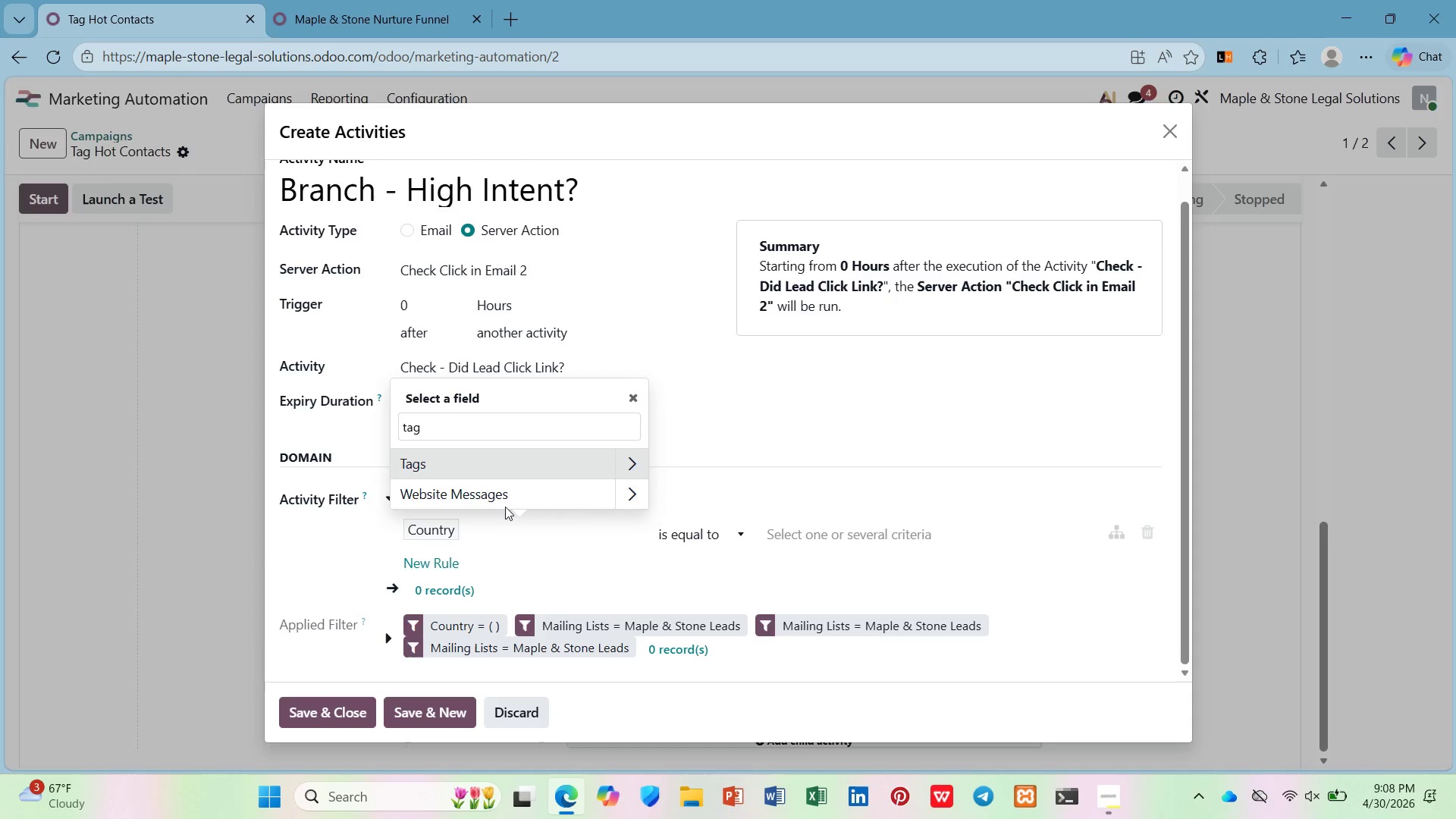 
left_click([506, 472])
 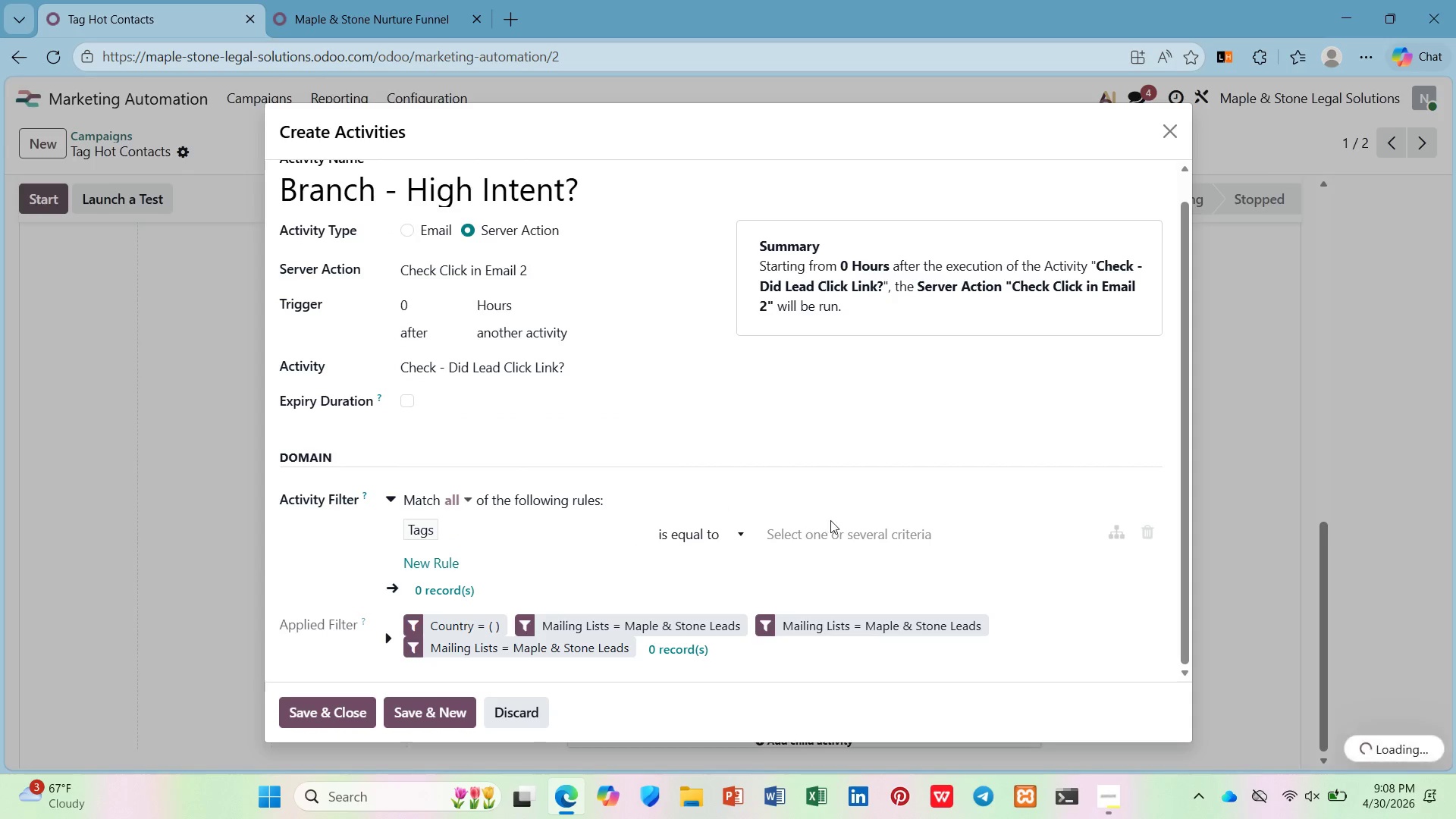 
left_click([837, 523])
 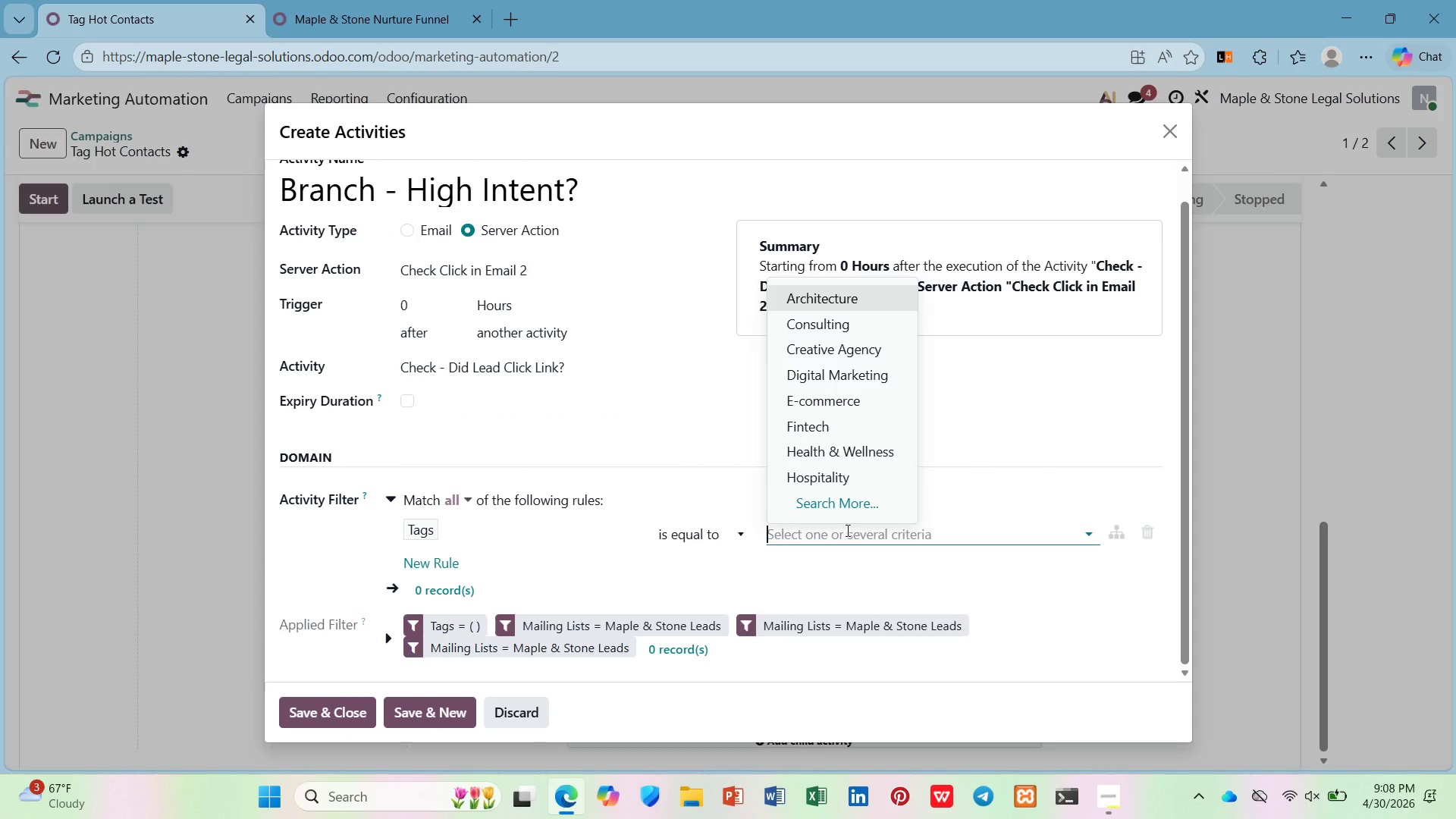 
scroll: coordinate [842, 520], scroll_direction: down, amount: 2.0
 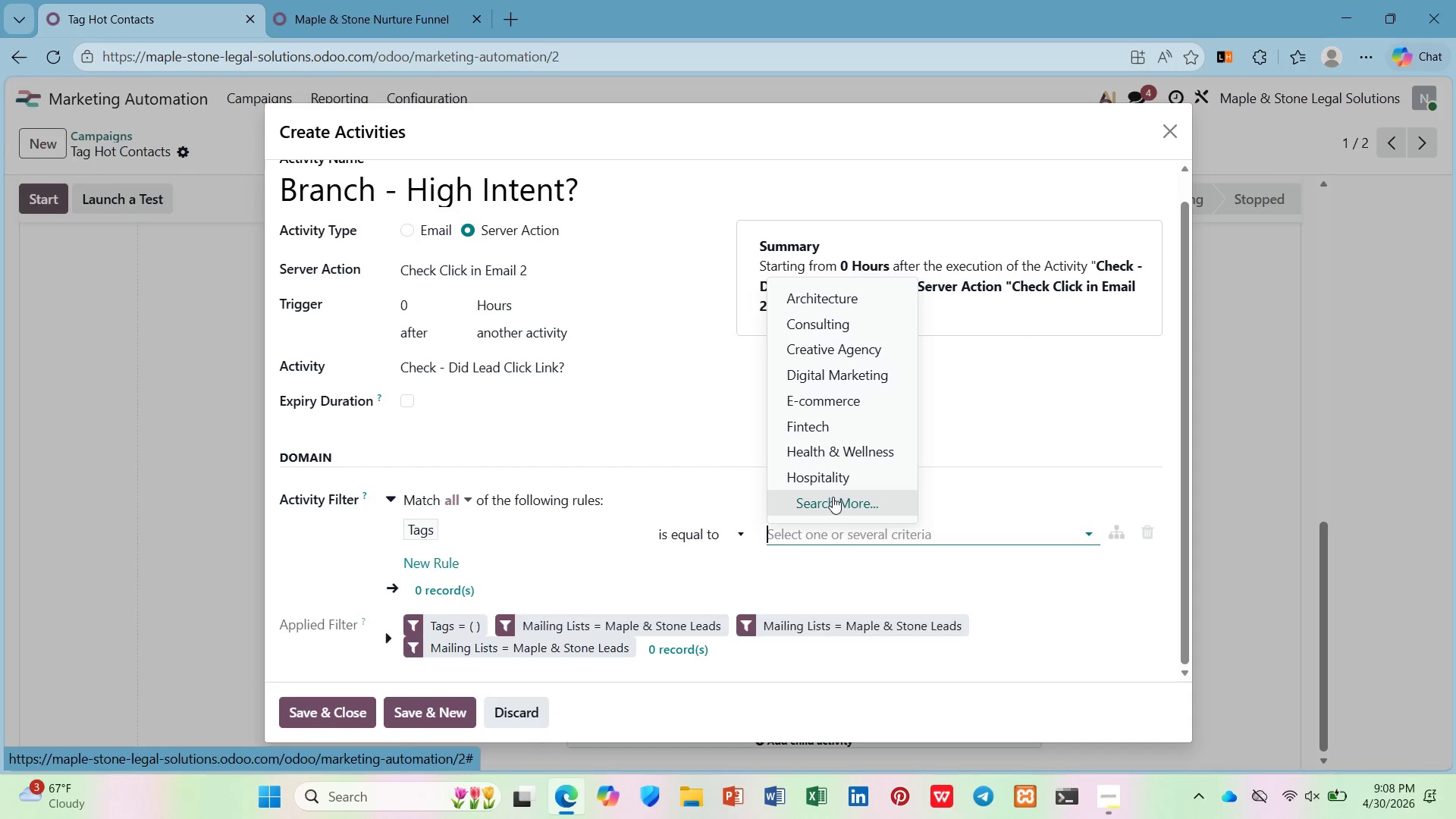 
left_click([833, 497])
 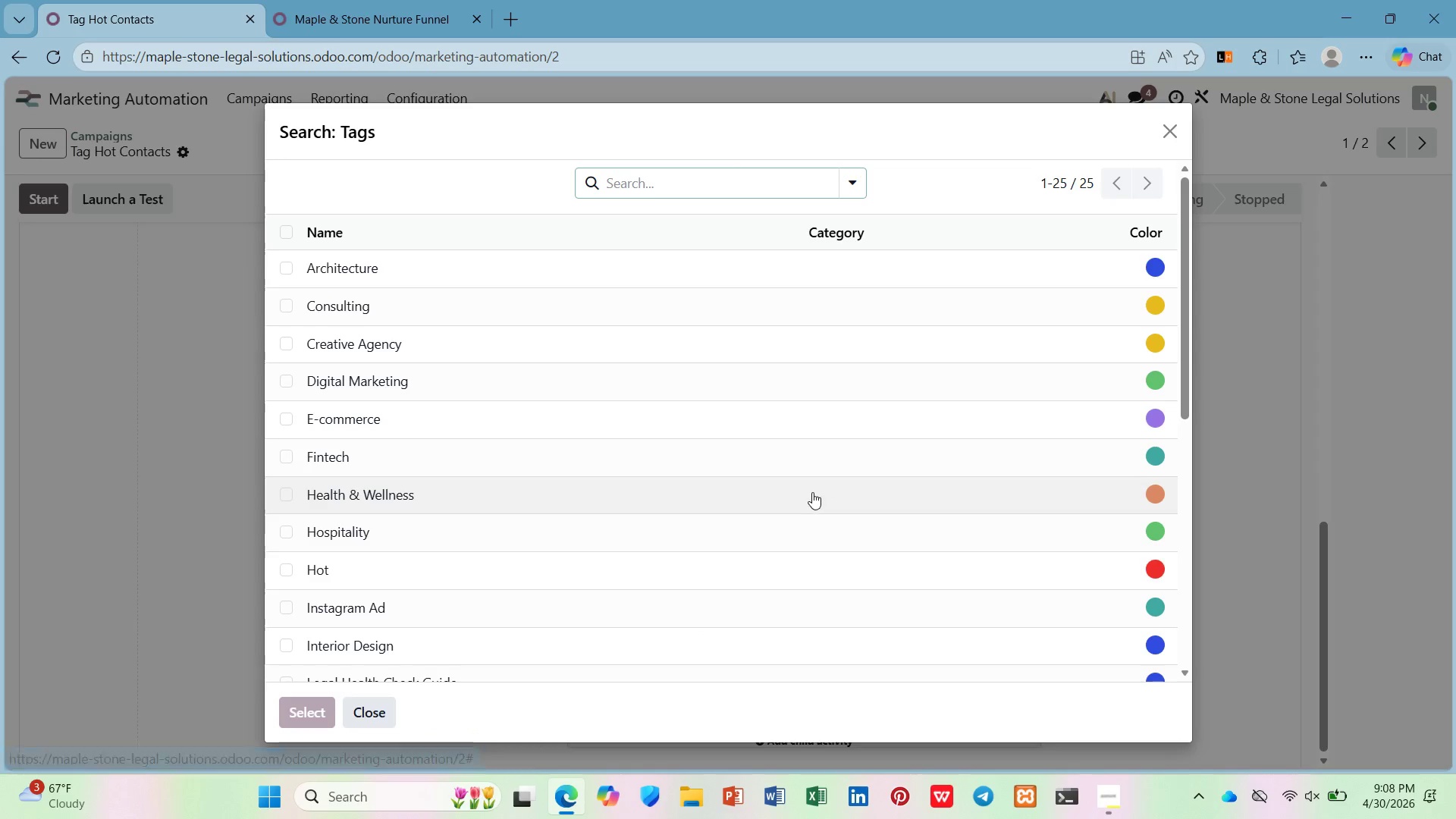 
scroll: coordinate [774, 487], scroll_direction: down, amount: 15.0
 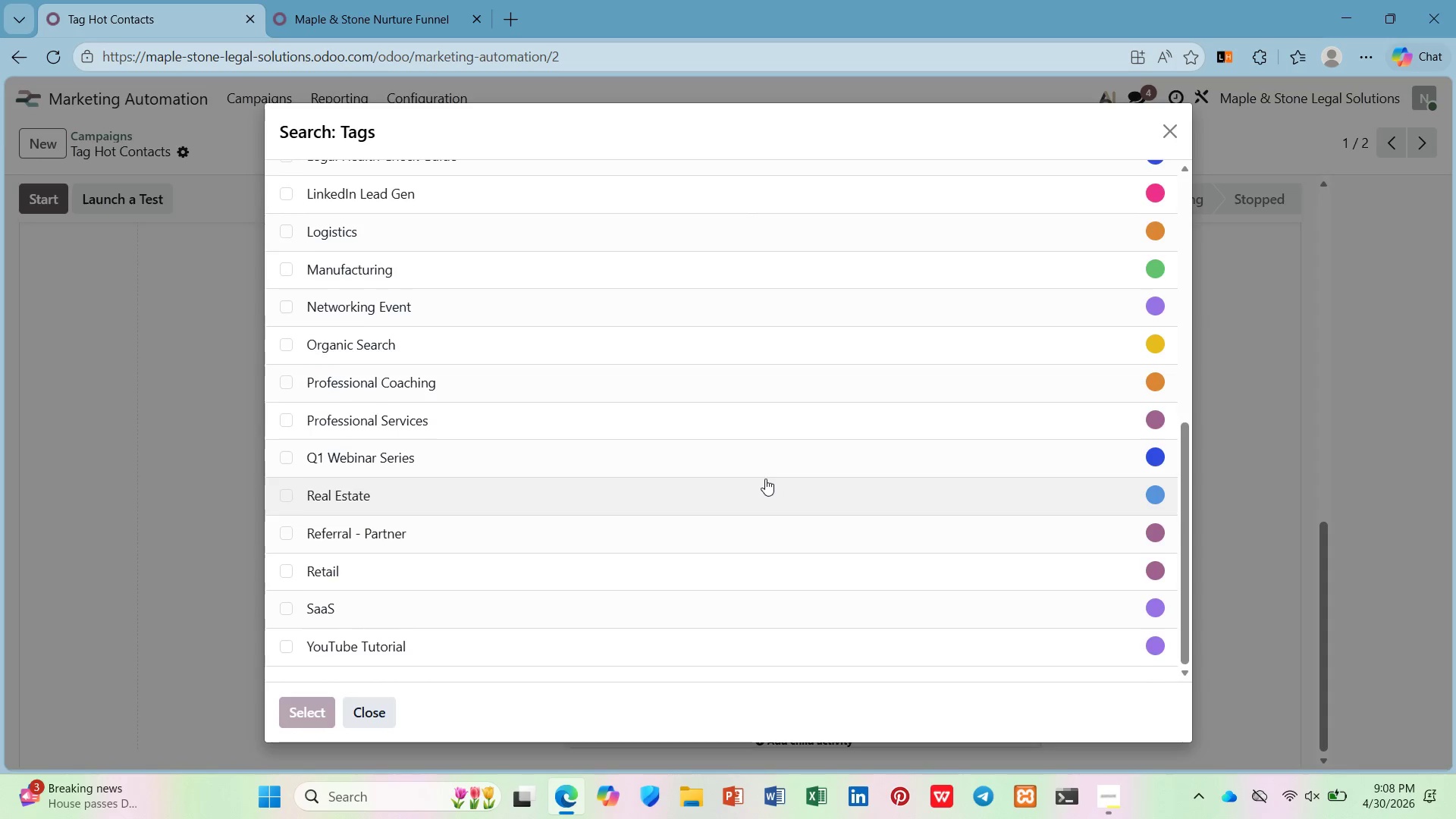 
scroll: coordinate [751, 470], scroll_direction: up, amount: 9.0
 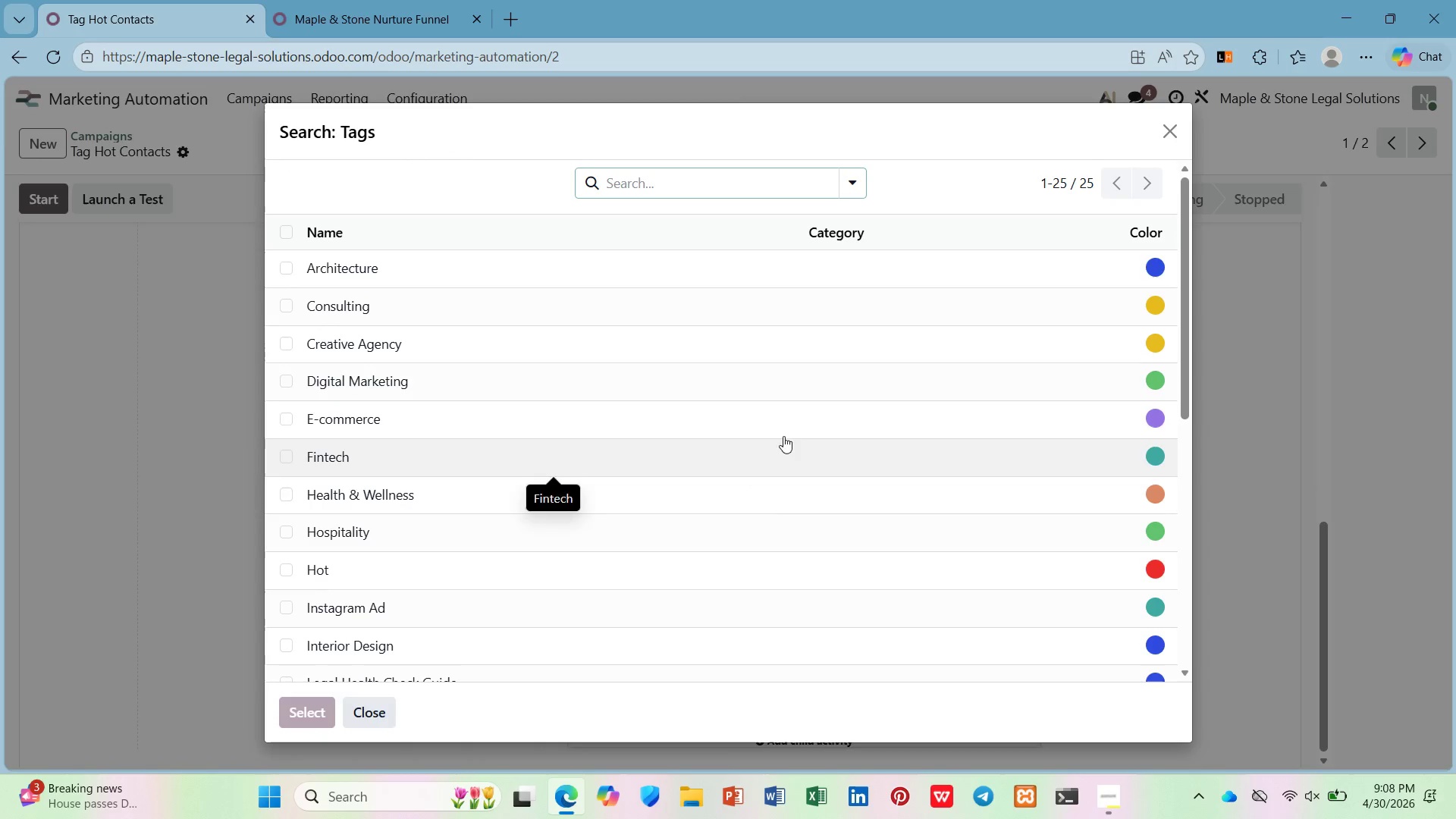 
wait(5.29)
 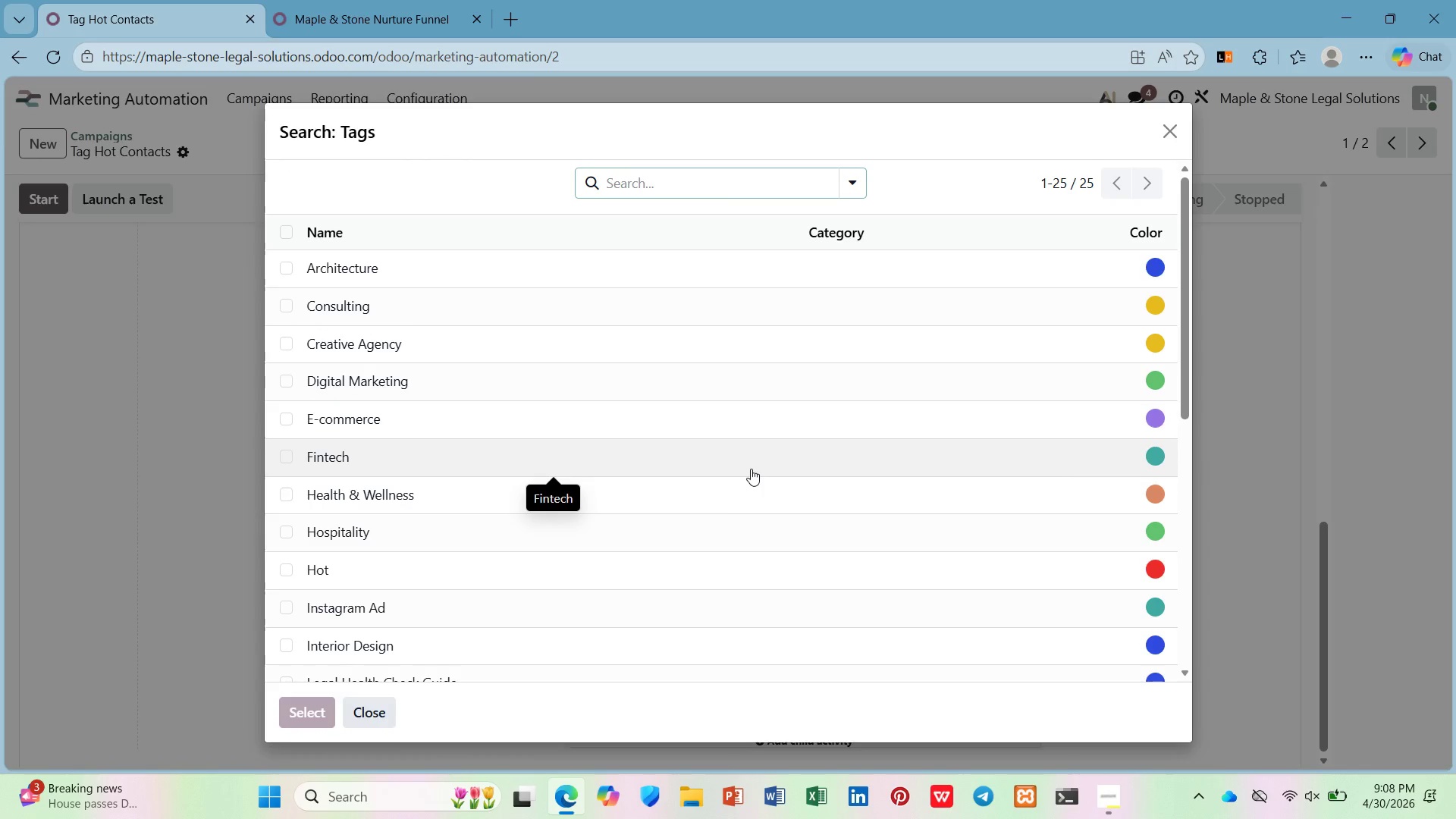 
left_click([1166, 127])
 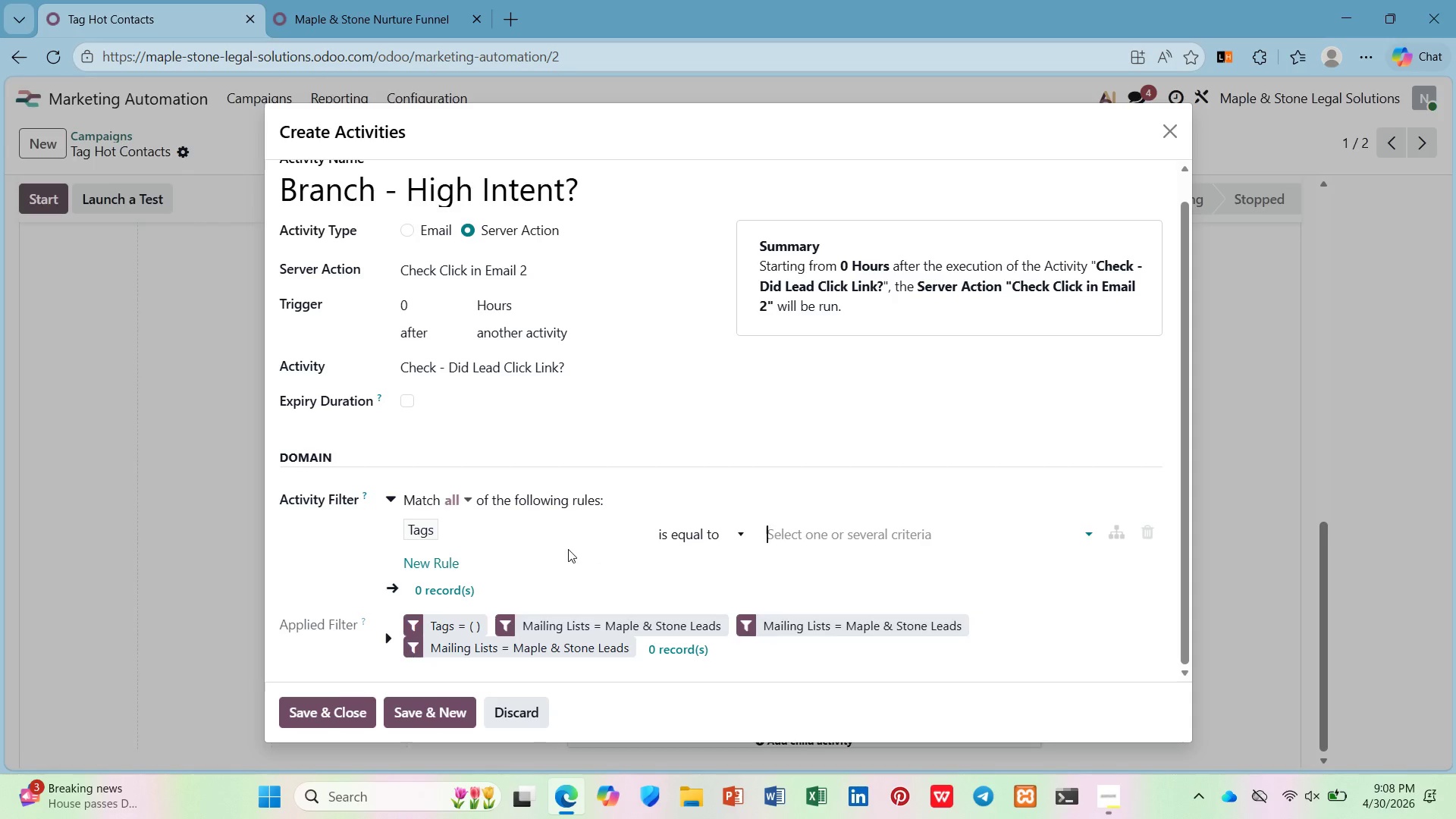 
left_click([443, 540])
 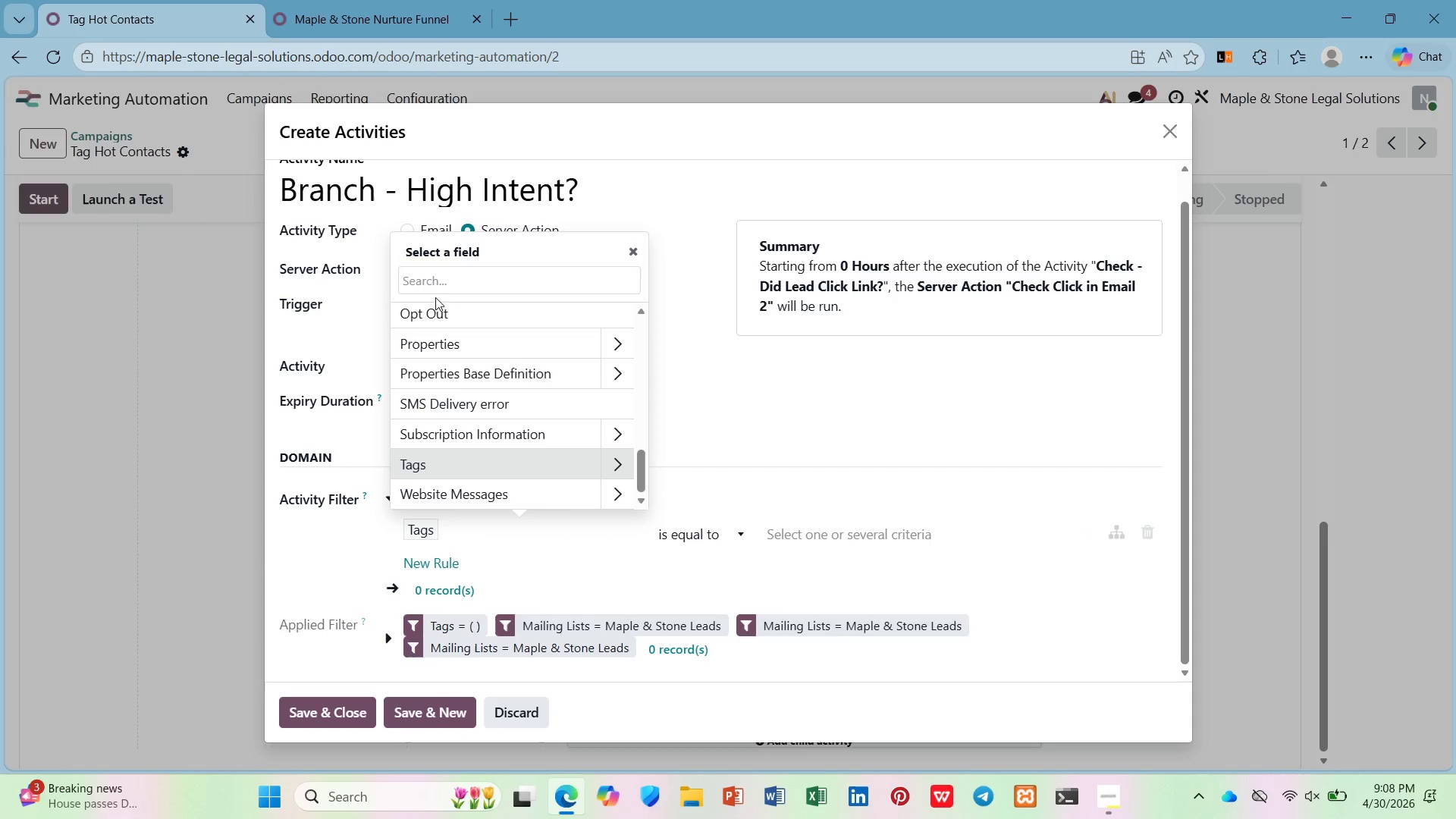 
type(ser\)
 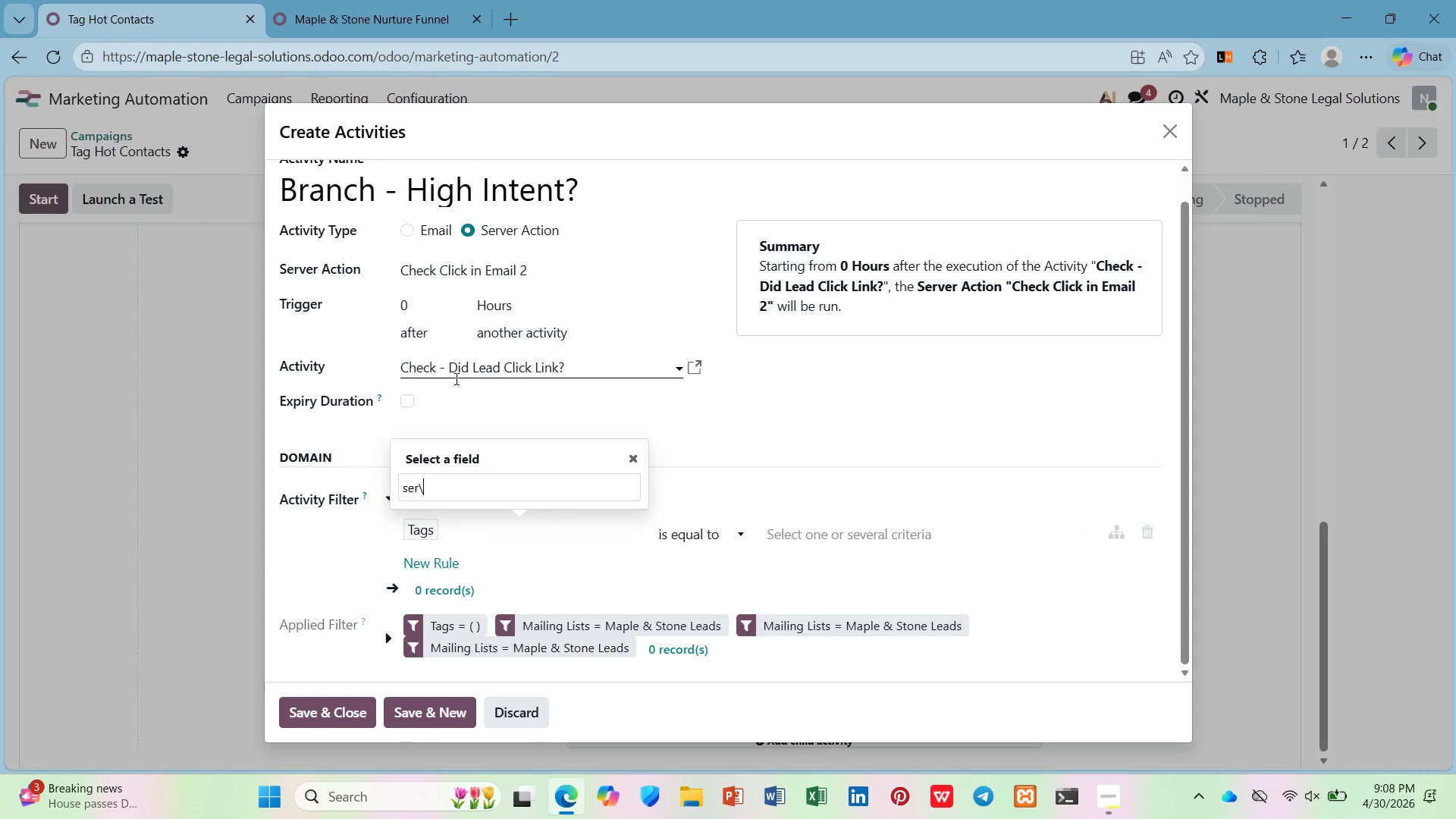 
hold_key(key=Backspace, duration=0.92)
 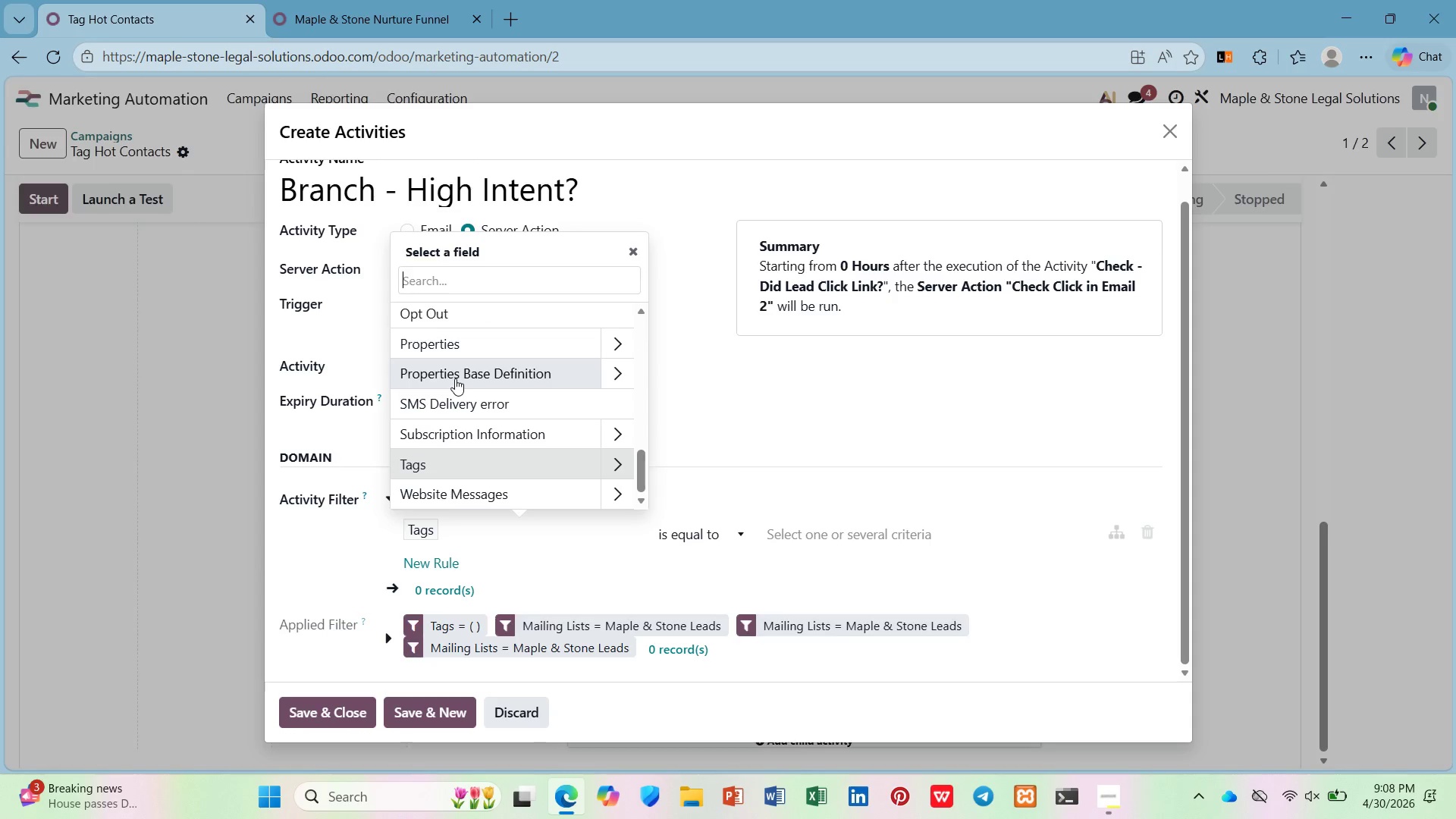 
type(ac)
 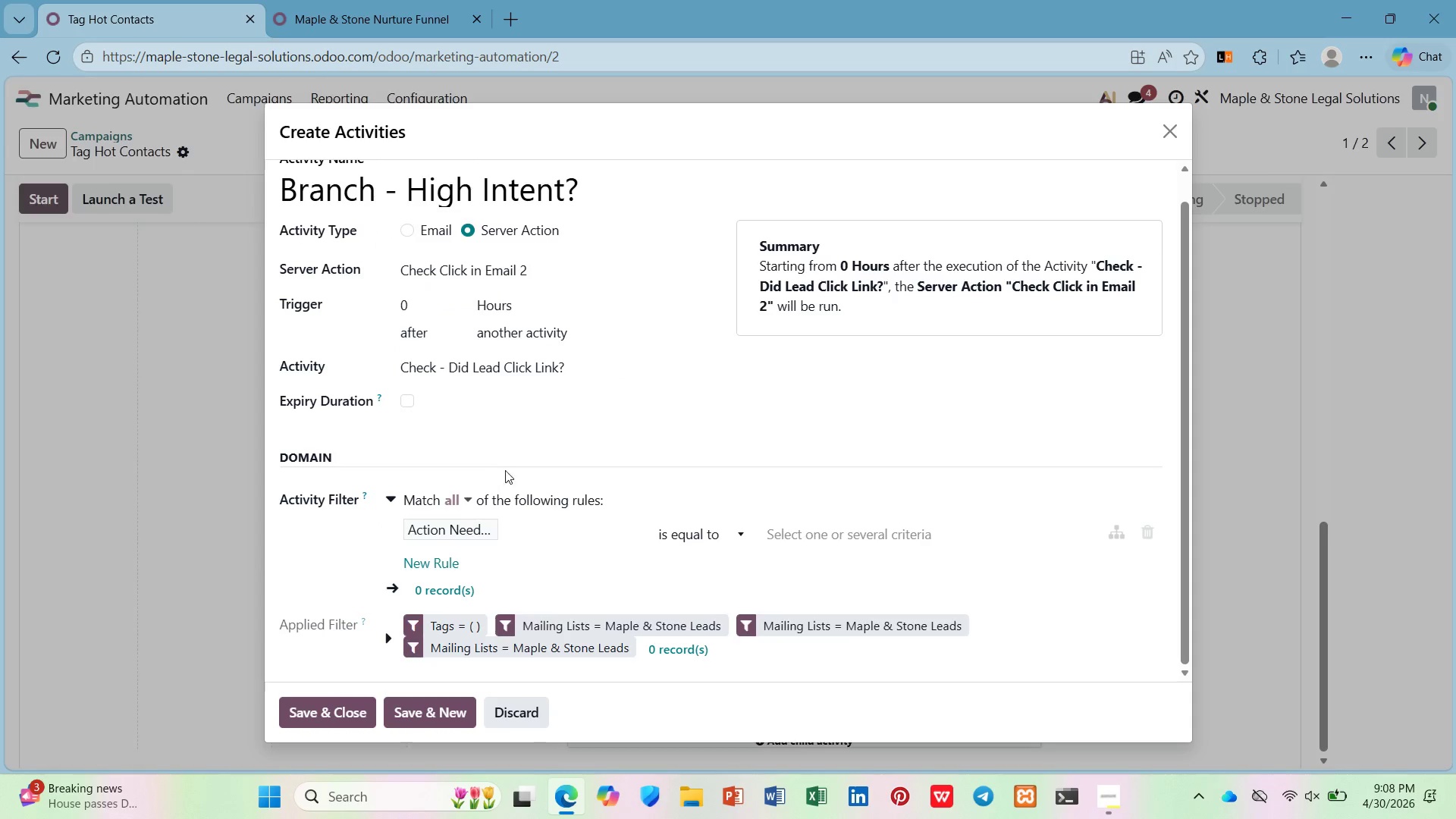 
left_click([732, 526])
 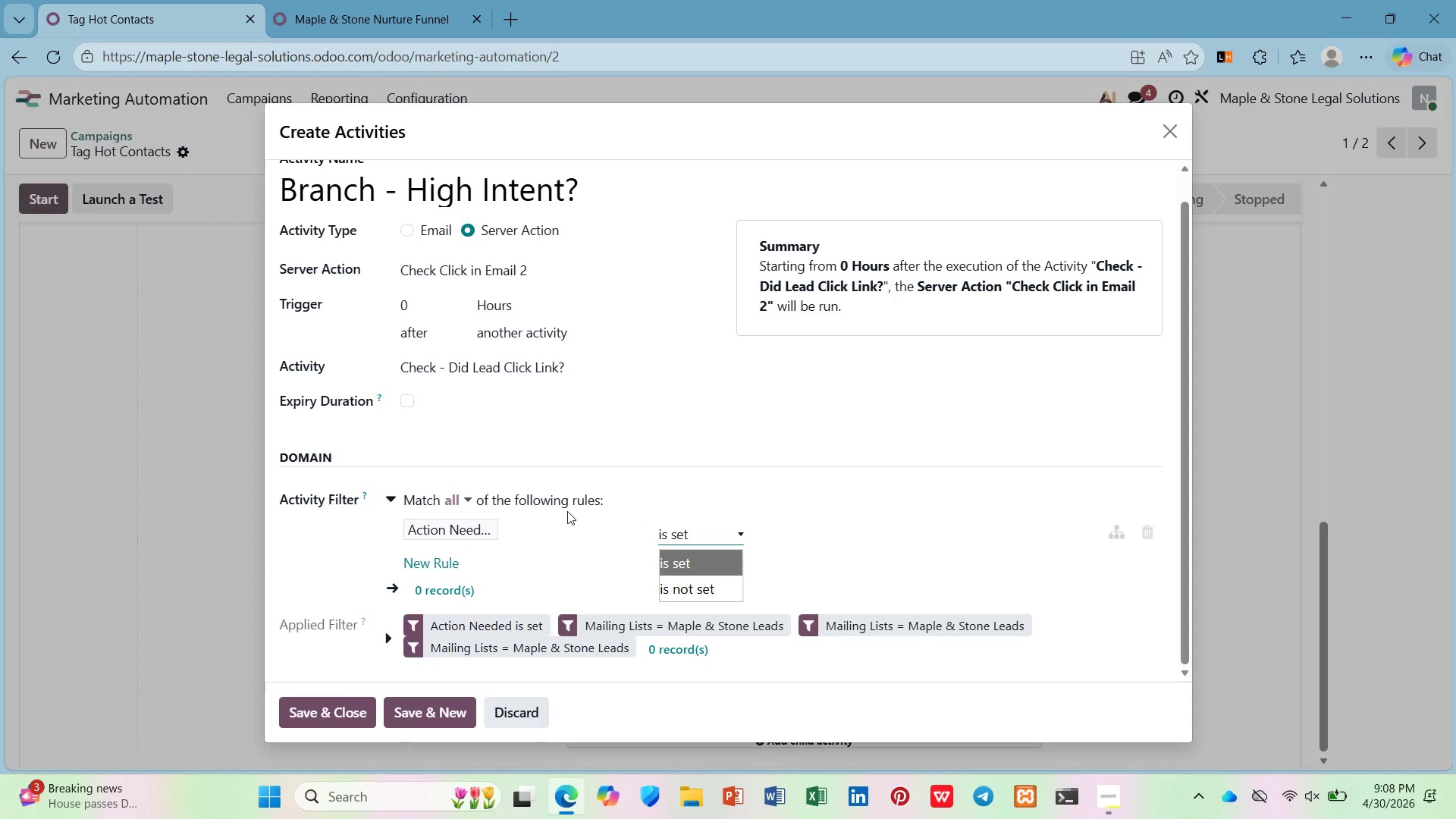 
wait(10.83)
 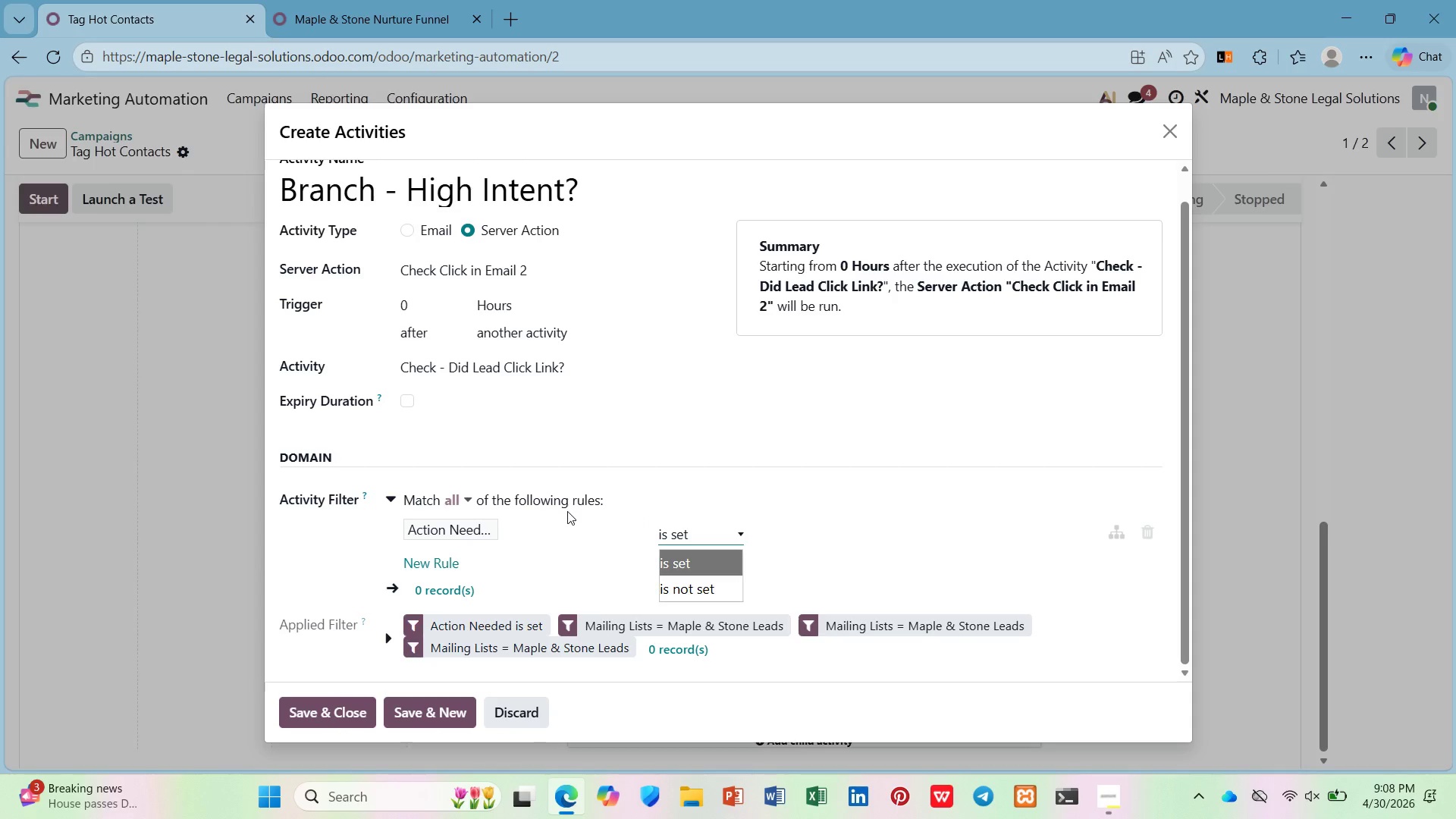 
left_click([1141, 530])
 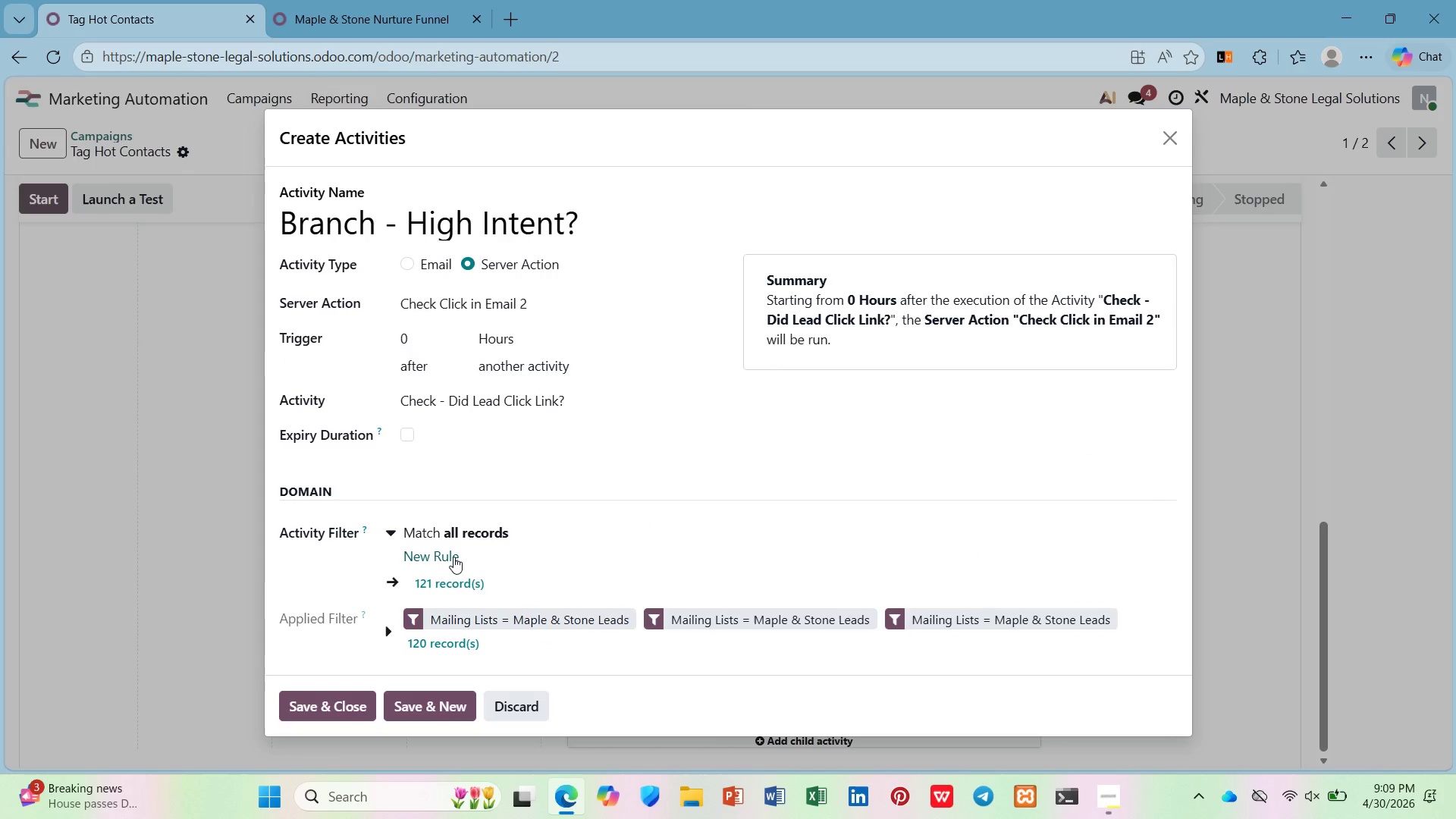 
left_click([453, 556])
 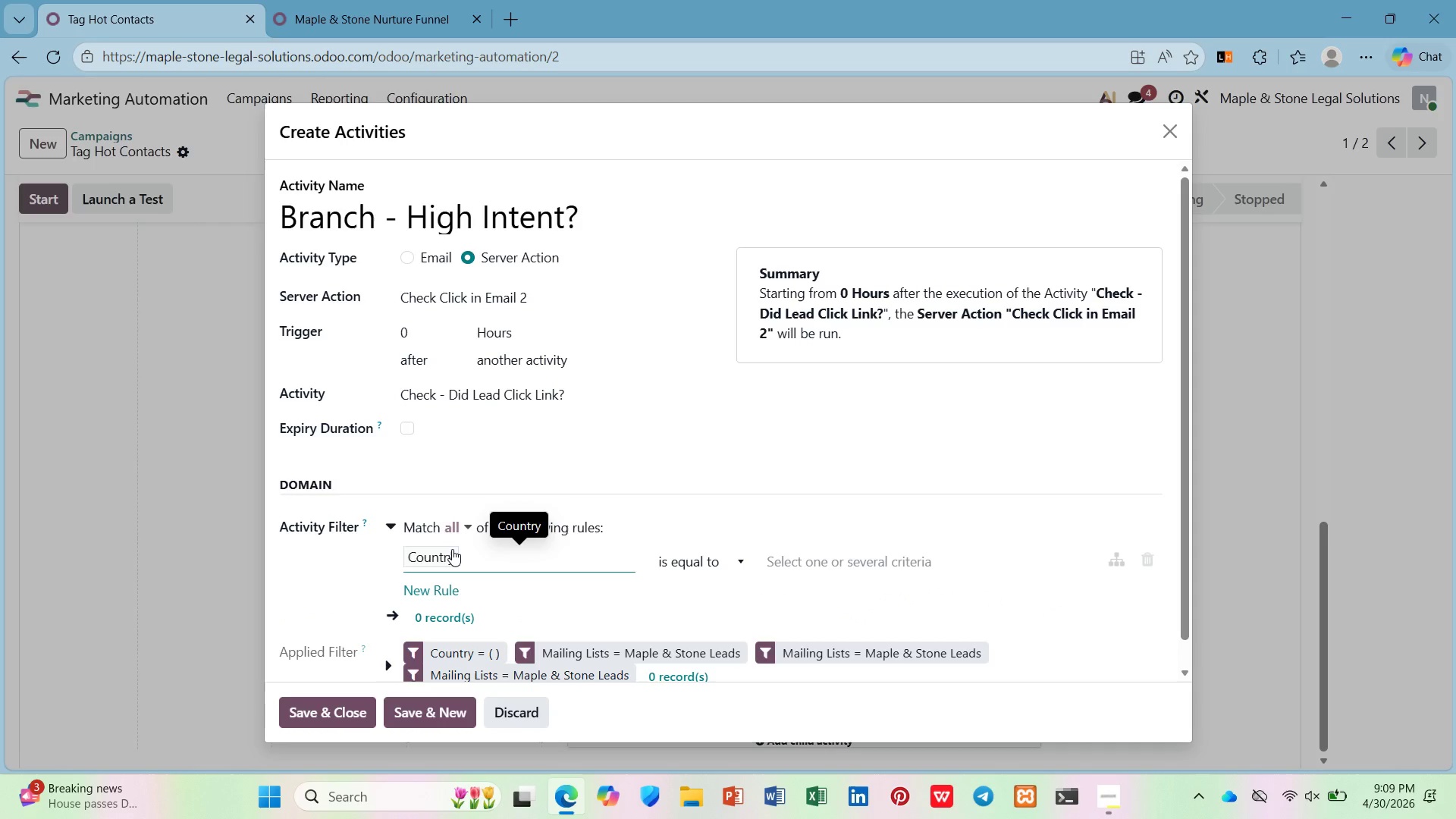 
left_click([450, 549])
 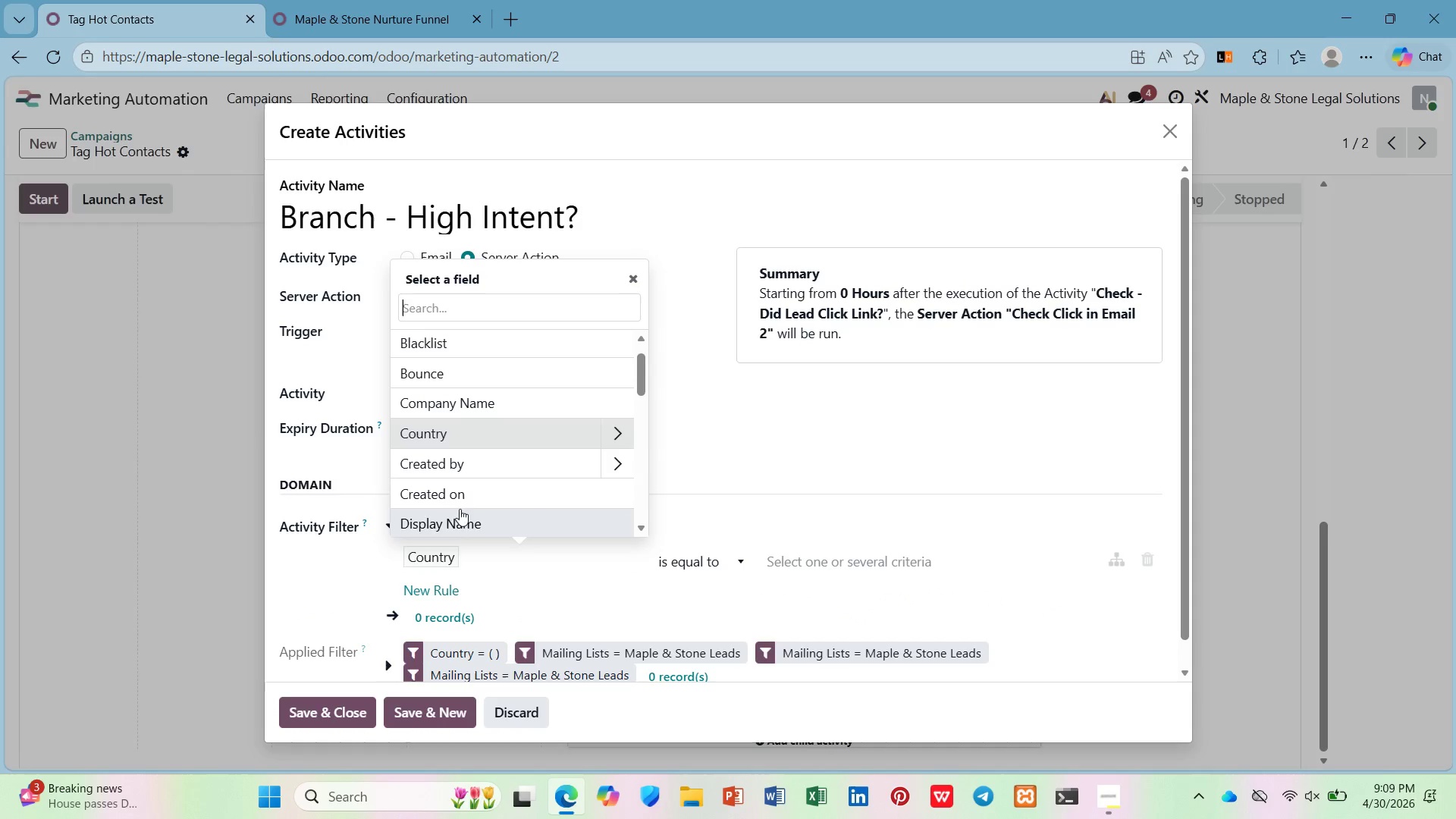 
mouse_move([511, 487])
 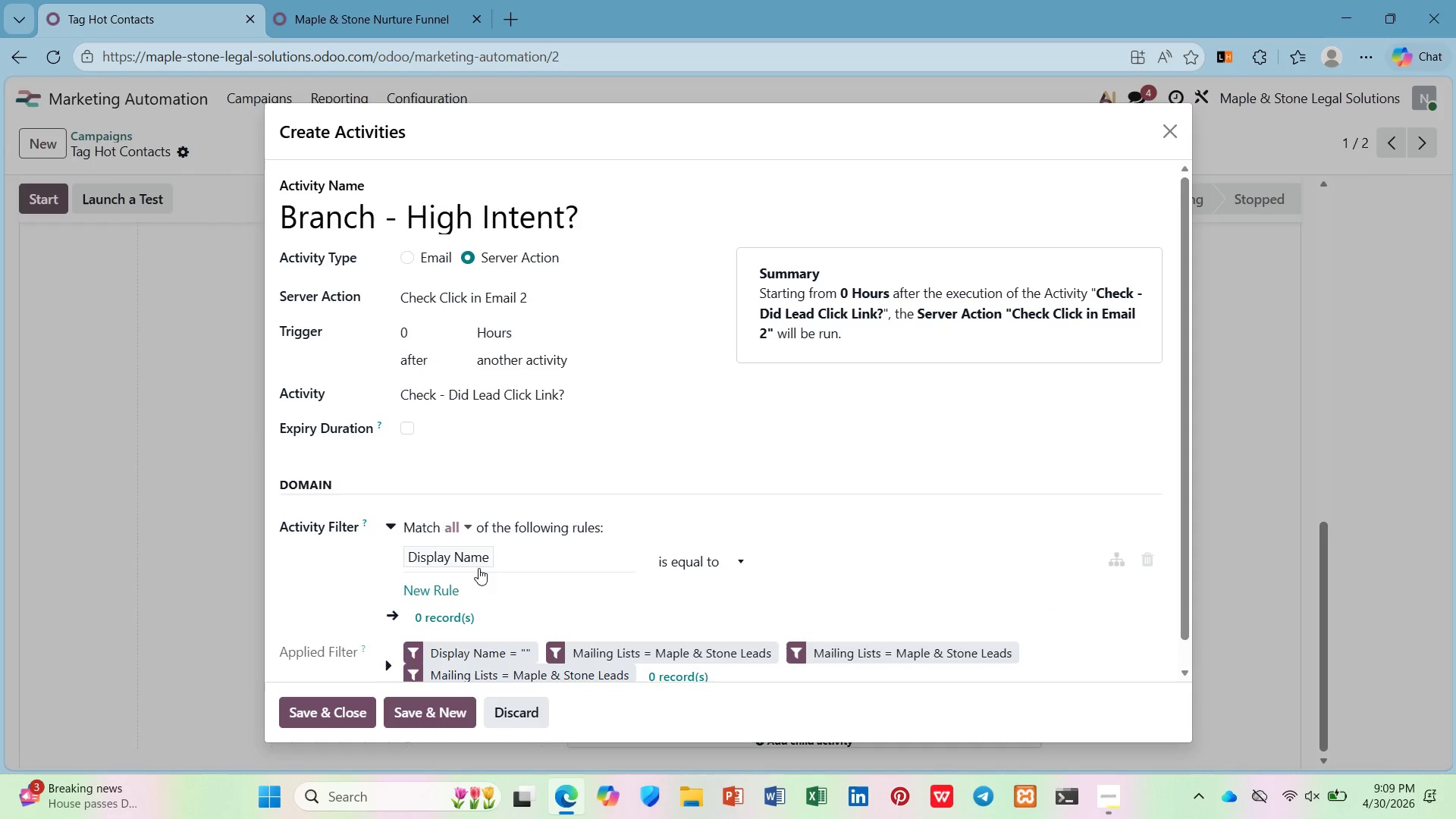 
left_click([470, 563])
 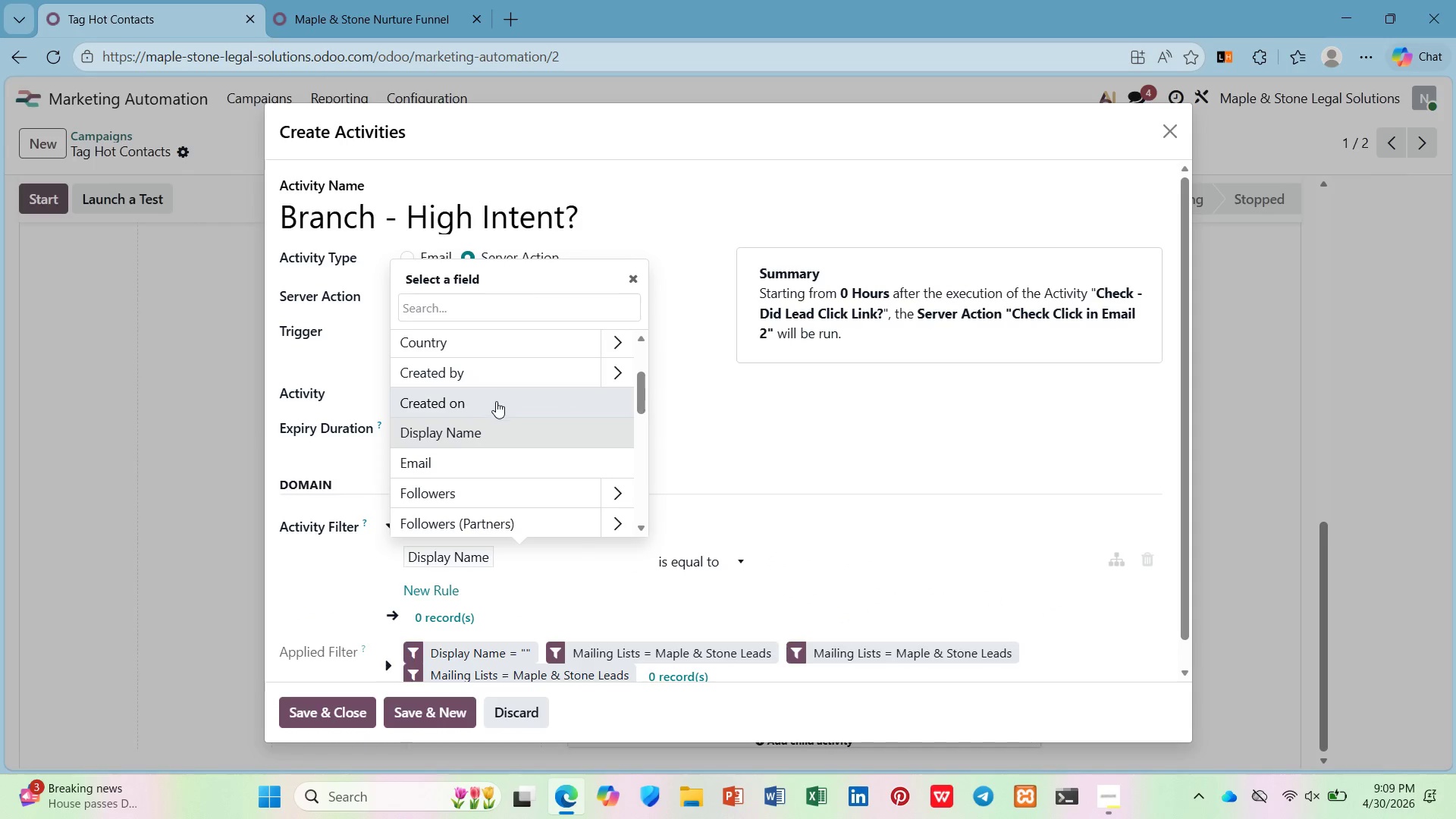 
left_click([495, 401])
 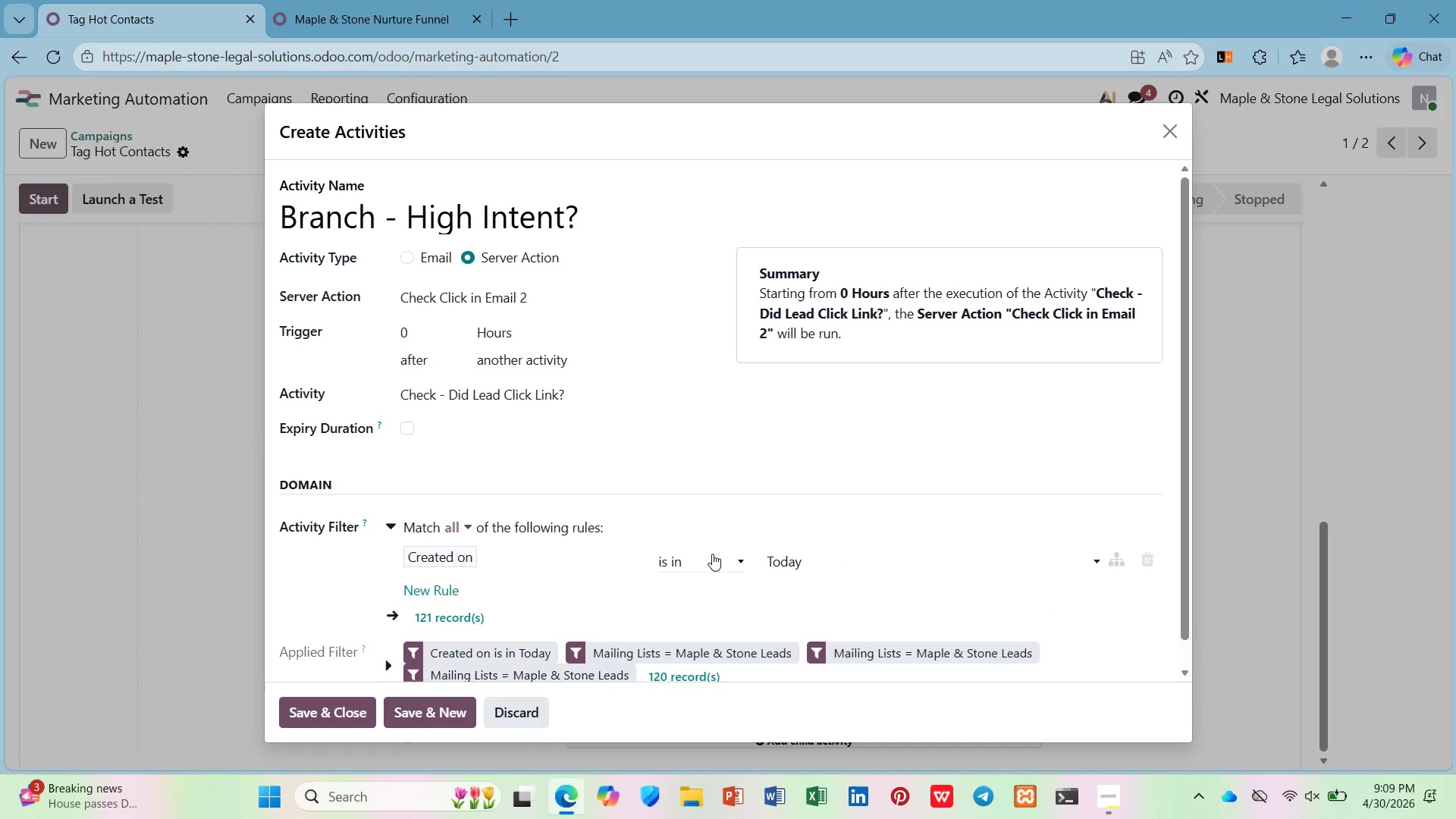 
left_click([711, 554])
 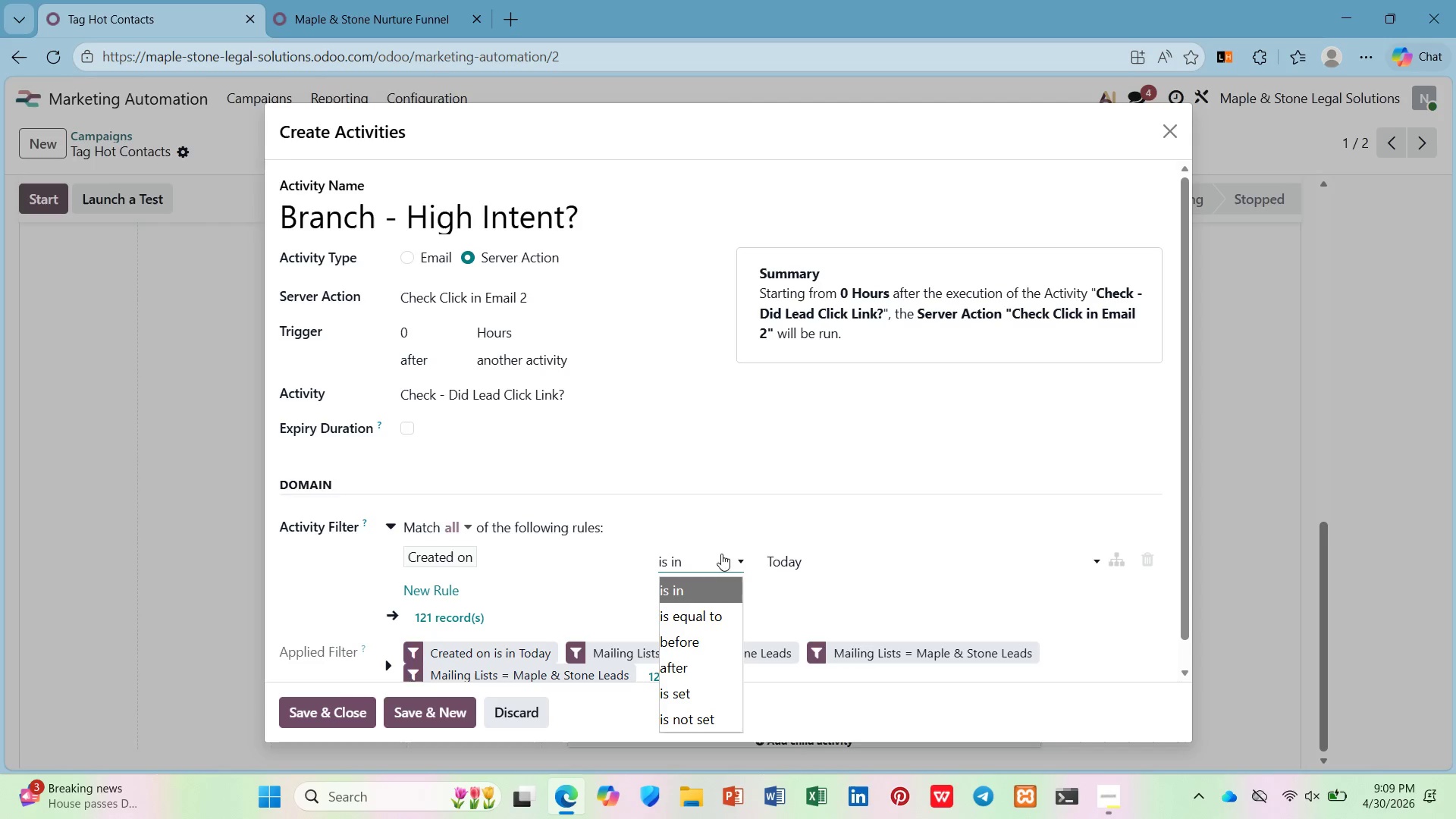 
mouse_move([839, 553])
 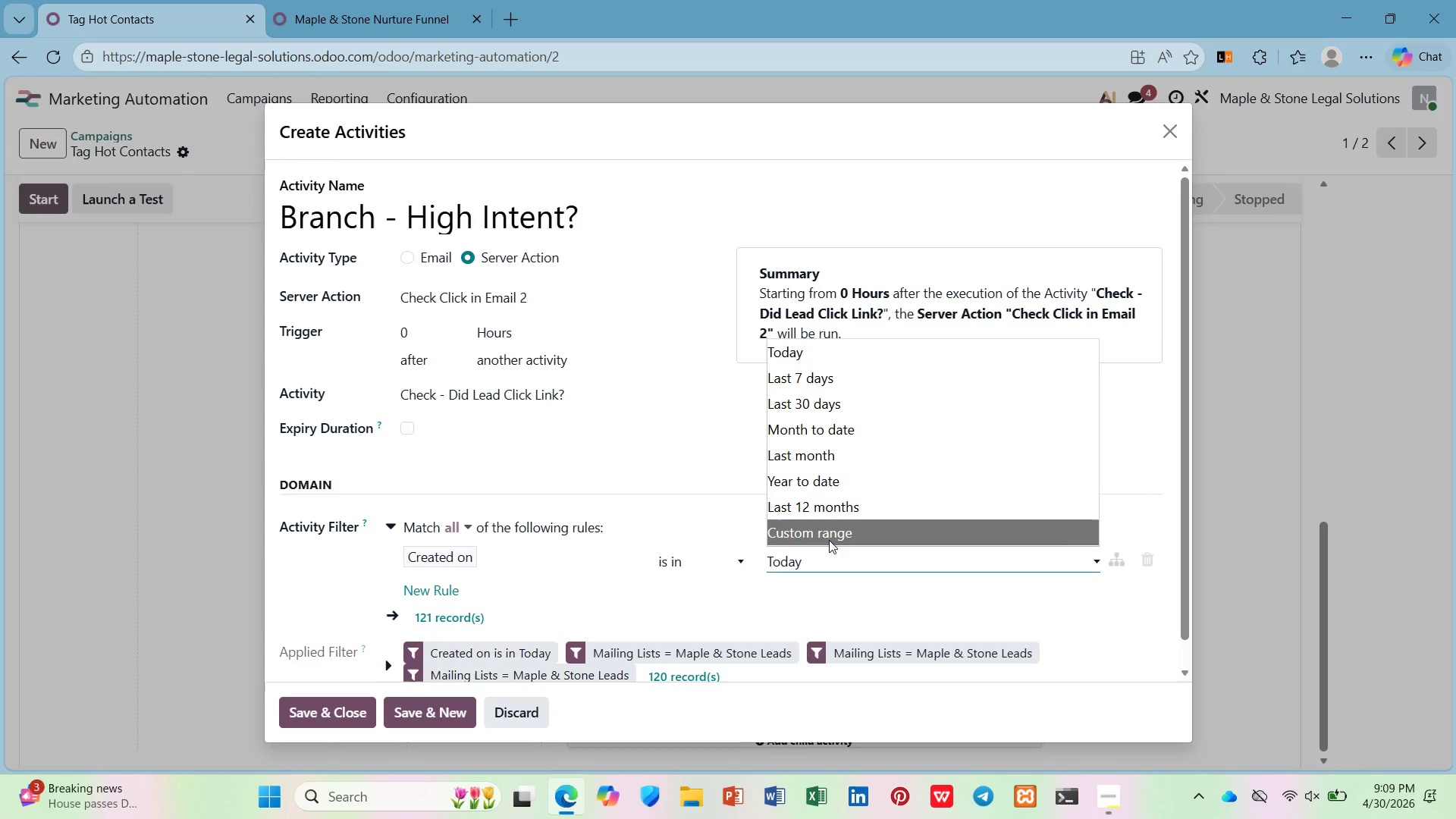 
left_click([829, 538])
 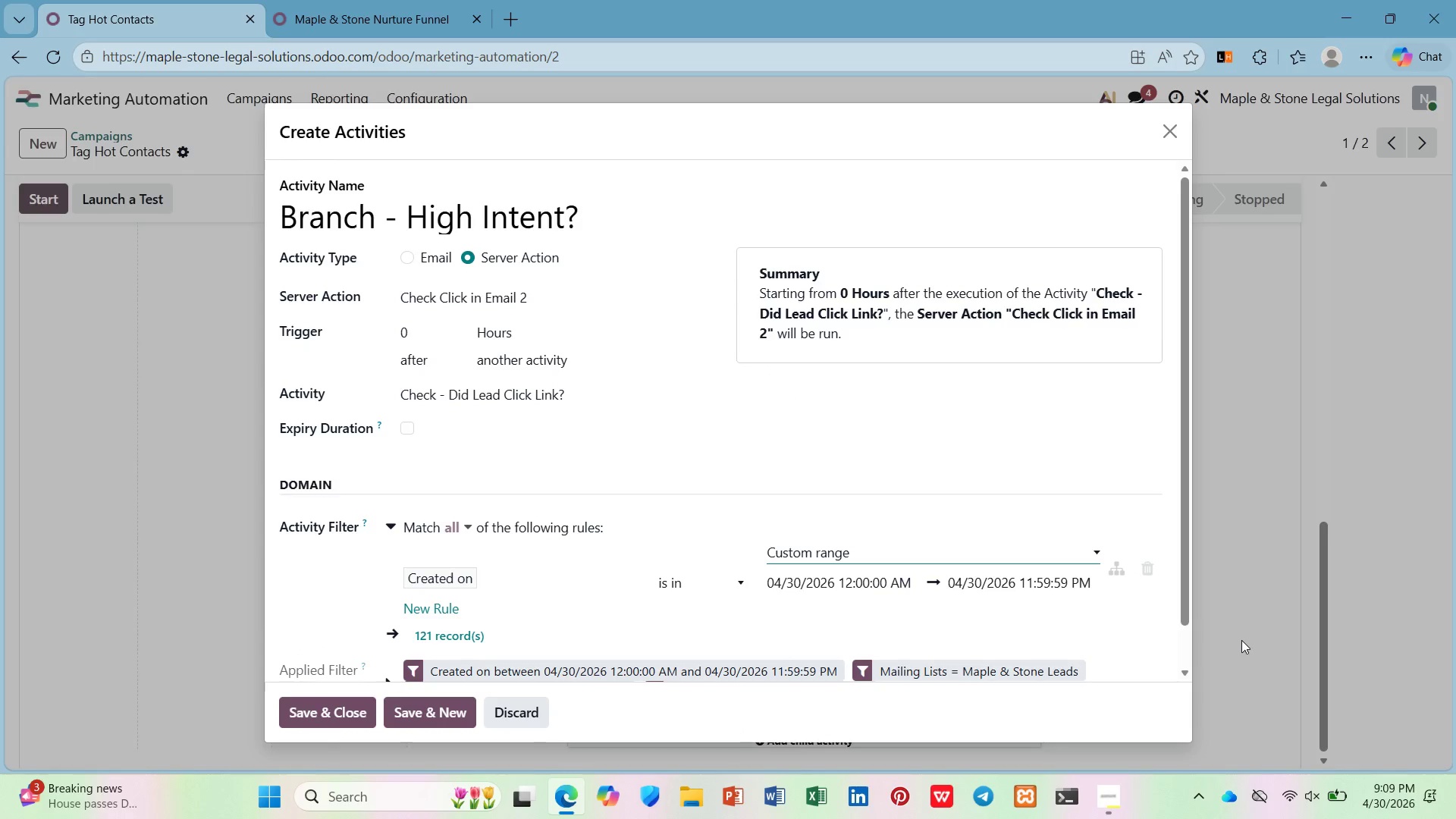 
left_click([1147, 563])
 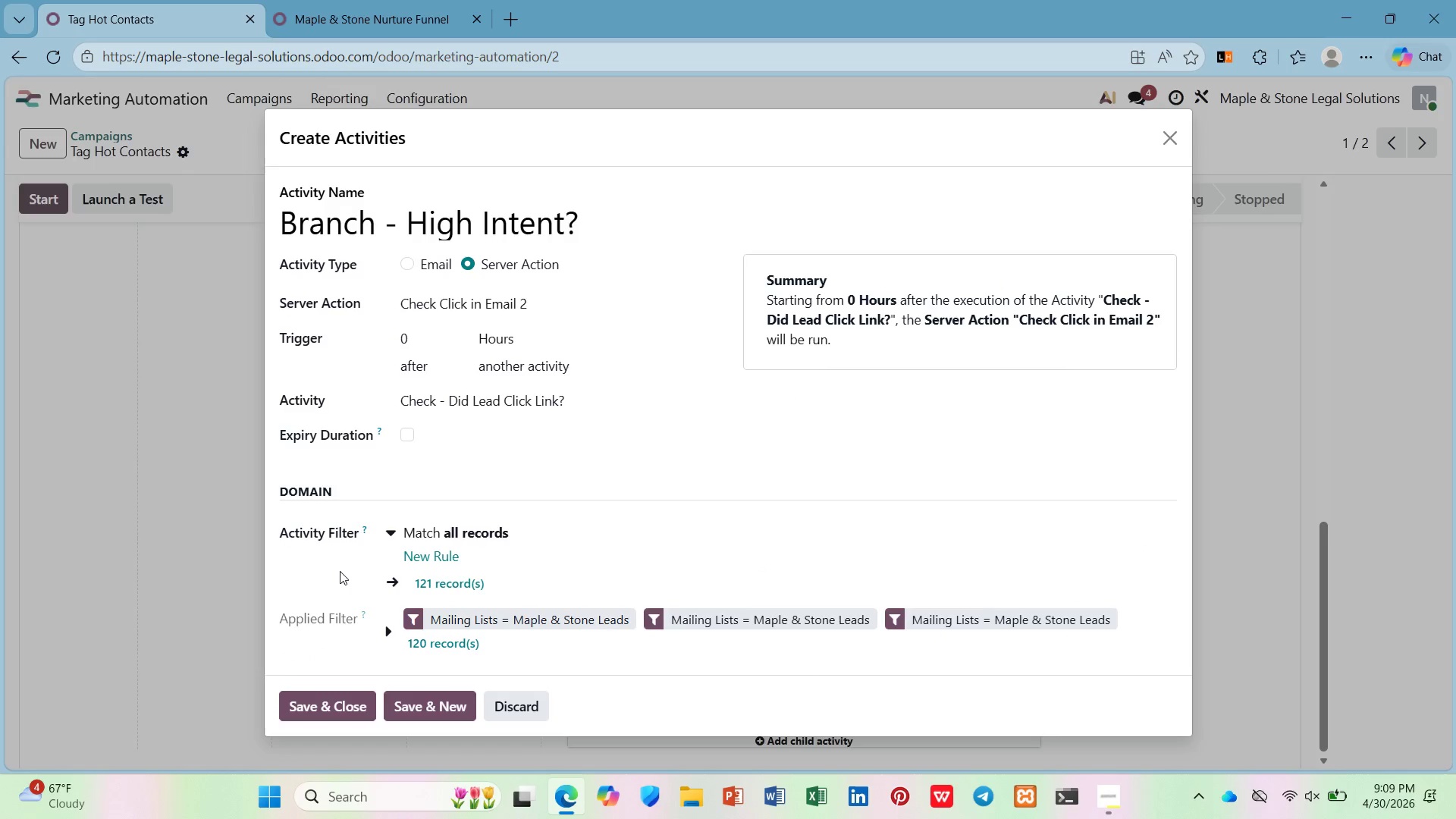 
mouse_move([417, 564])
 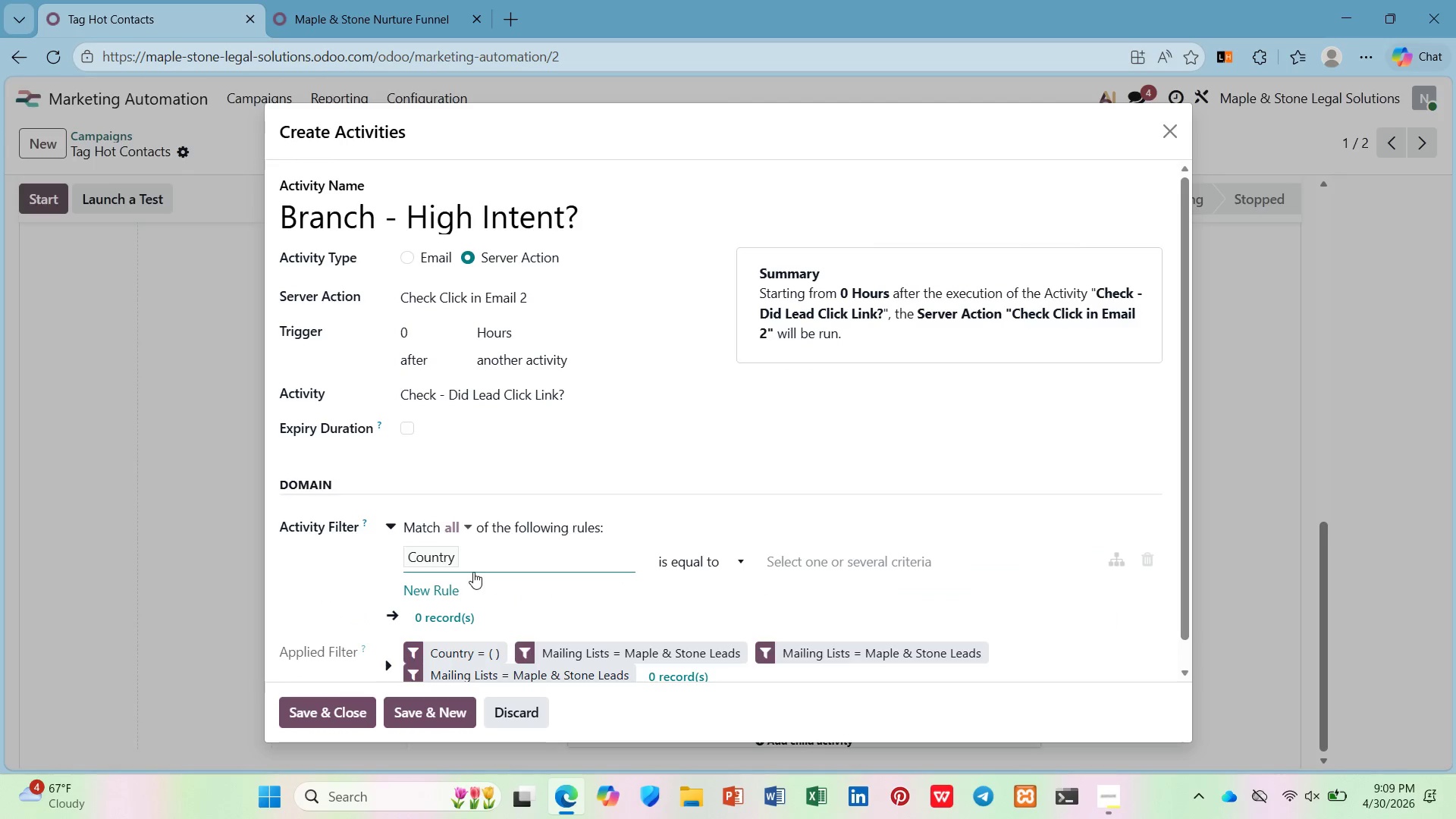 
mouse_move([443, 556])
 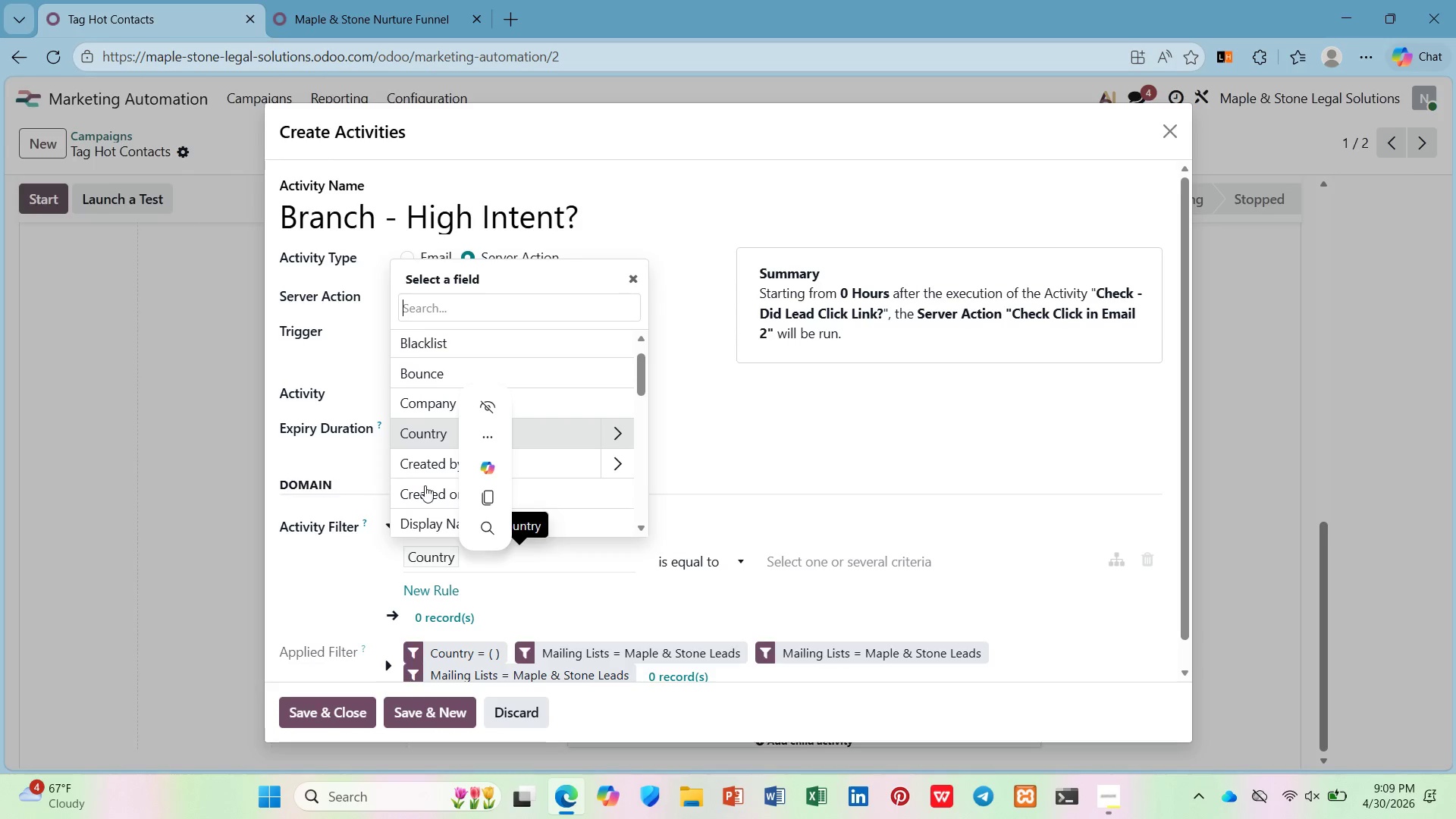 
scroll: coordinate [425, 485], scroll_direction: down, amount: 1.0
 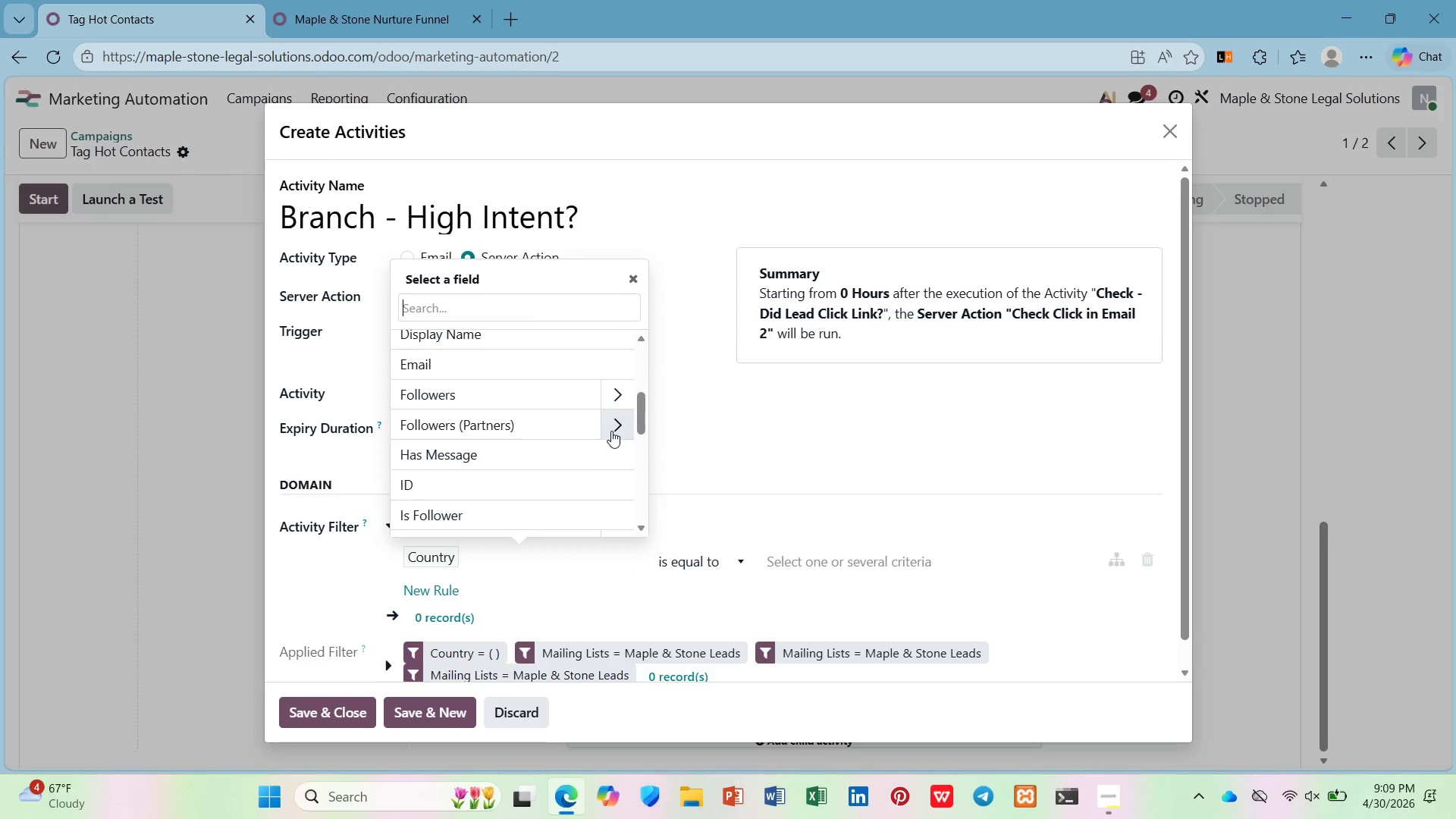 
left_click_drag(start_coordinate=[636, 416], to_coordinate=[665, 528])
 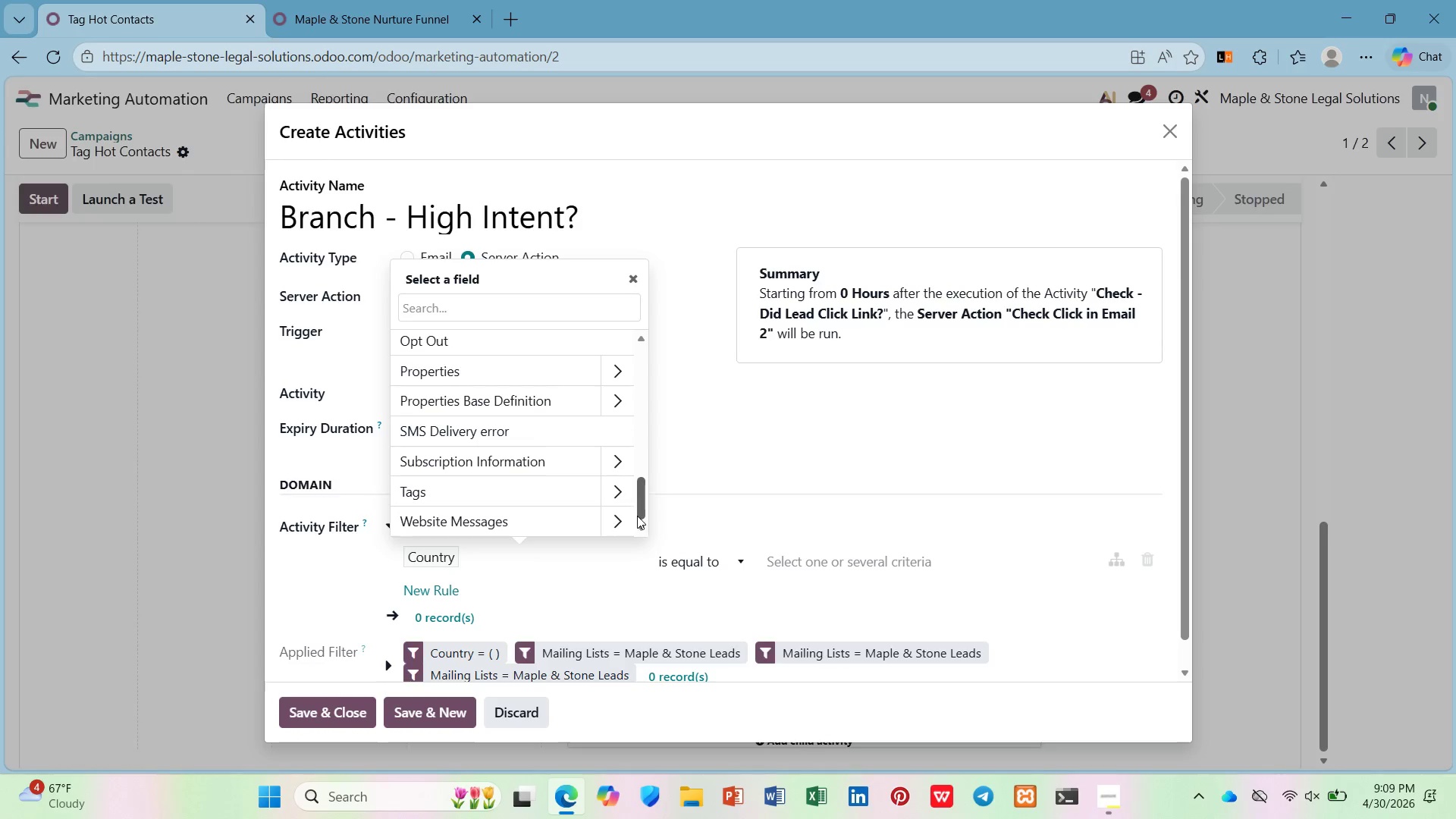 
left_click_drag(start_coordinate=[637, 514], to_coordinate=[591, 237])
 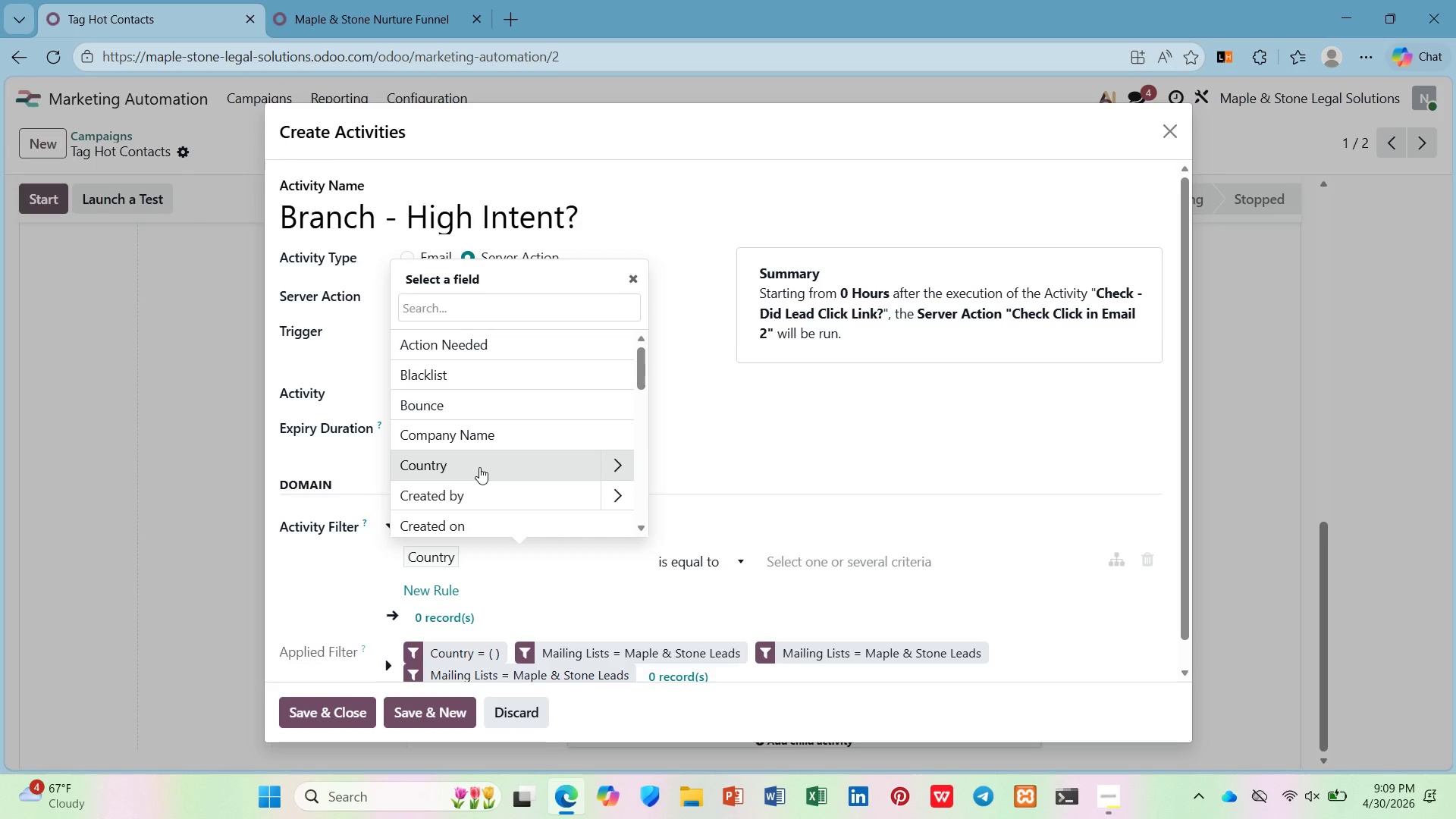 
scroll: coordinate [467, 452], scroll_direction: down, amount: 10.0
 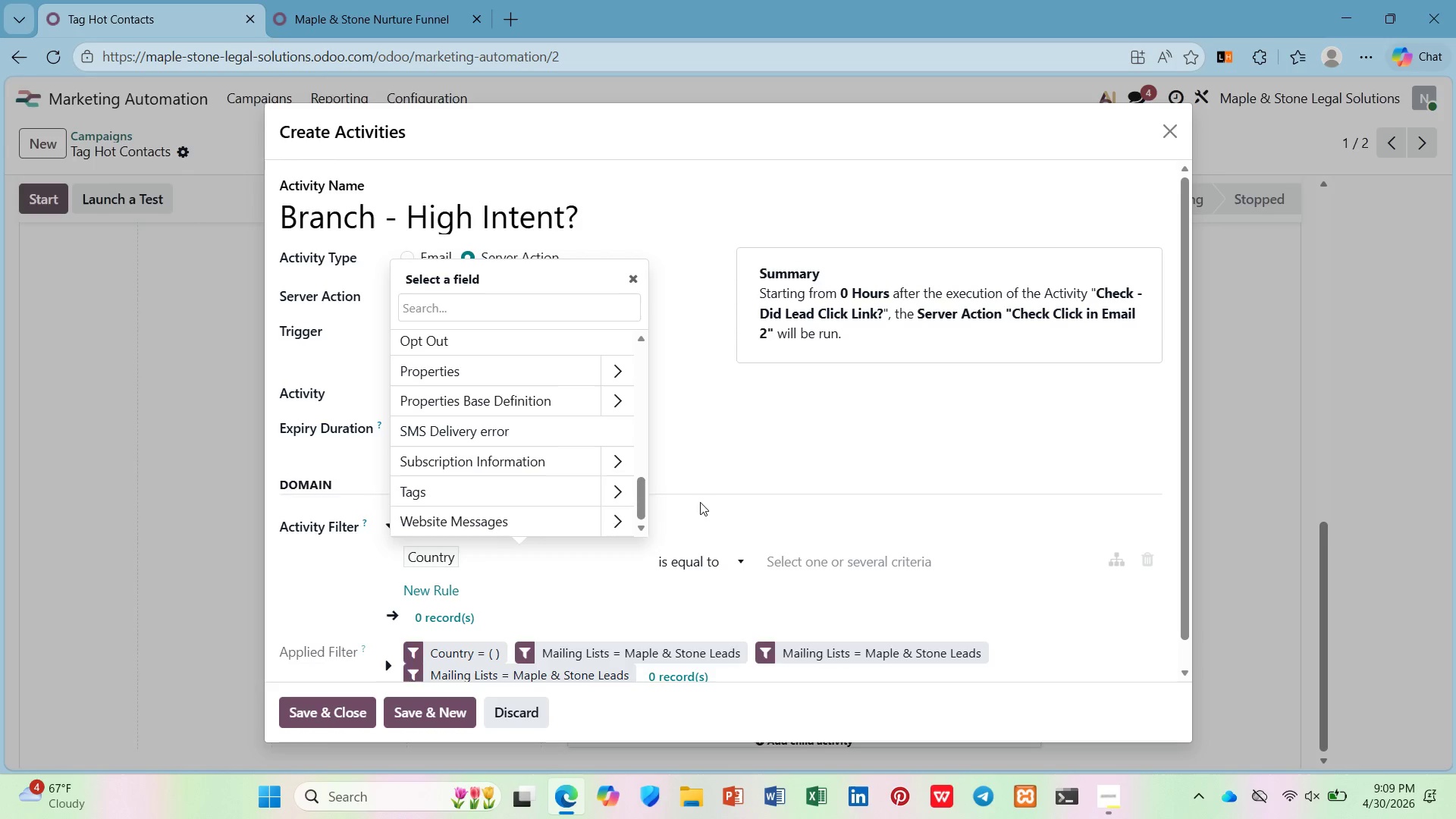 
left_click([621, 488])
 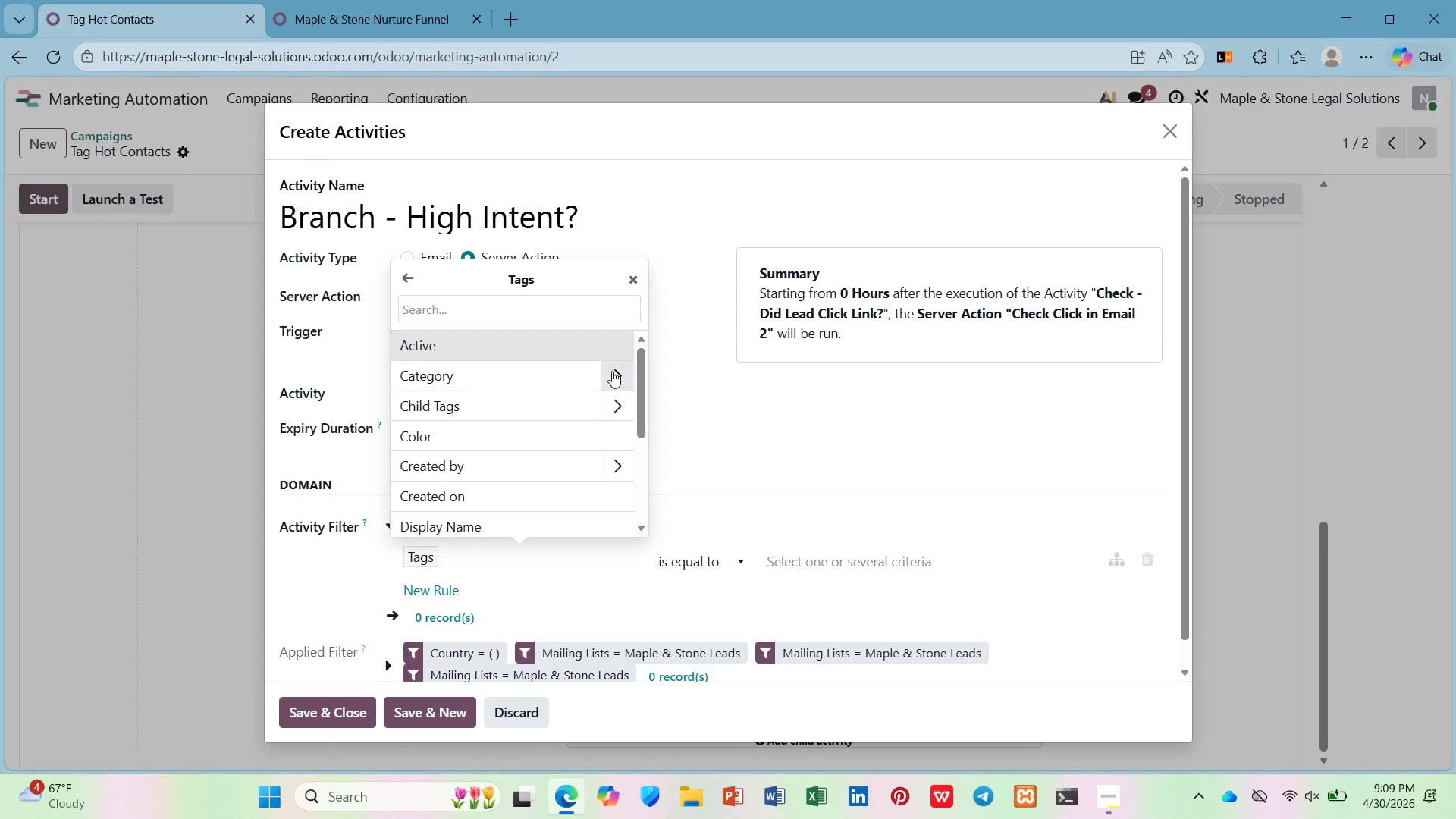 
left_click([629, 274])
 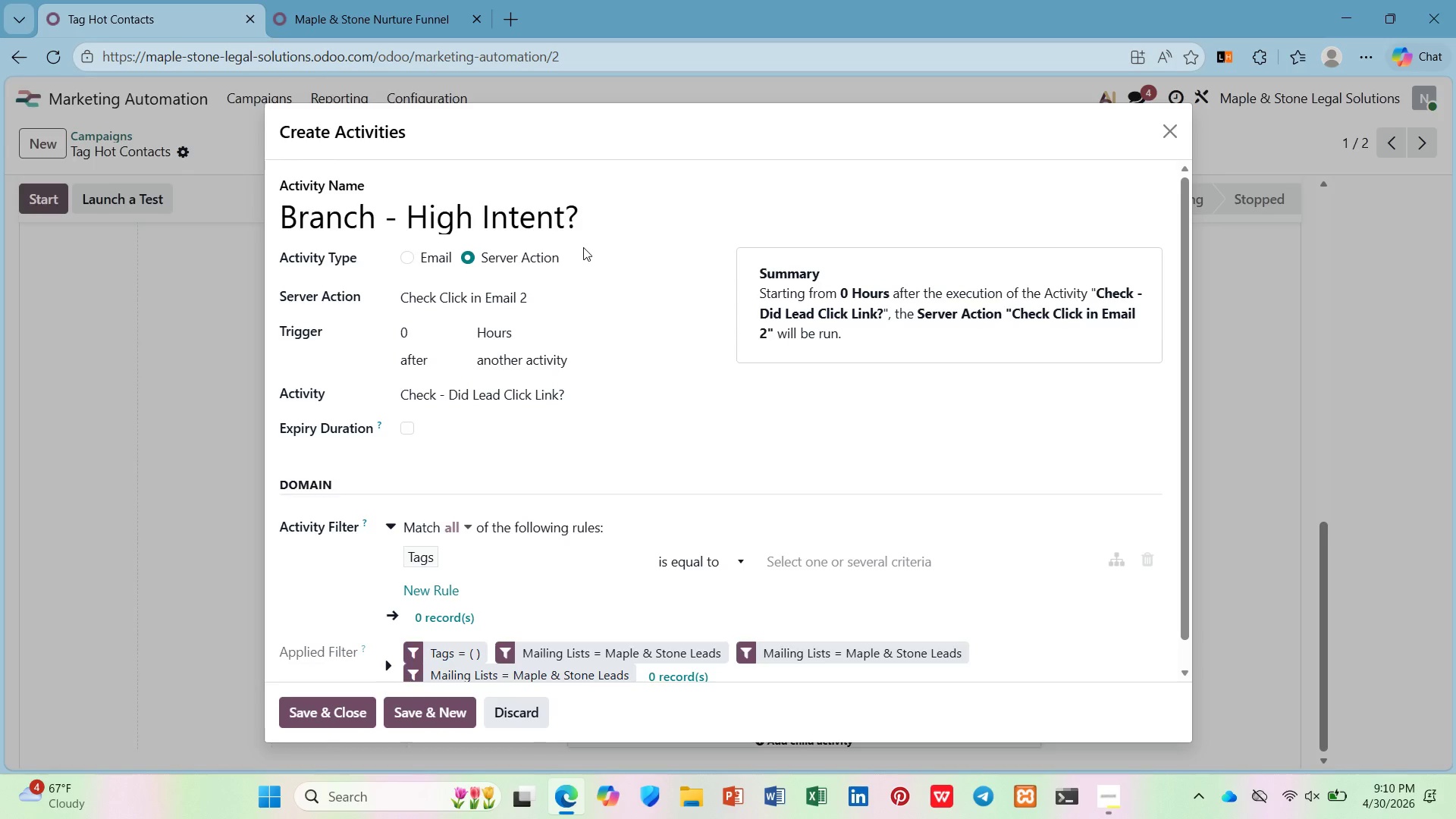 
wait(34.48)
 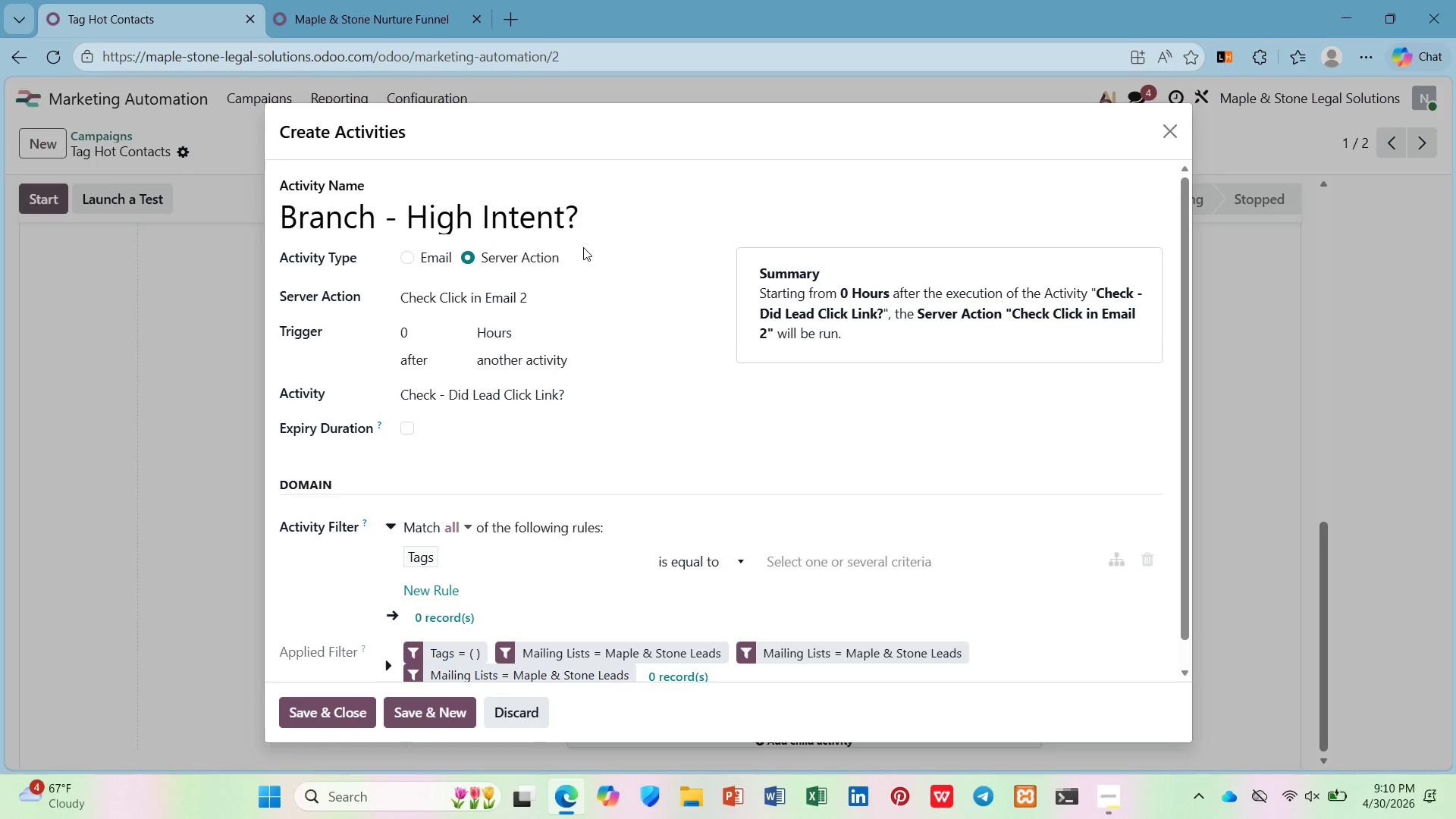 
left_click([1172, 131])
 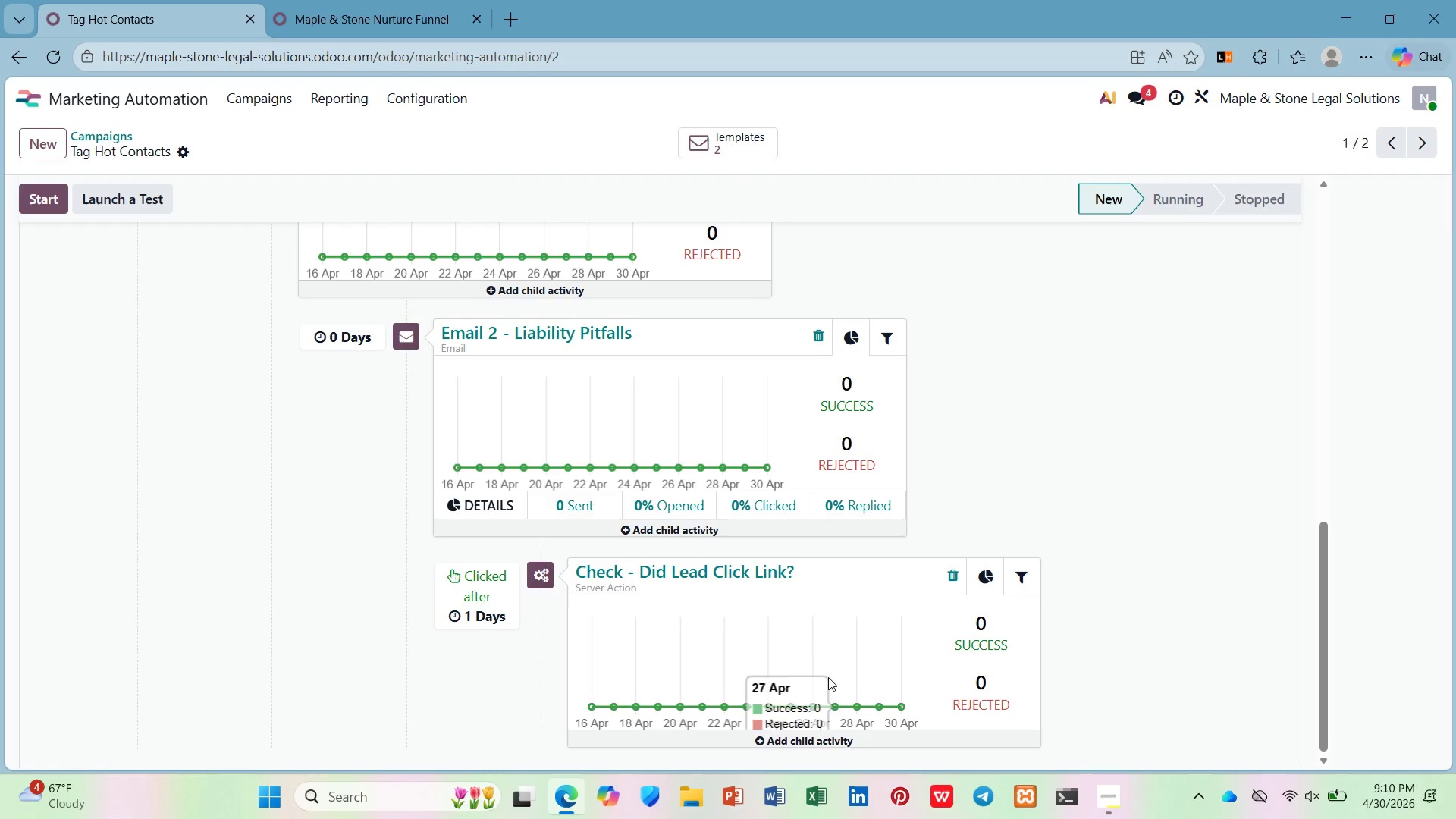 
scroll: coordinate [821, 664], scroll_direction: down, amount: 4.0
 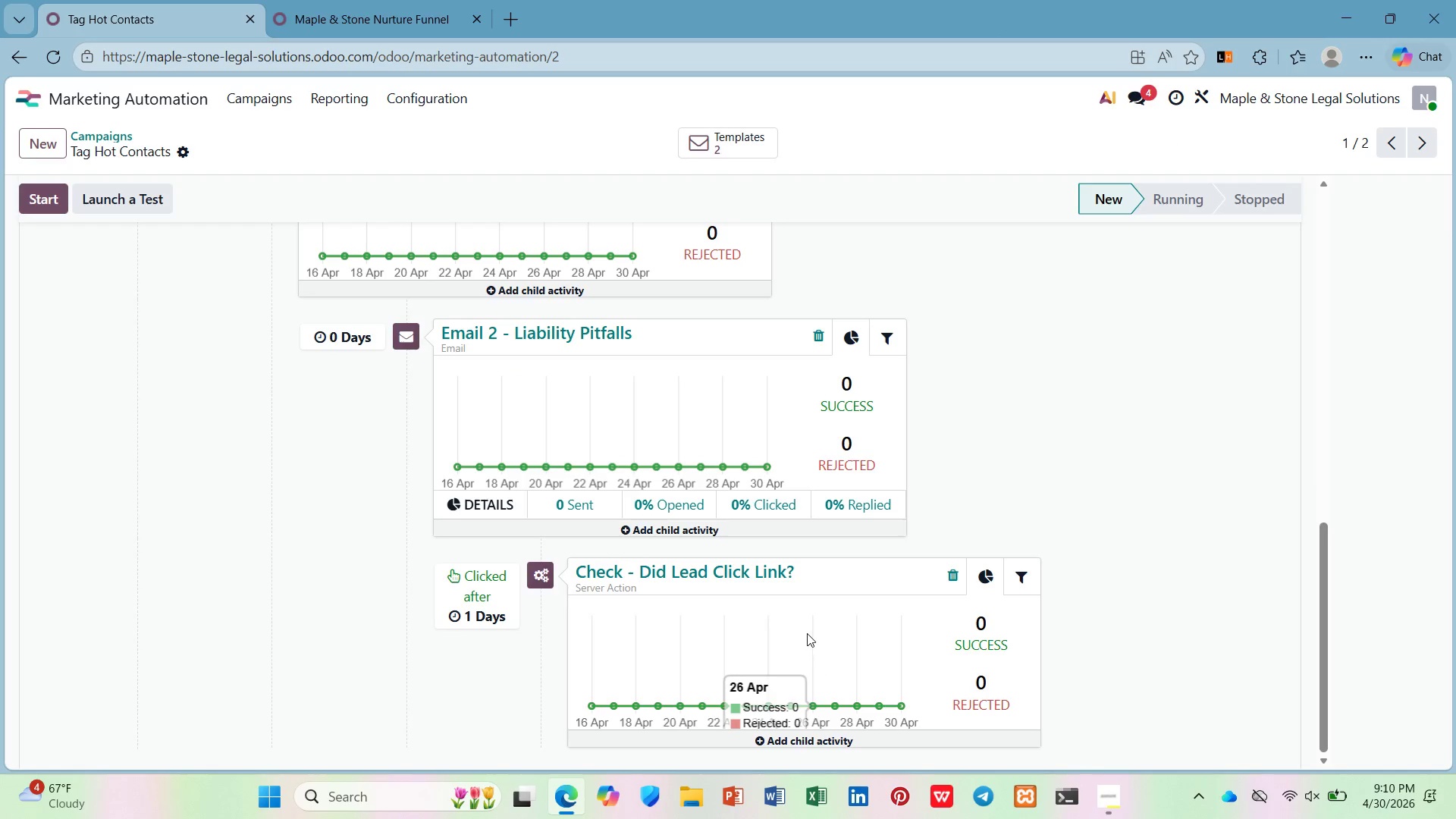 
scroll: coordinate [786, 625], scroll_direction: up, amount: 6.0
 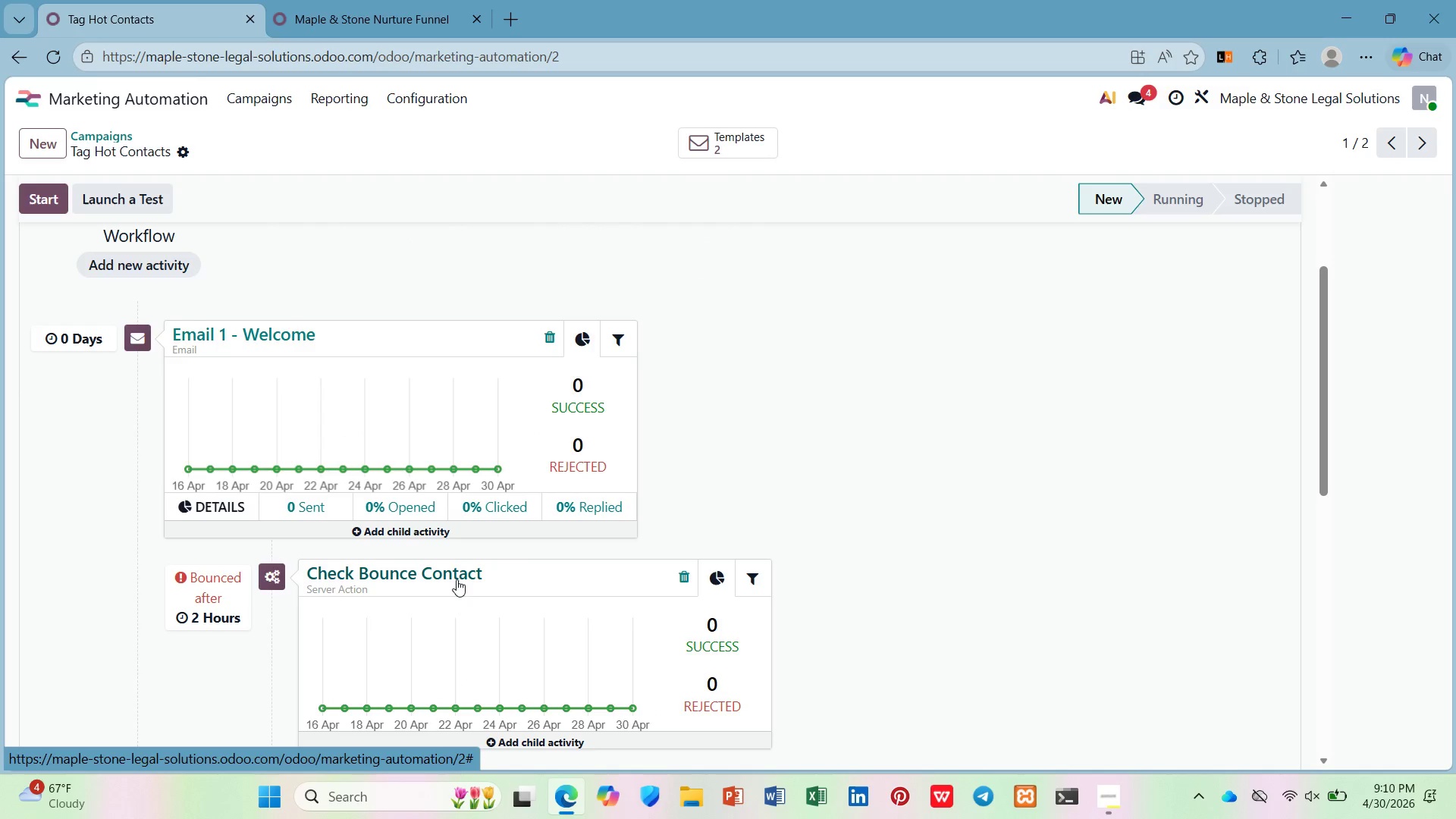 
left_click([451, 570])
 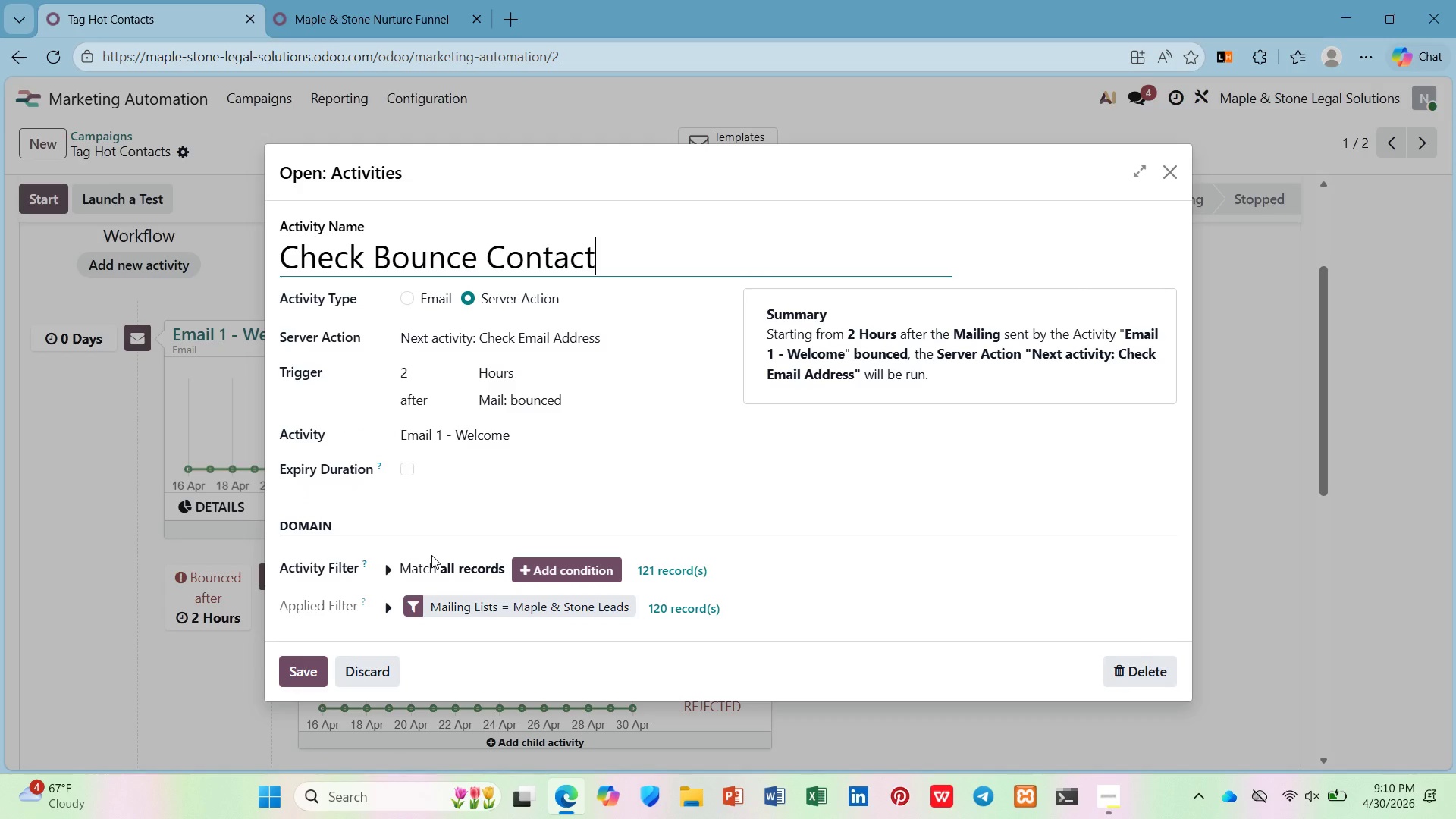 
wait(6.38)
 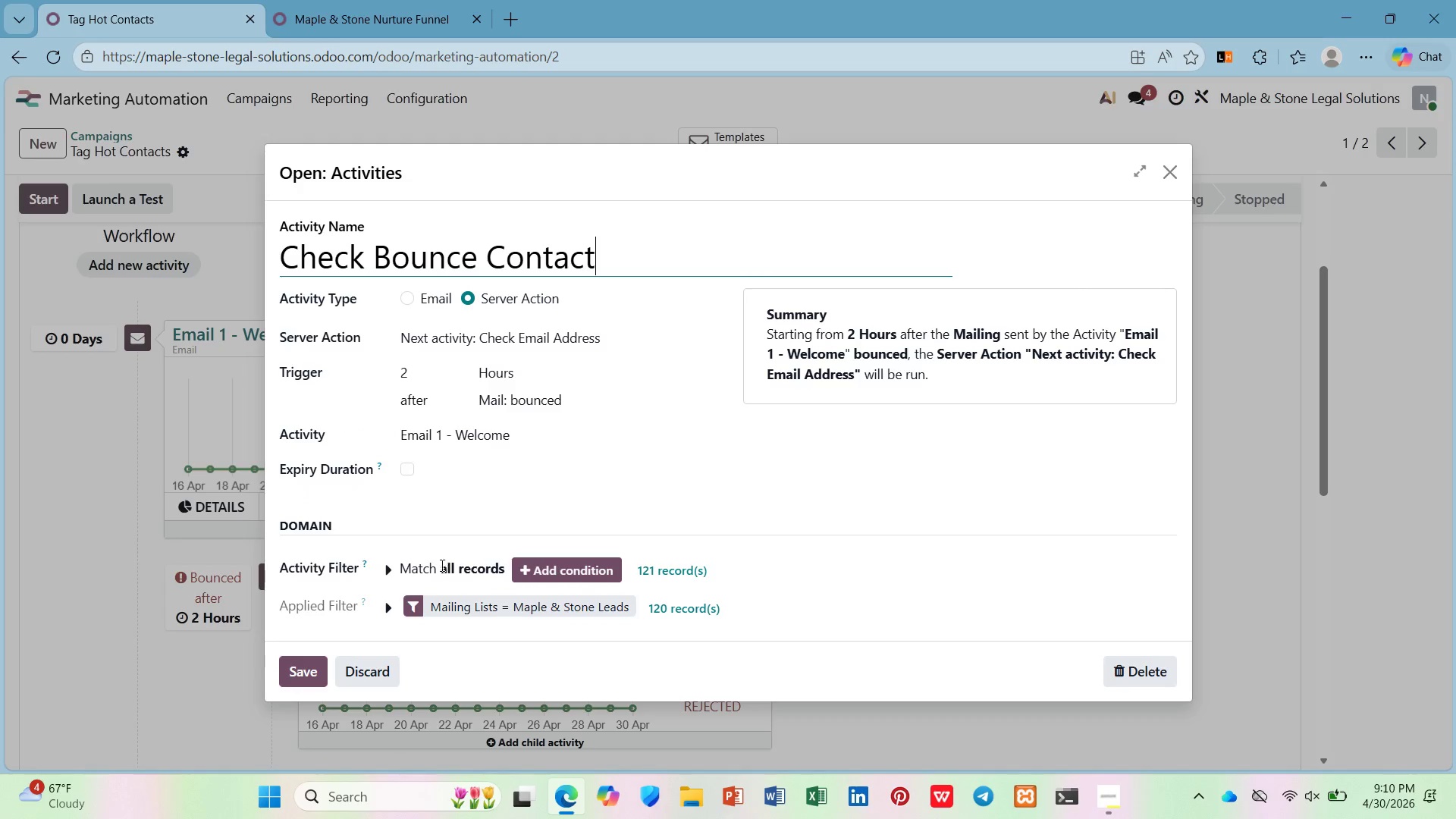 
left_click_drag(start_coordinate=[611, 247], to_coordinate=[265, 250])
 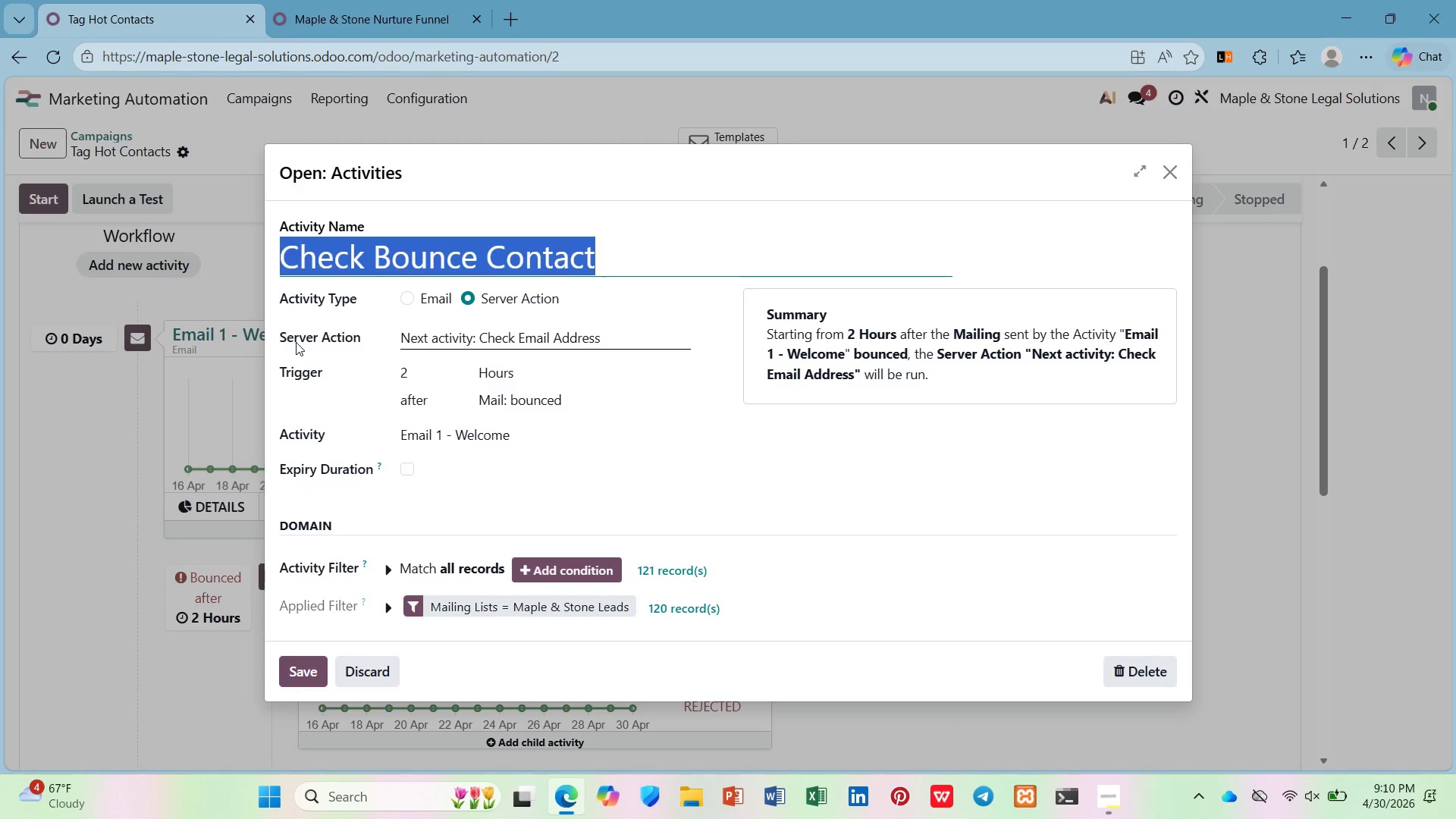 
type(Delay 4-)
key(Backspace)
key(Backspace)
type(- 4 Days)
 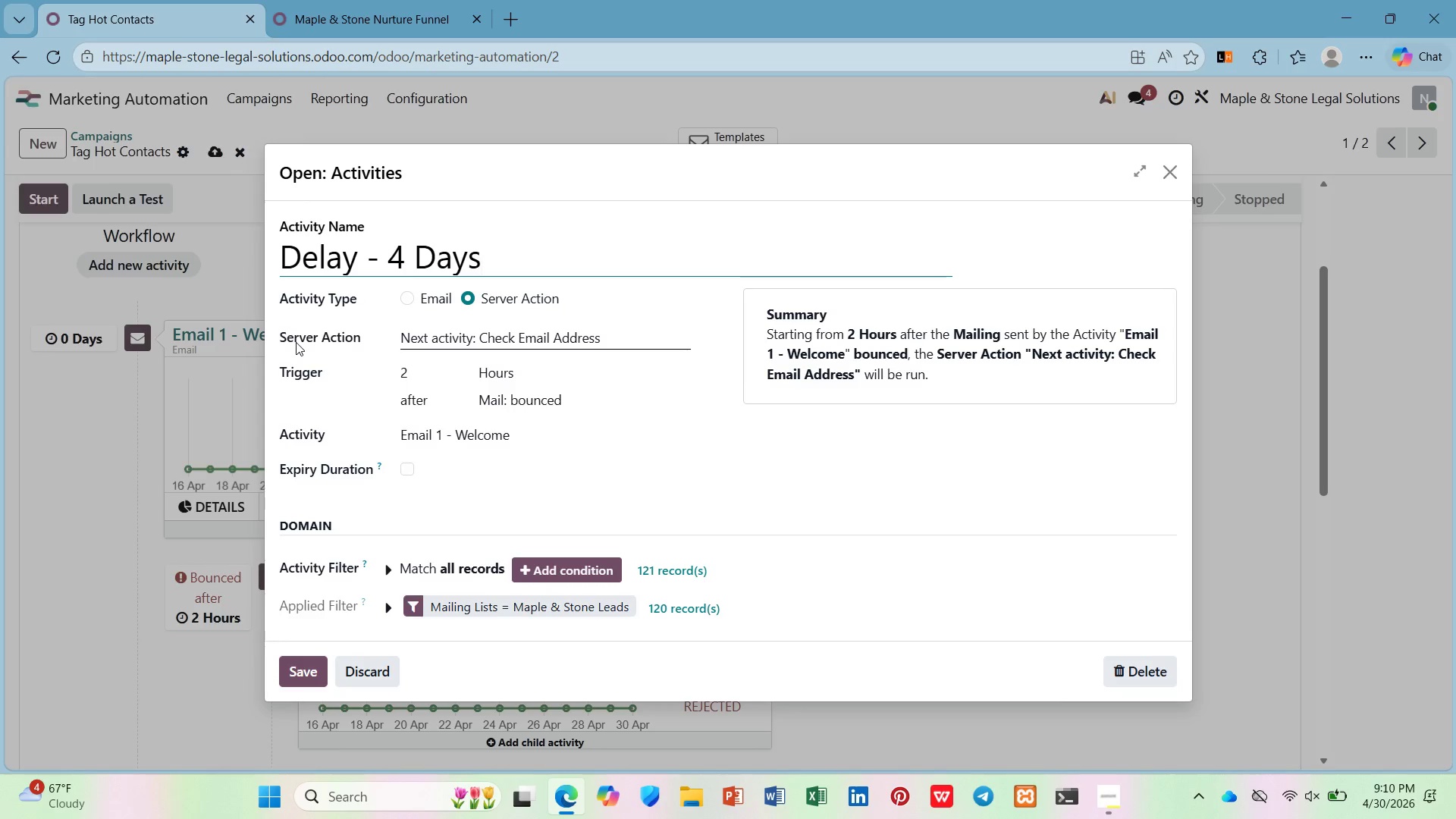 
wait(17.5)
 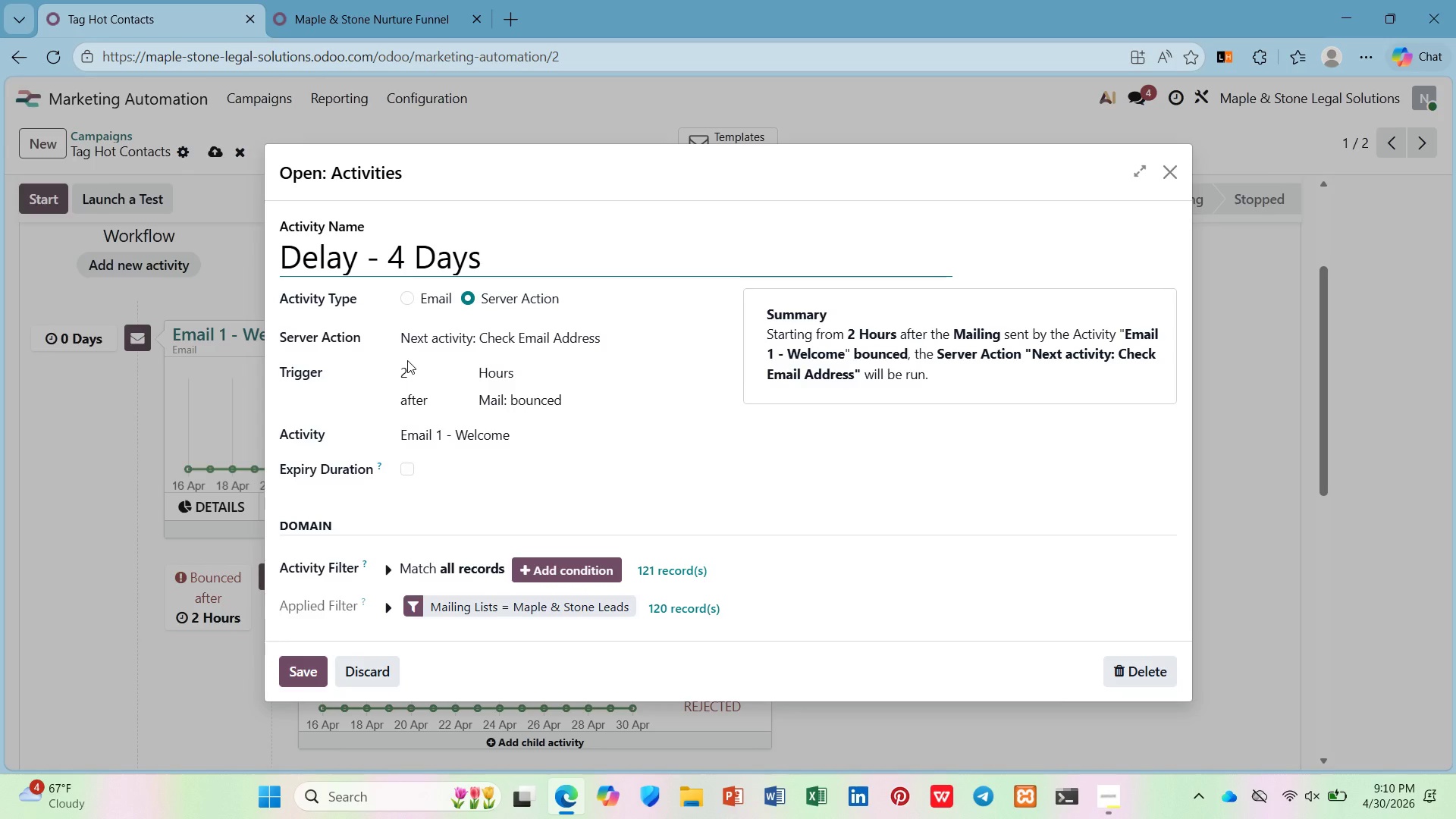 
left_click([411, 372])
 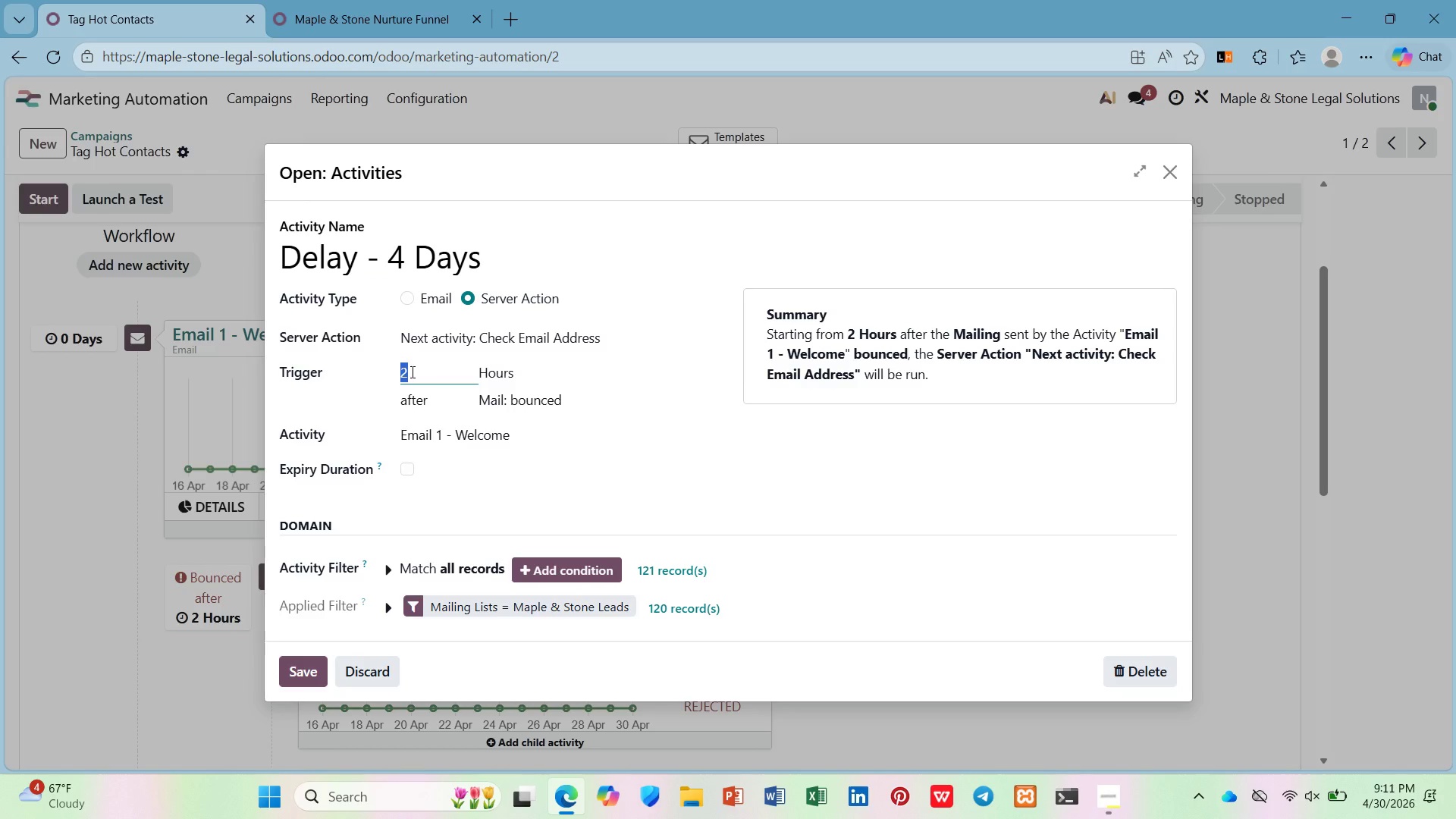 
key(4)
 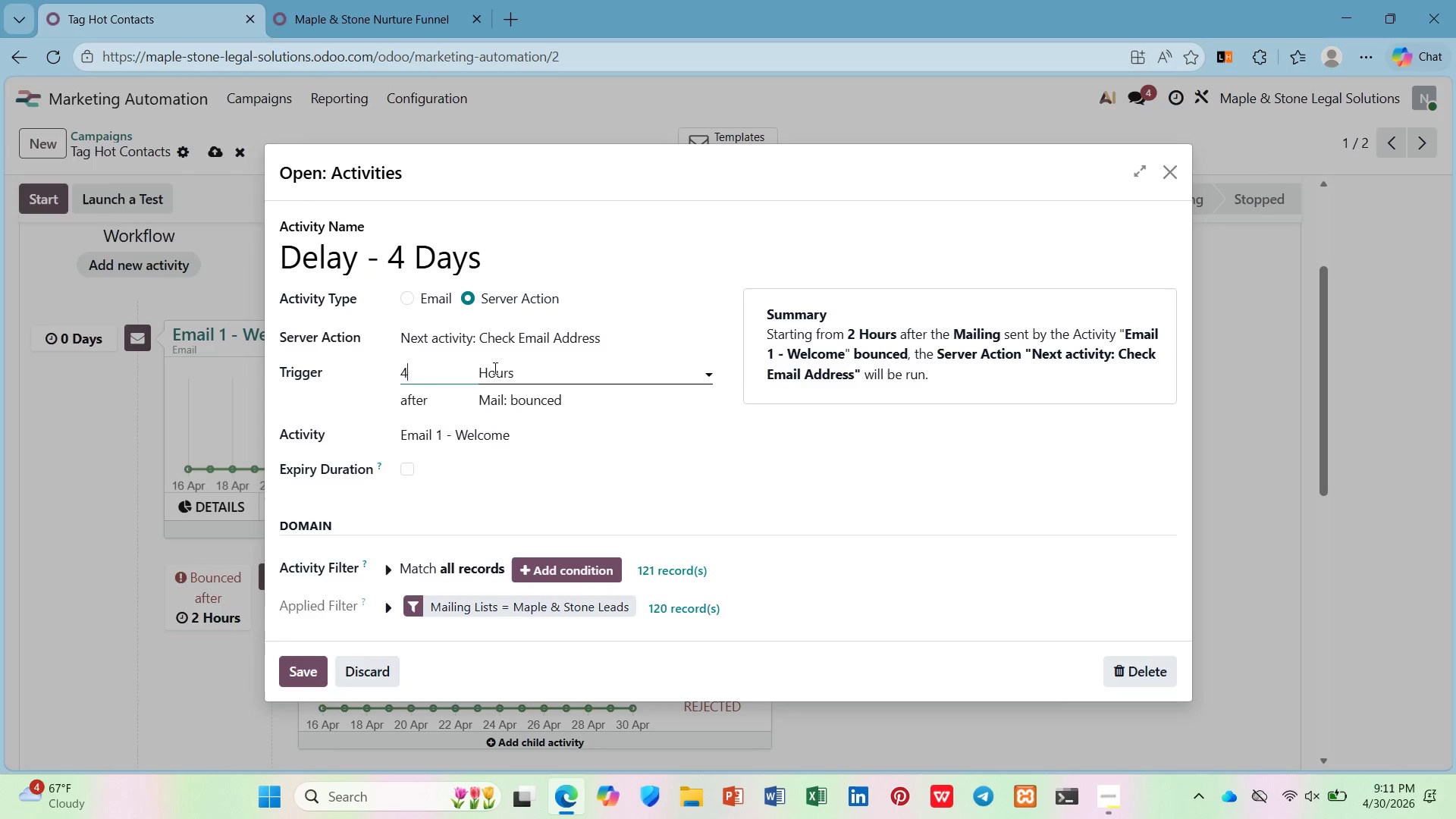 
left_click([494, 368])
 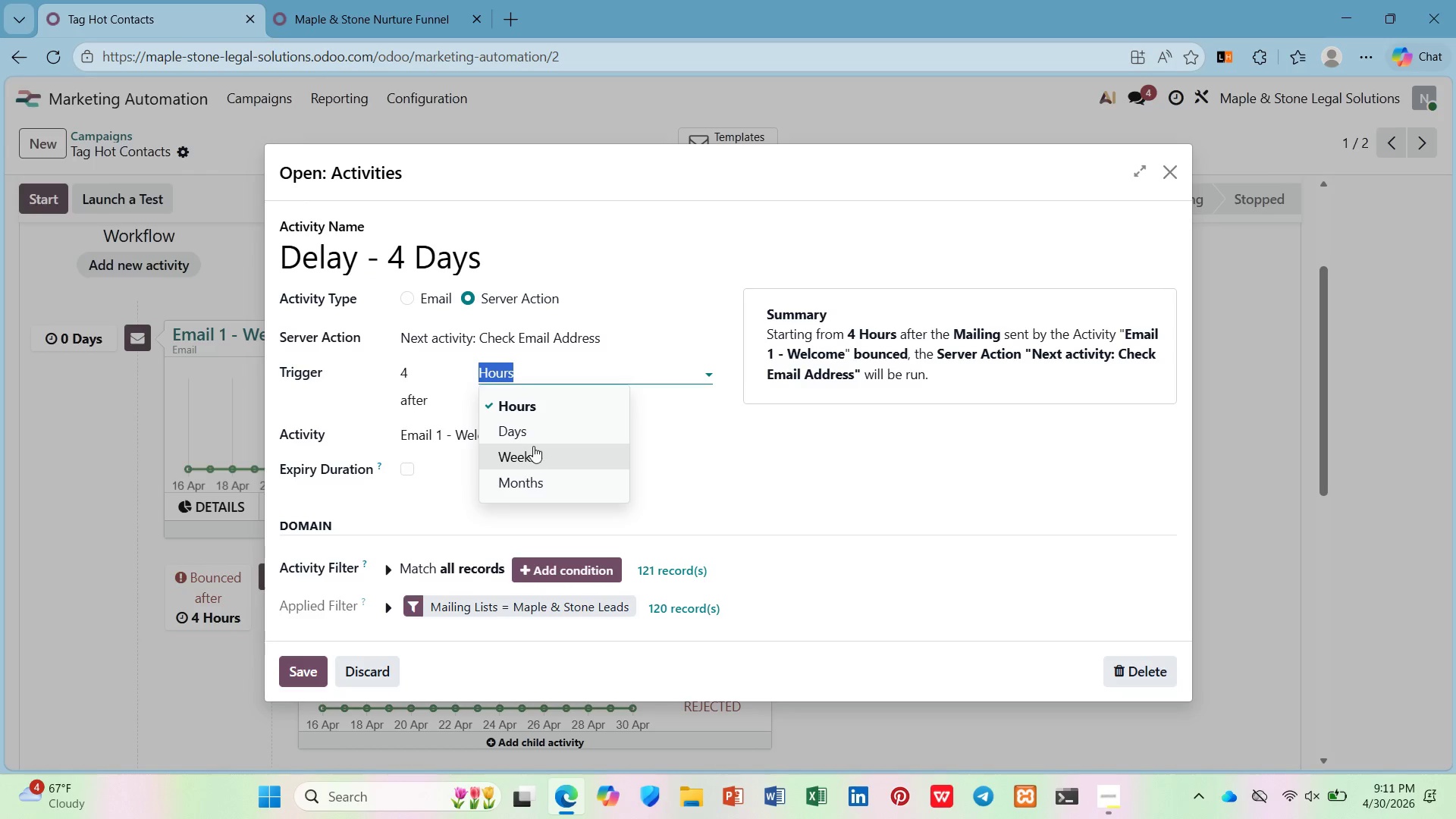 
left_click([532, 438])
 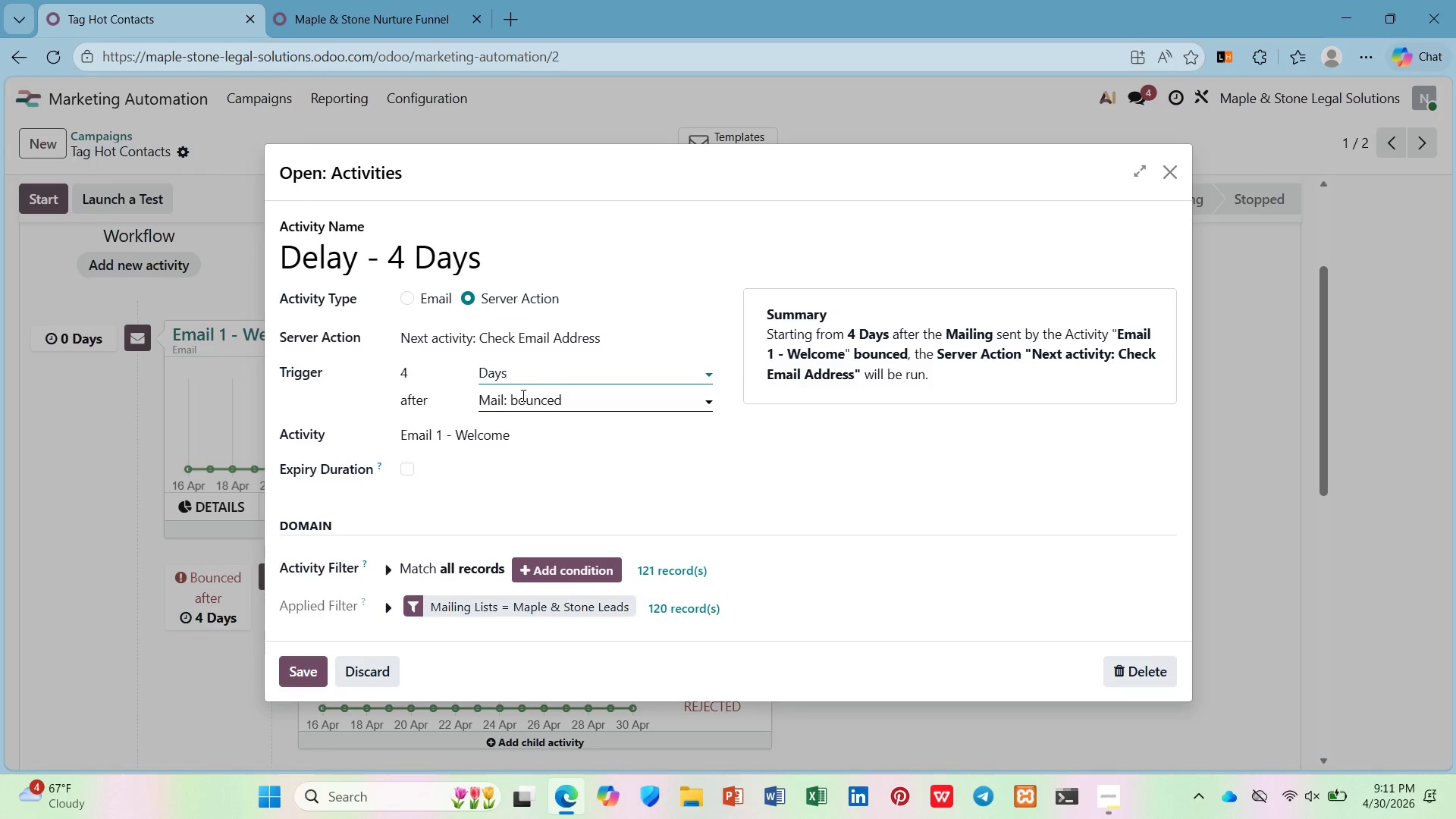 
left_click([515, 431])
 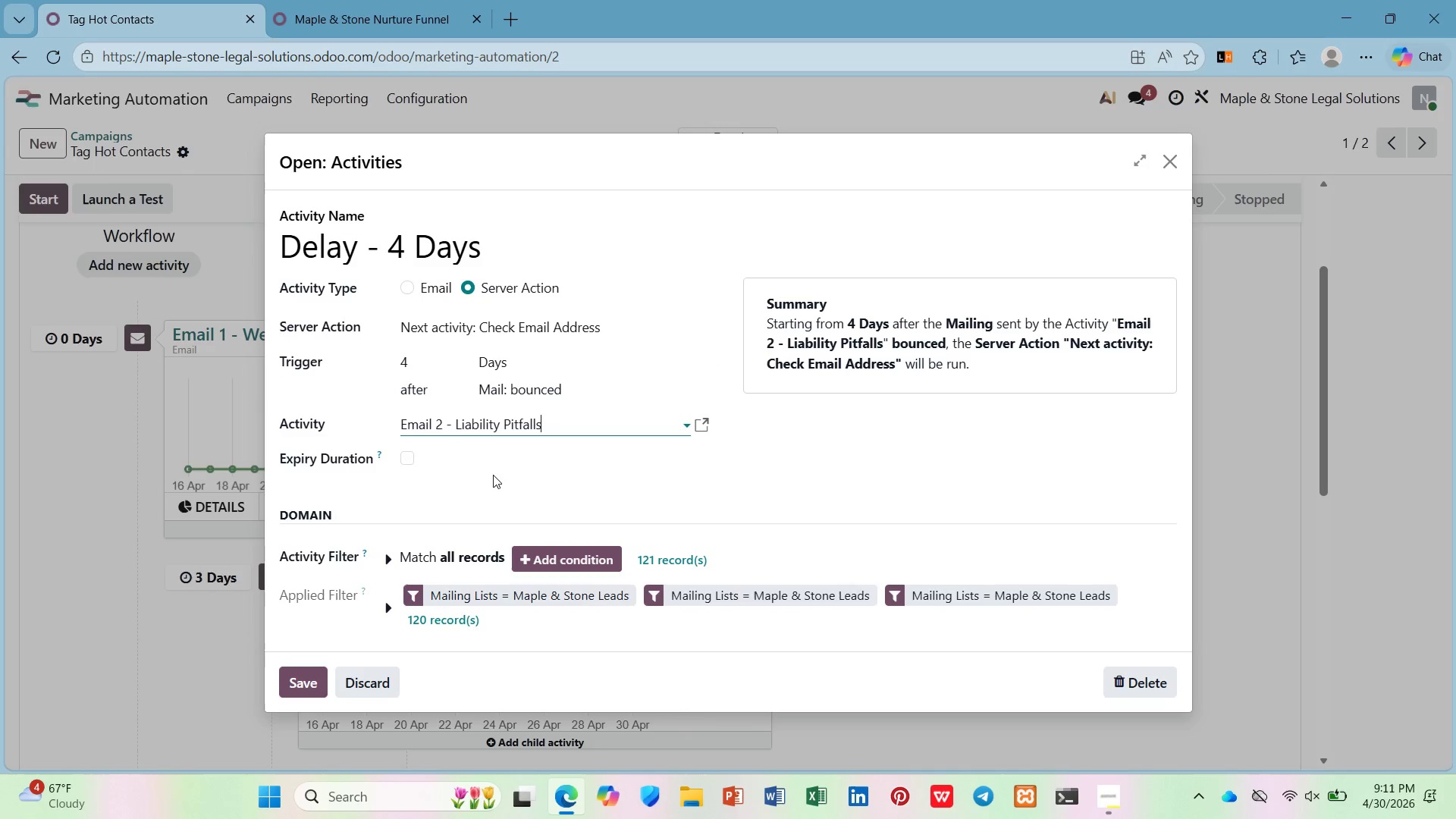 
wait(10.3)
 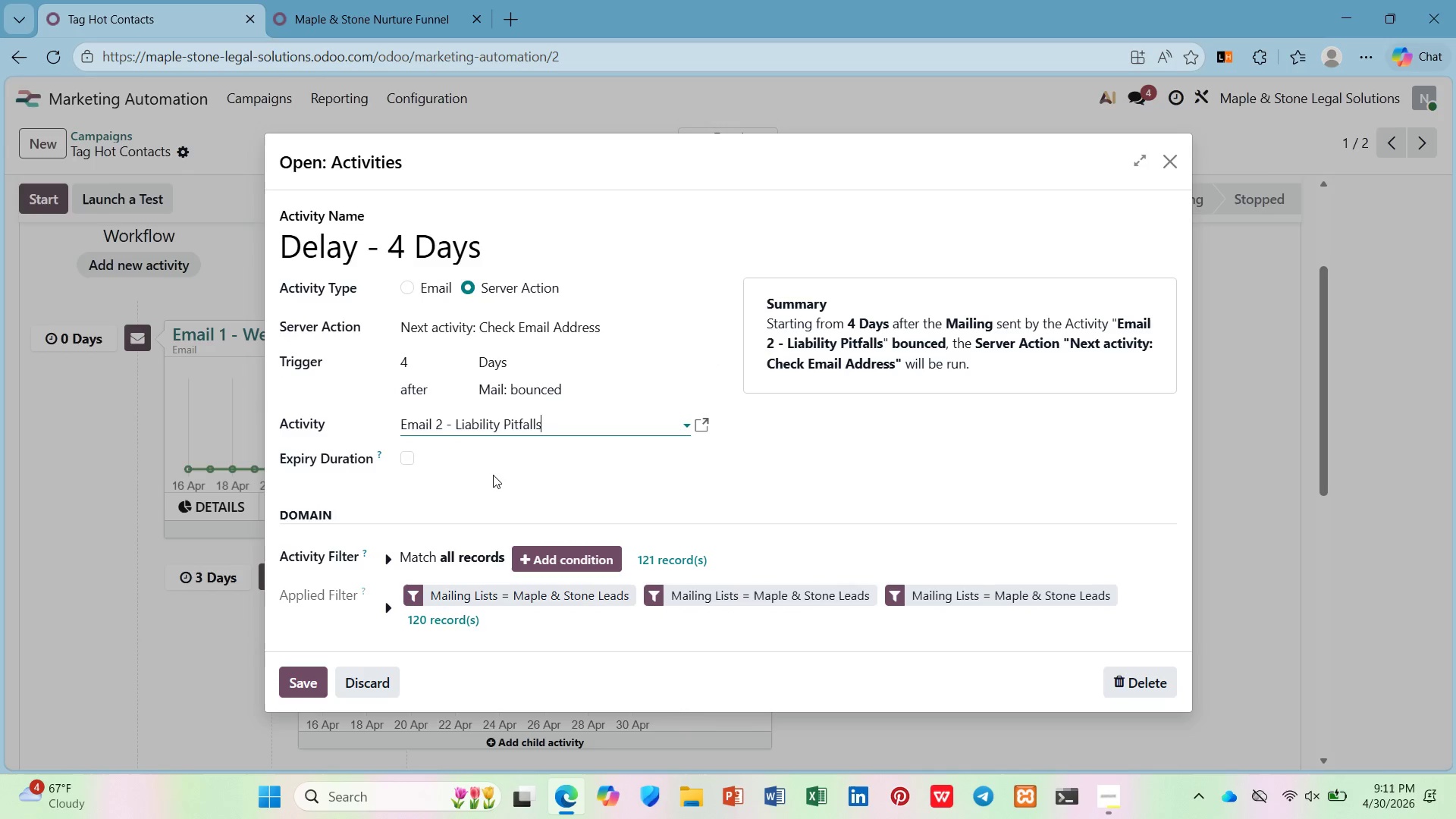 
left_click([305, 690])
 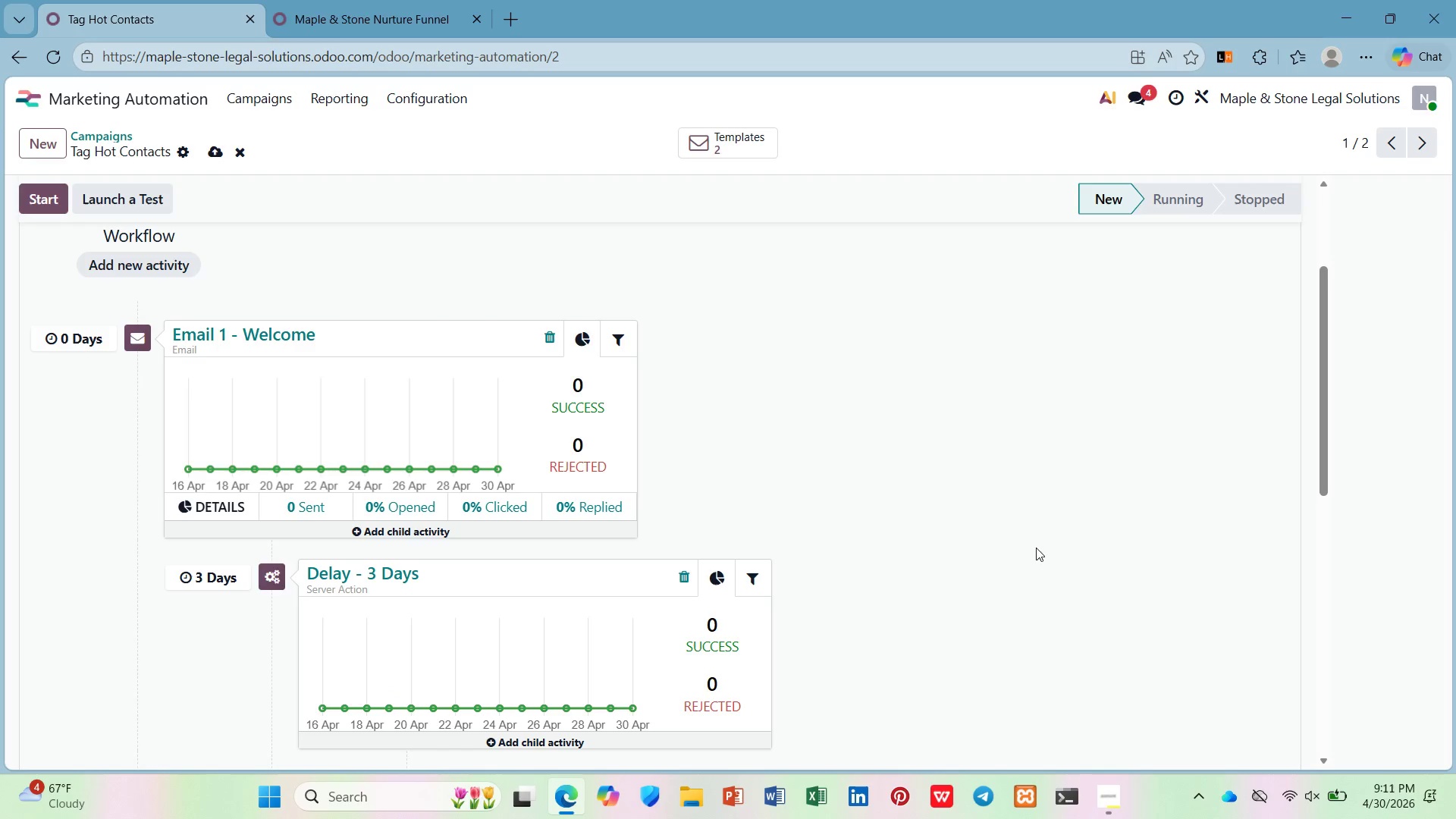 
scroll: coordinate [817, 643], scroll_direction: down, amount: 13.0
 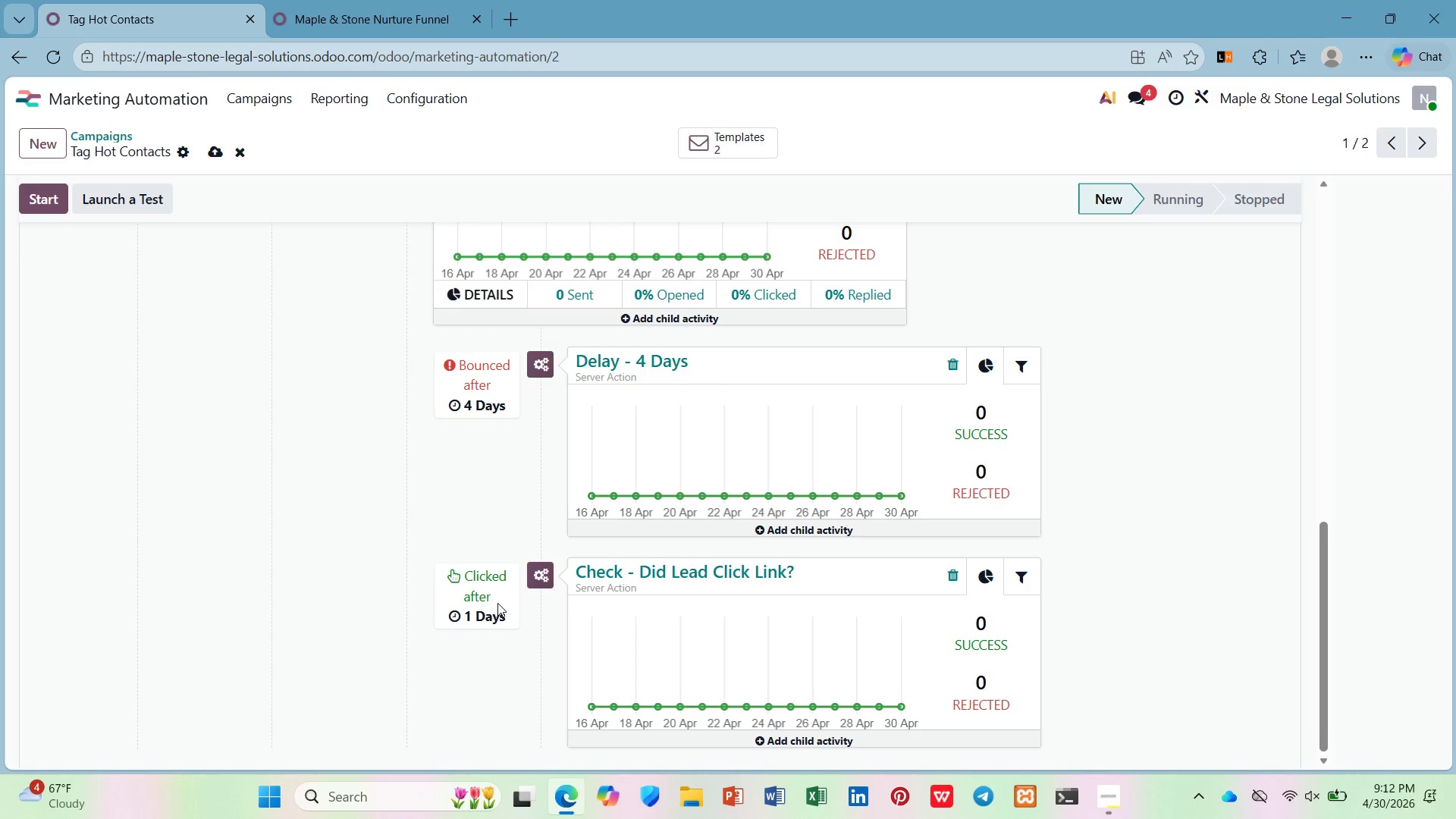 
wait(44.07)
 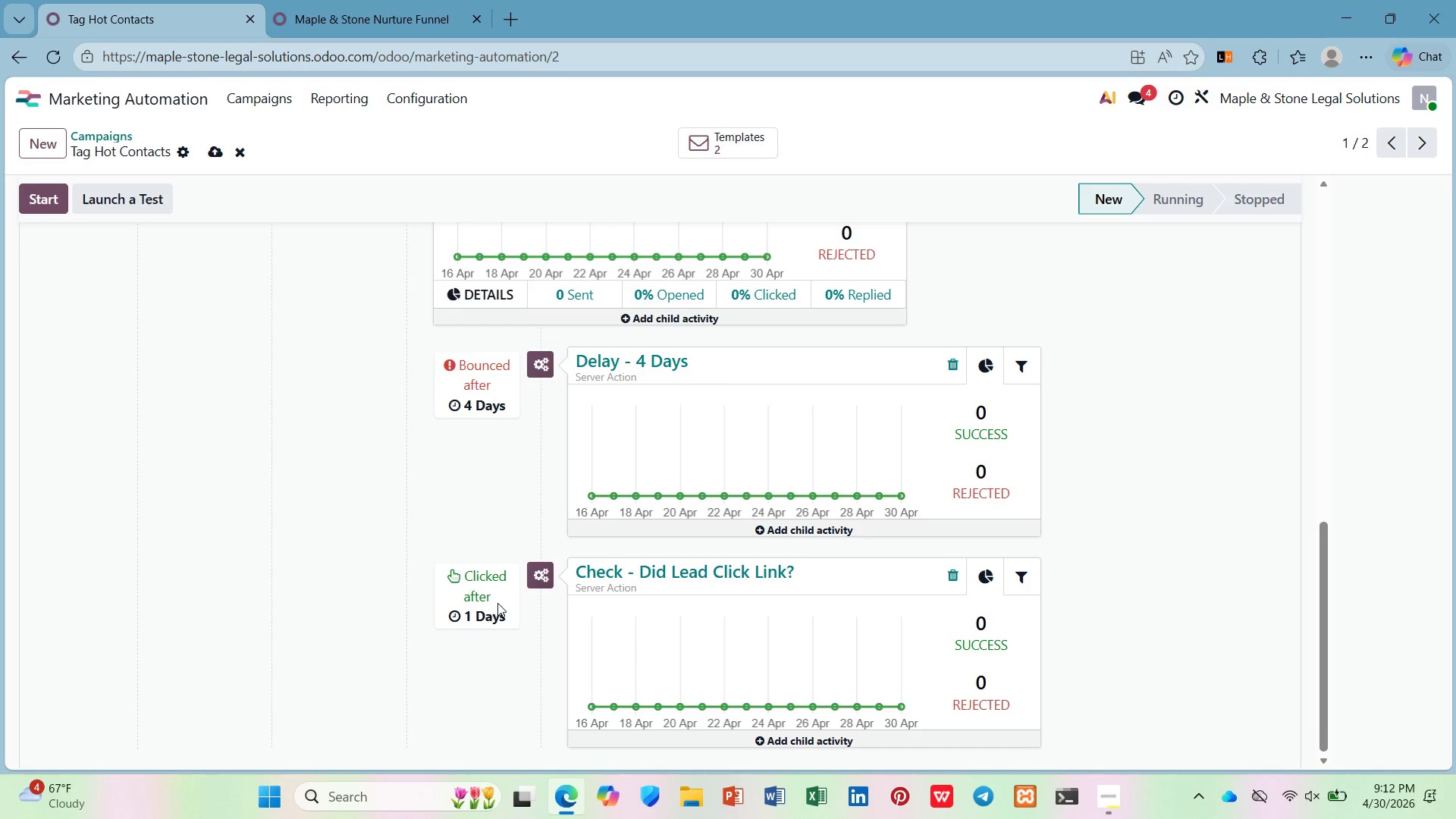 
left_click([782, 526])
 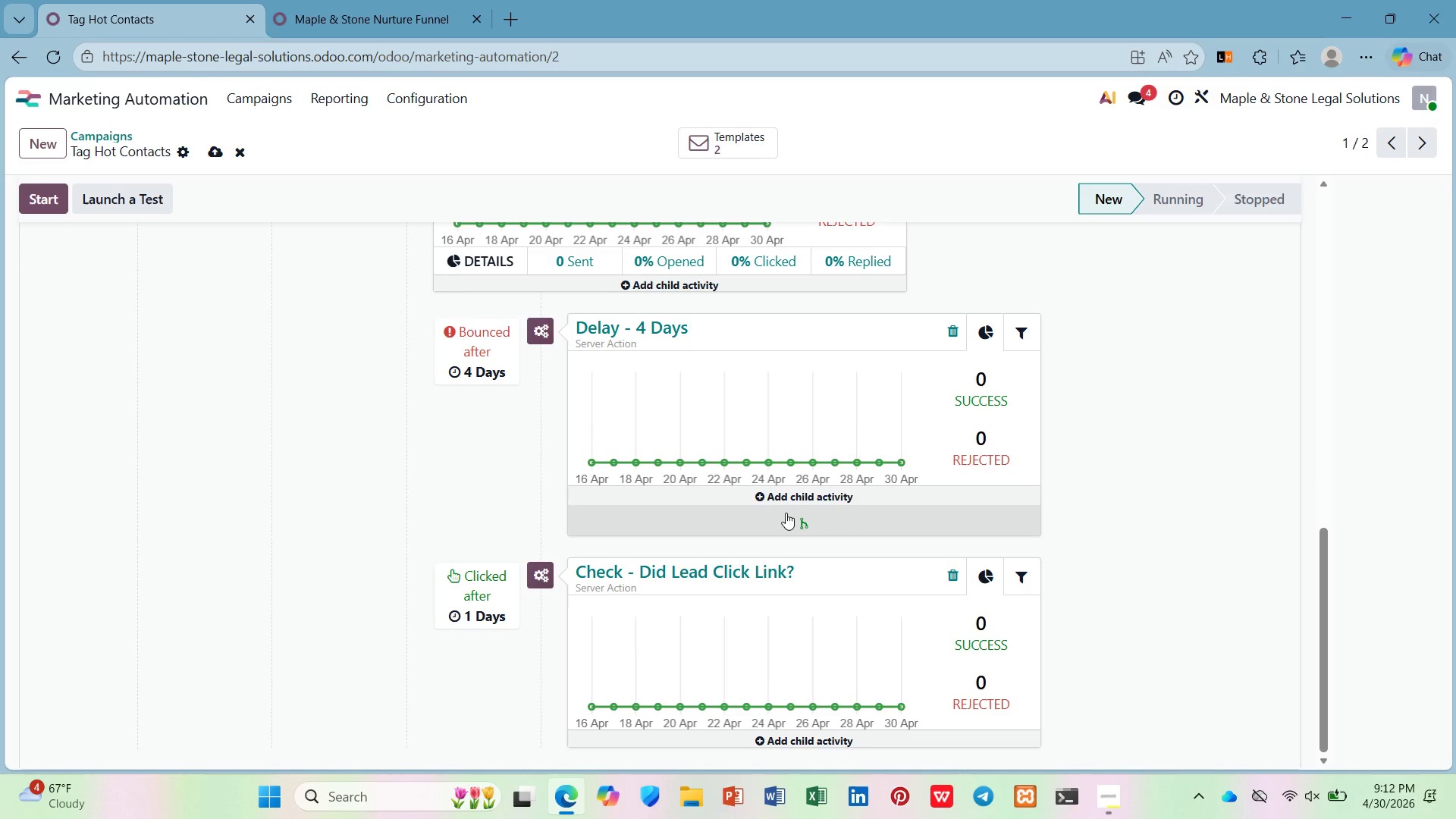 
left_click([786, 513])
 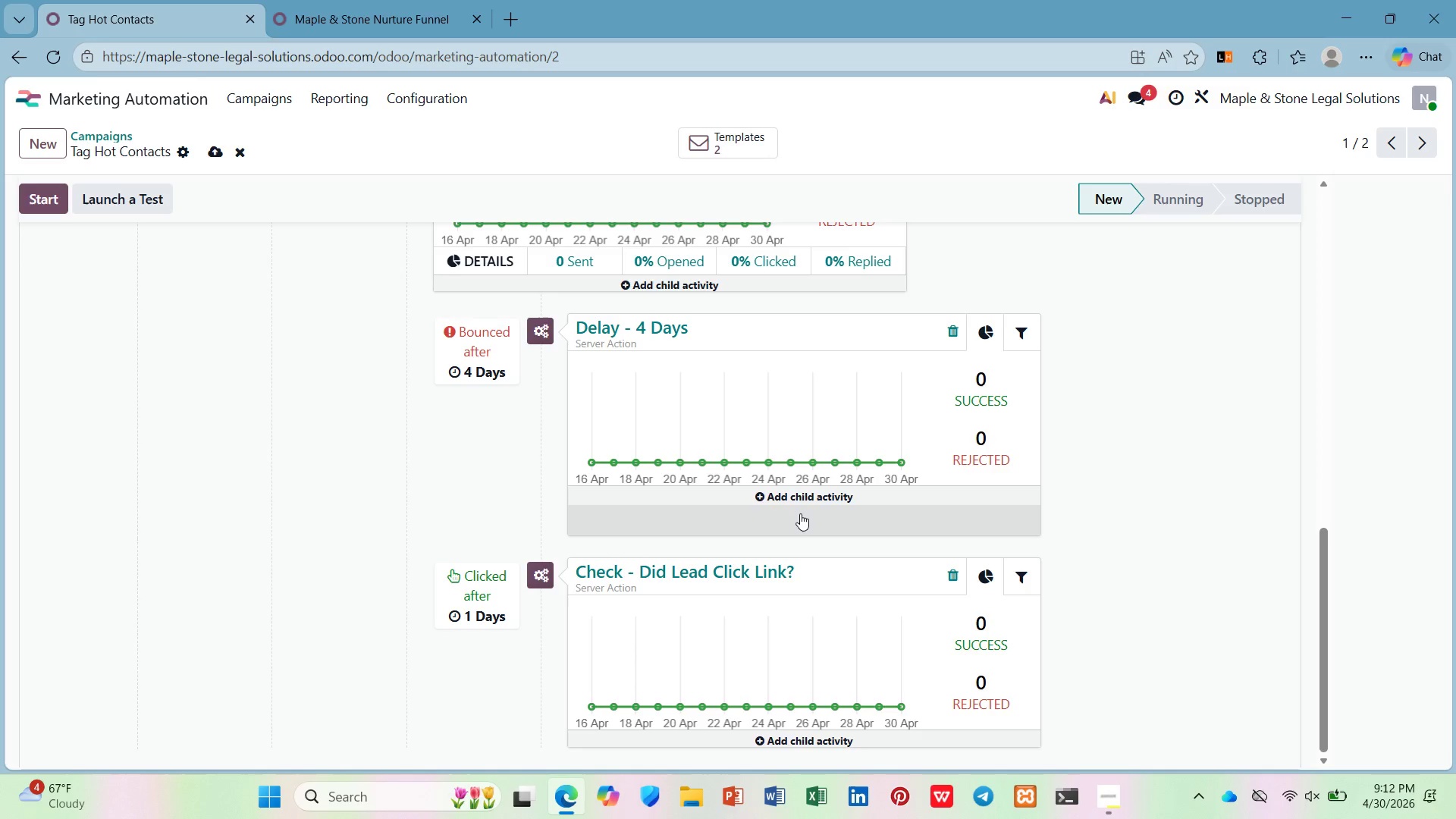 
wait(8.66)
 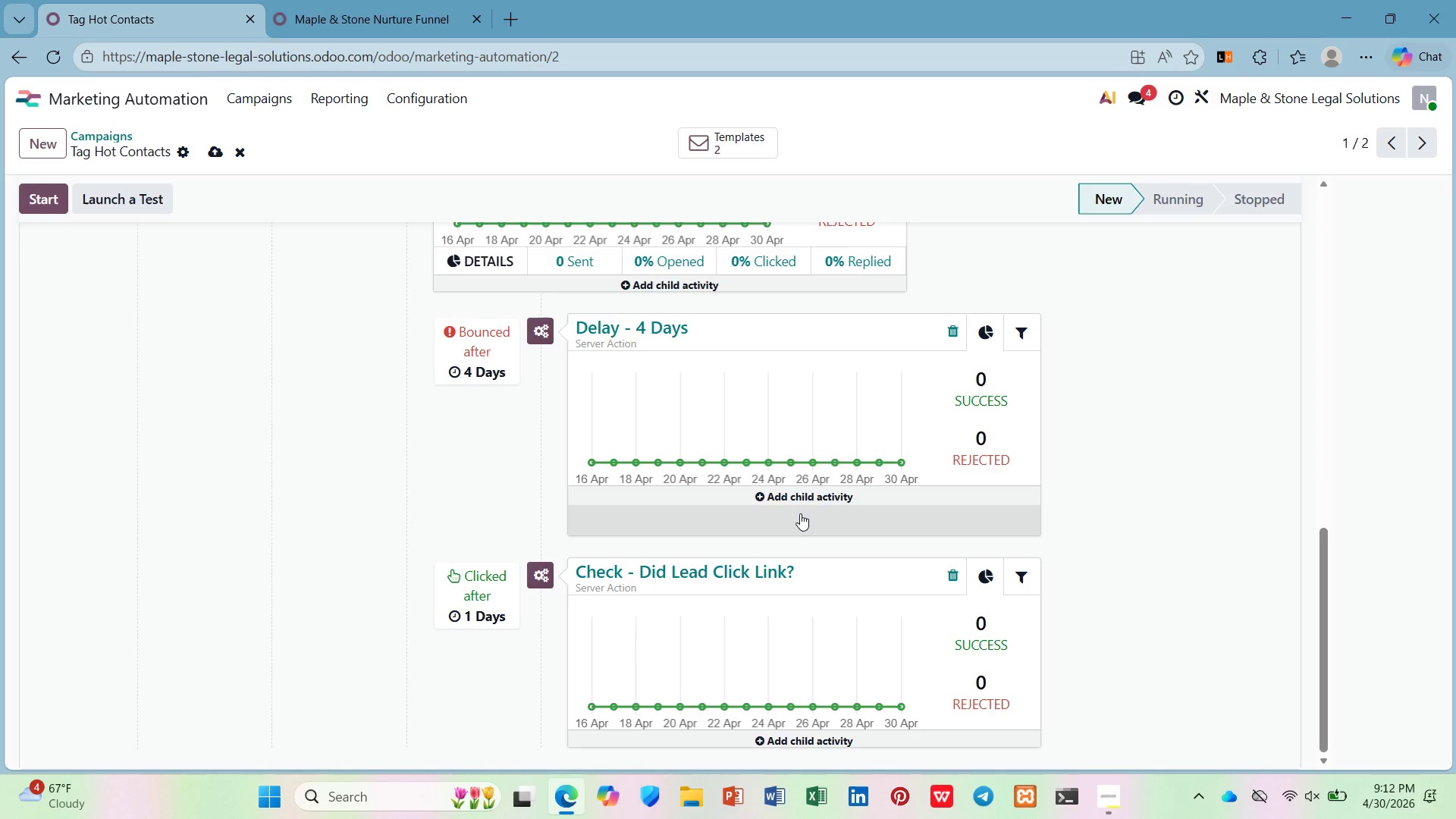 
left_click([822, 514])
 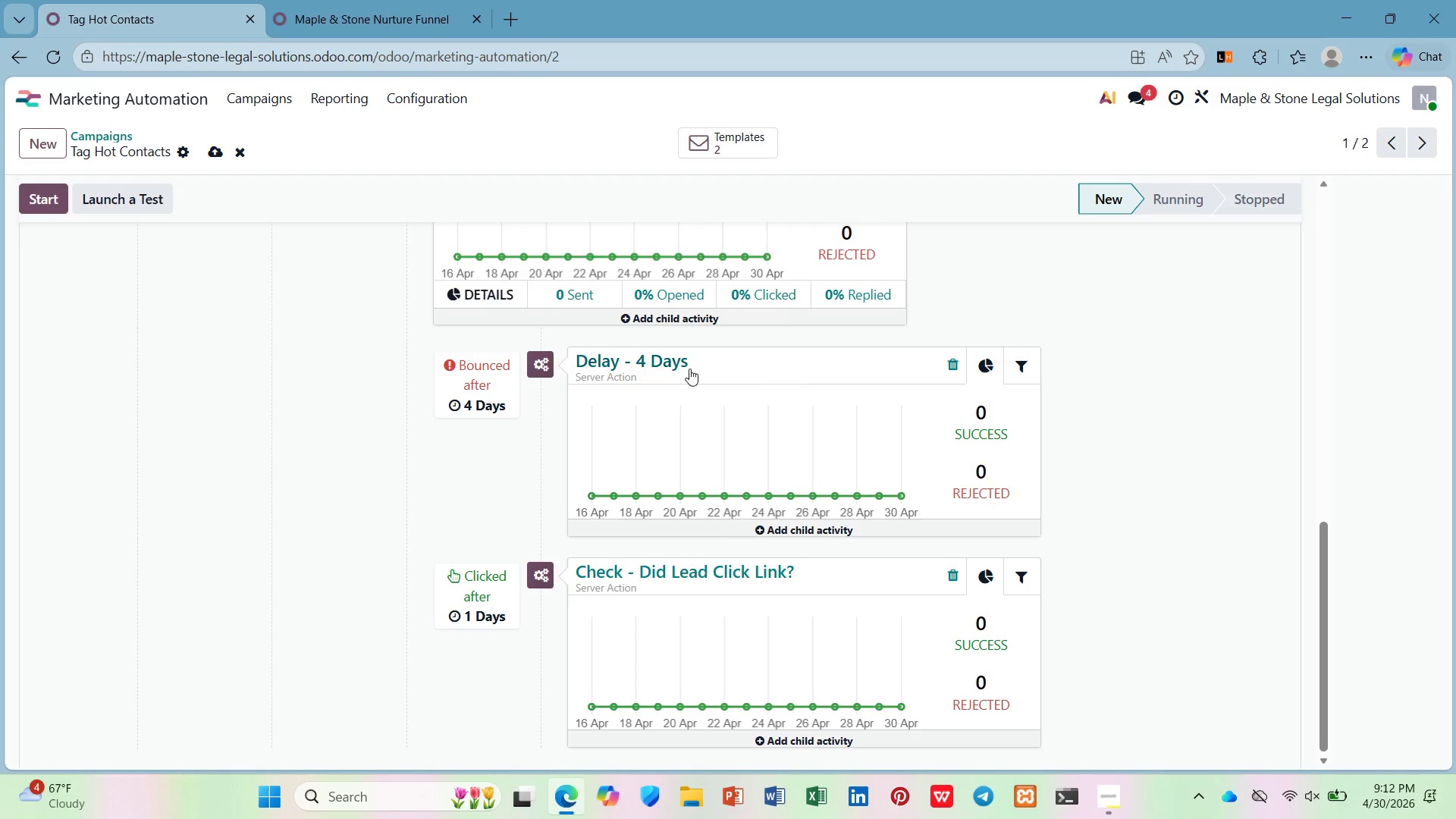 
left_click([669, 363])
 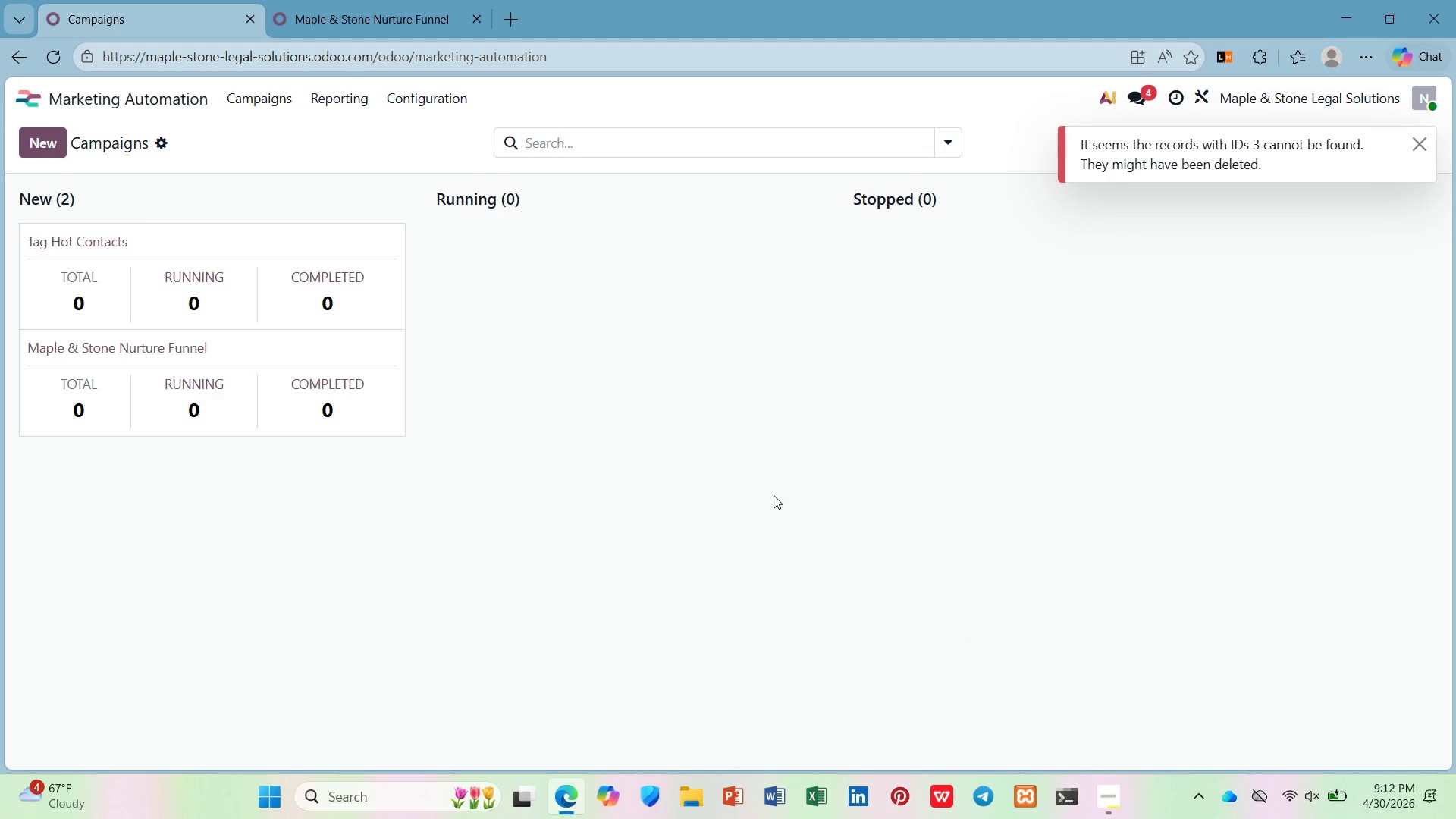 
wait(6.77)
 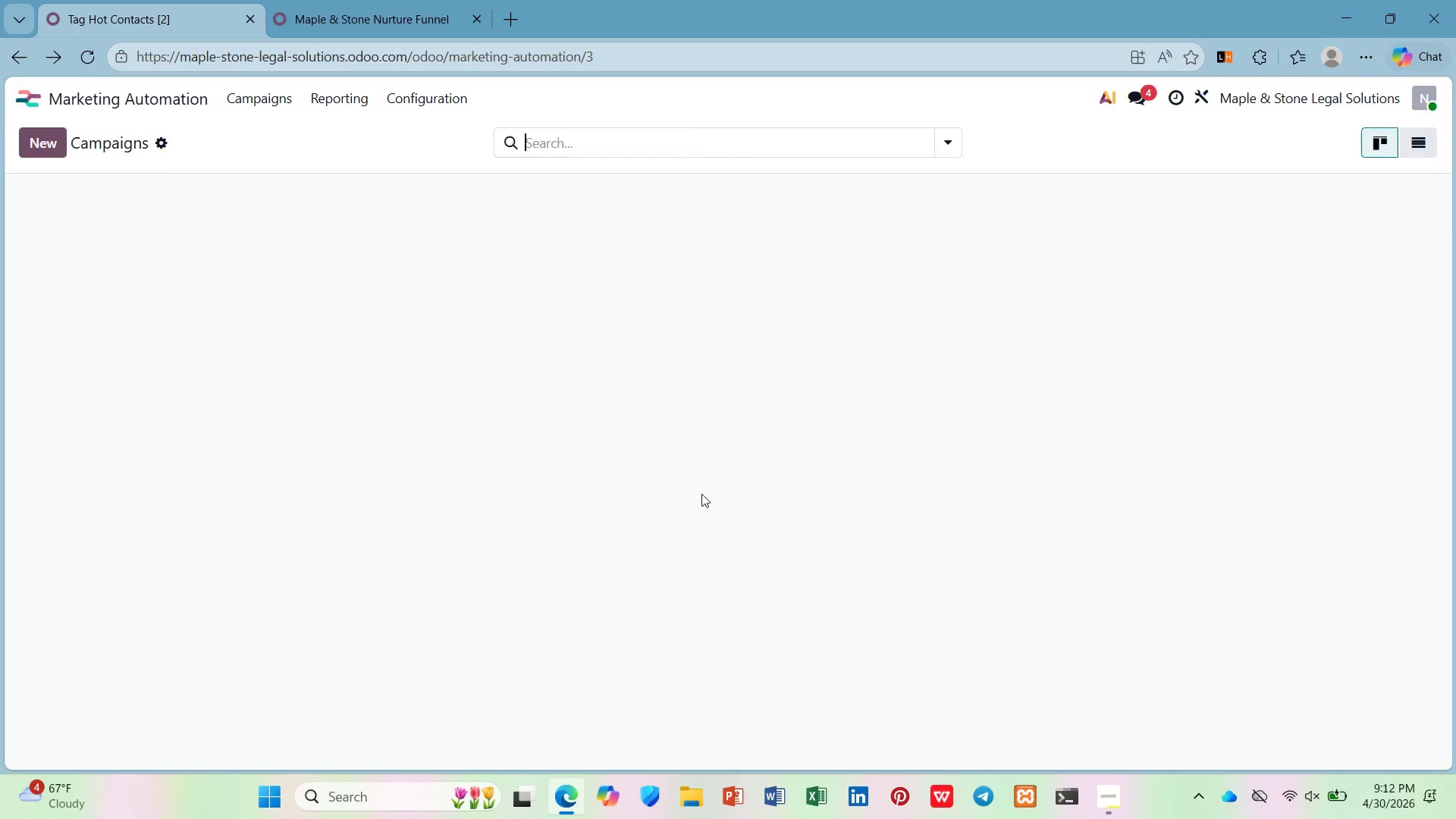 
left_click([56, 239])
 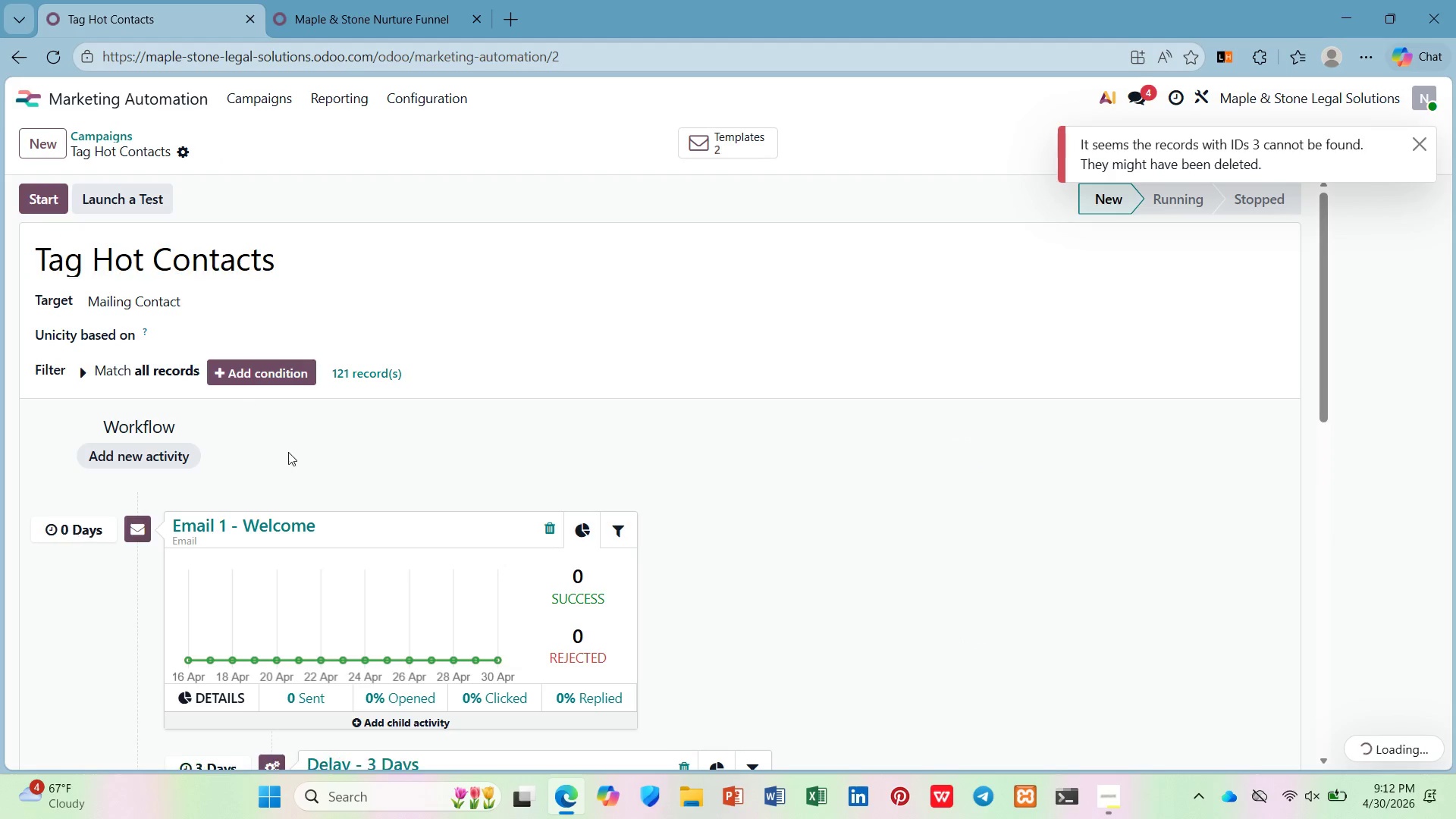 
scroll: coordinate [781, 752], scroll_direction: down, amount: 16.0
 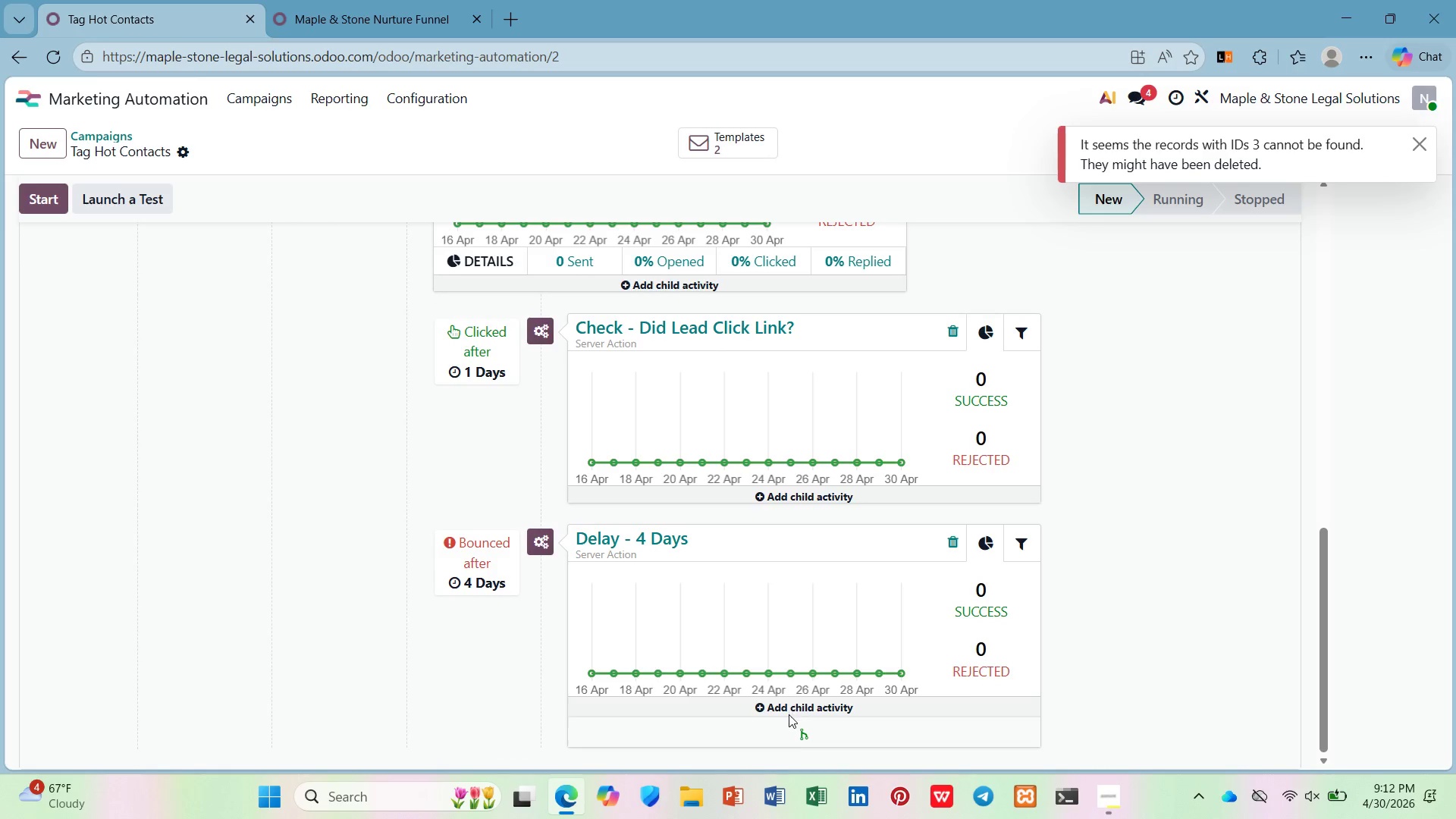 
left_click([800, 736])
 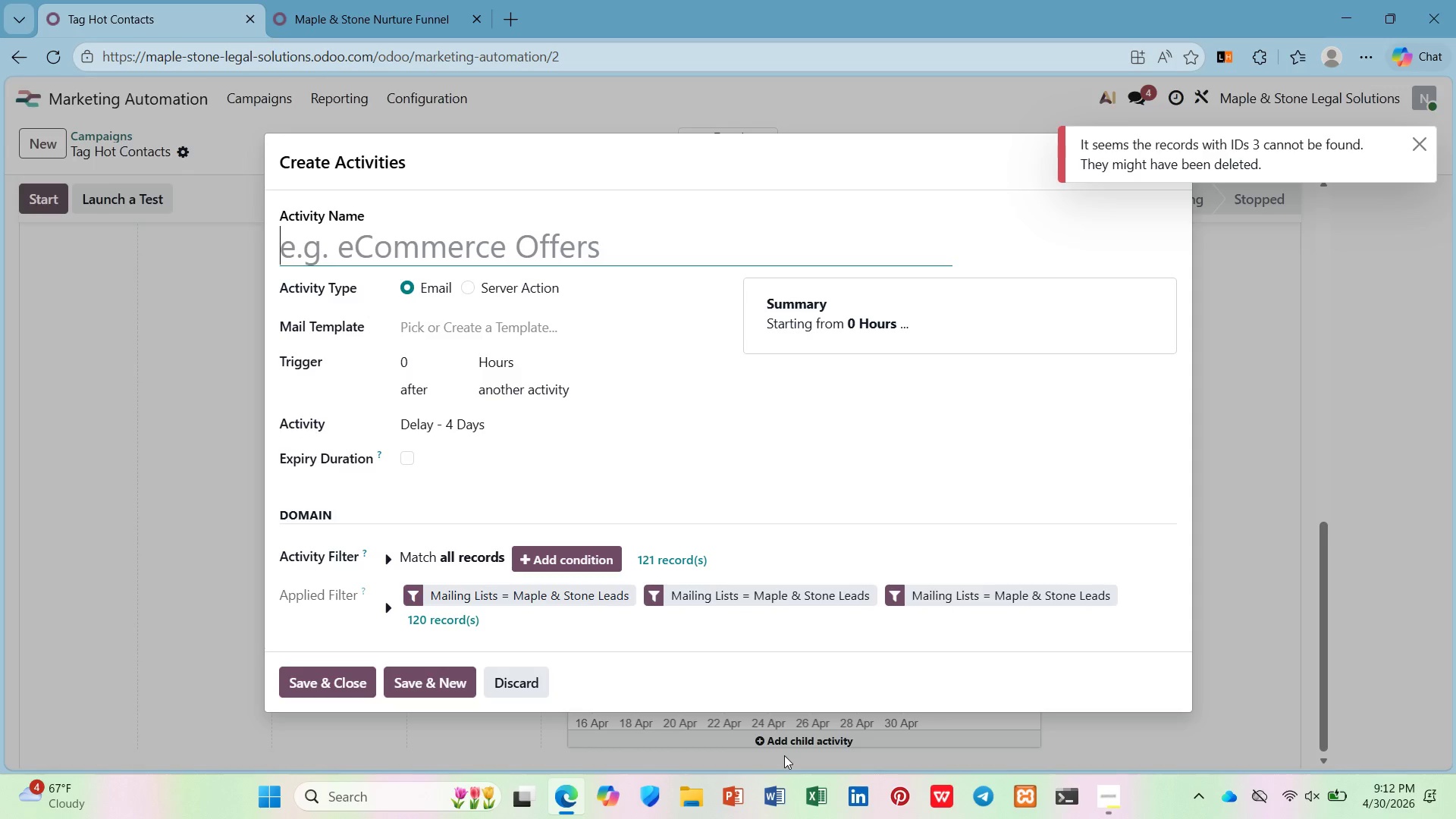 
wait(13.77)
 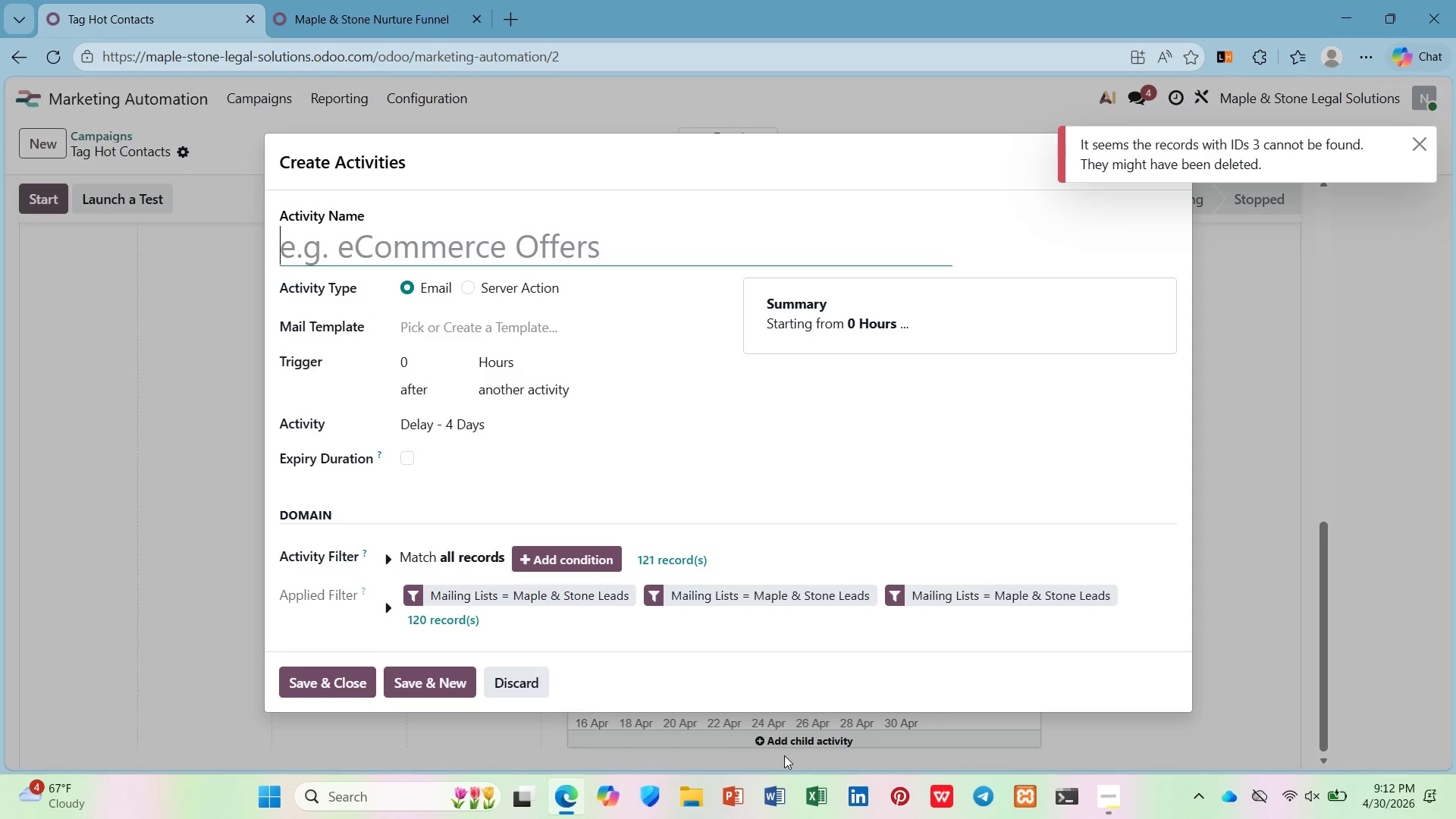 
left_click([1417, 139])
 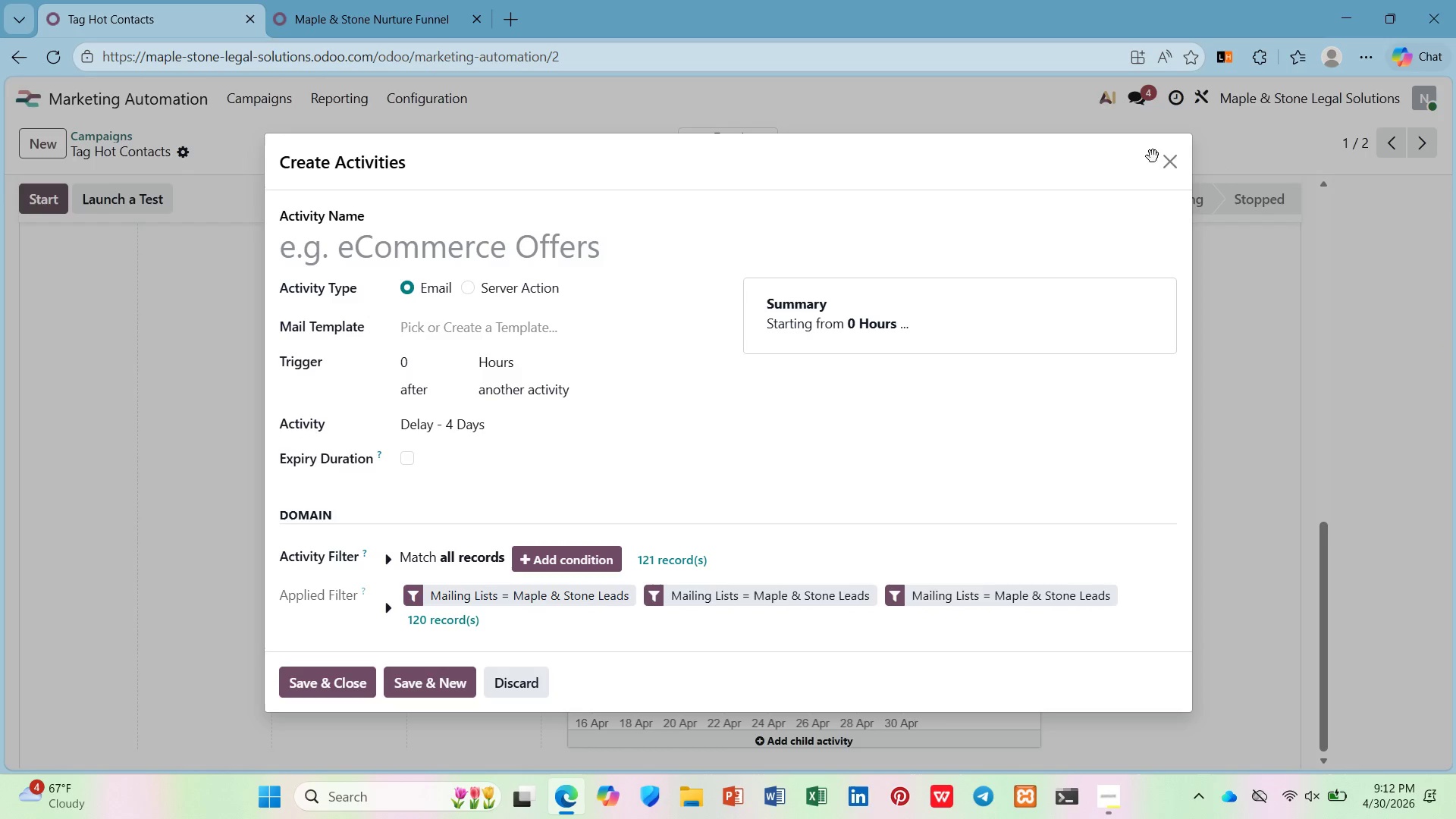 
left_click([1167, 165])
 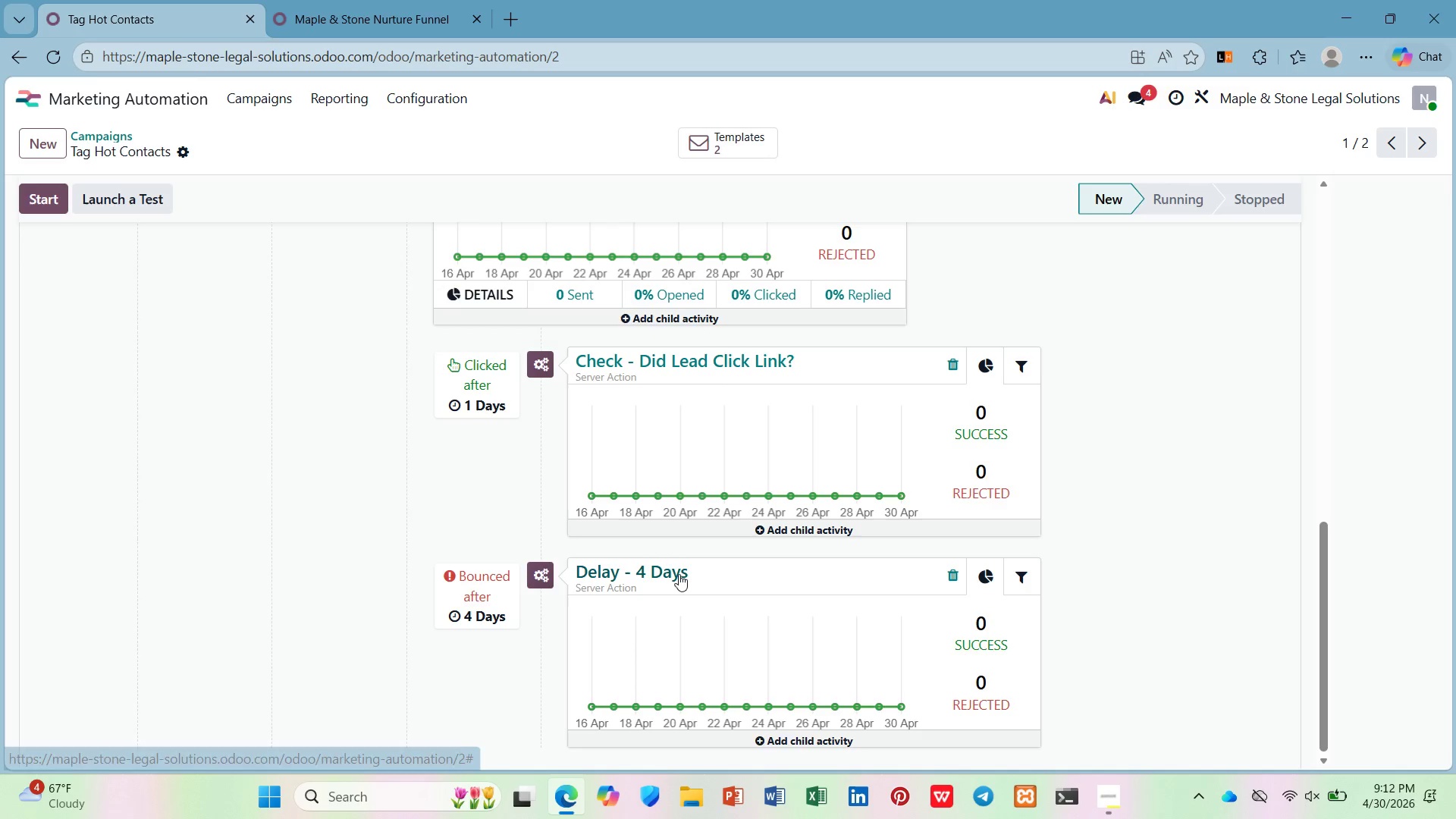 
wait(6.3)
 